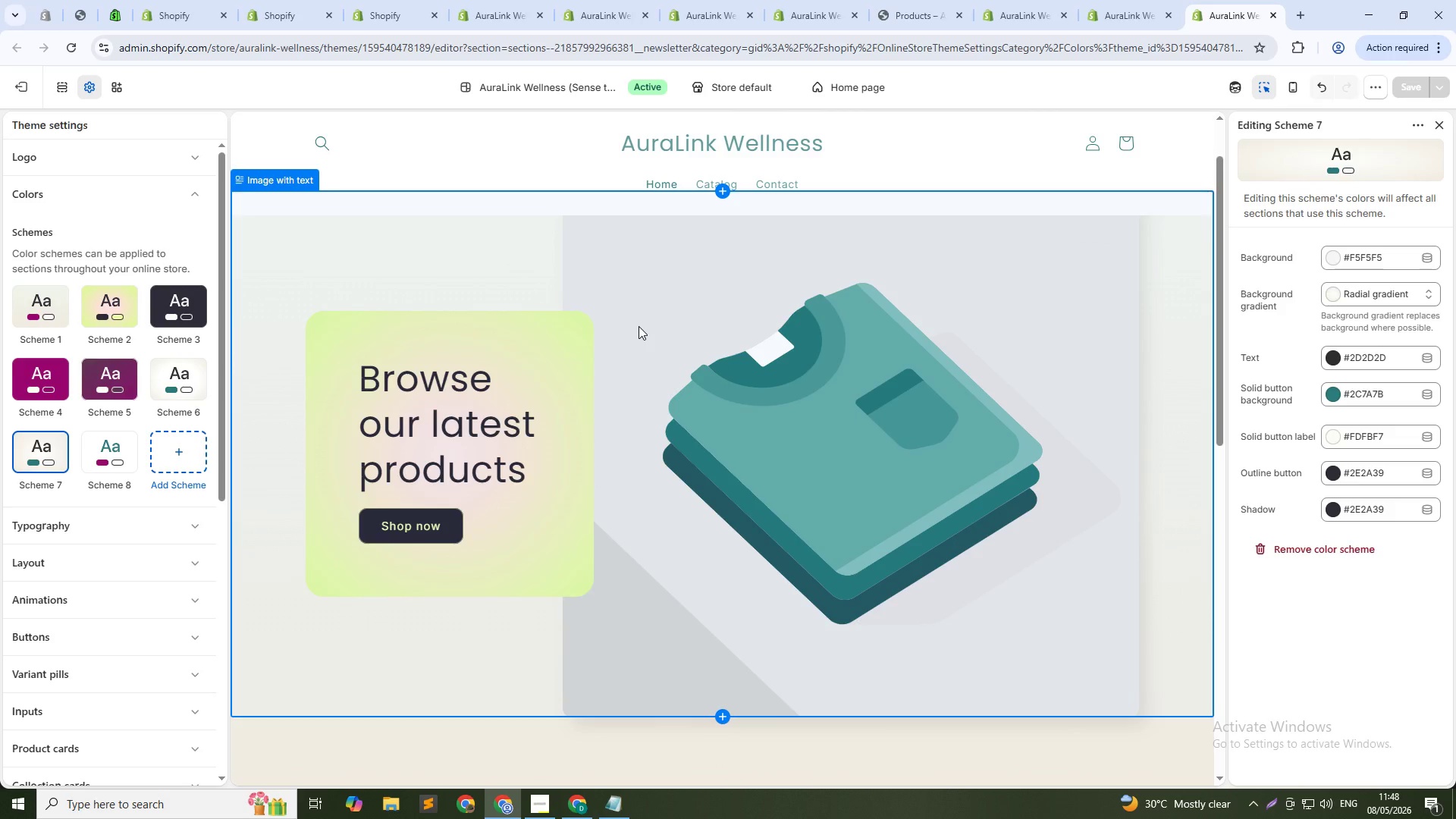 
wait(19.92)
 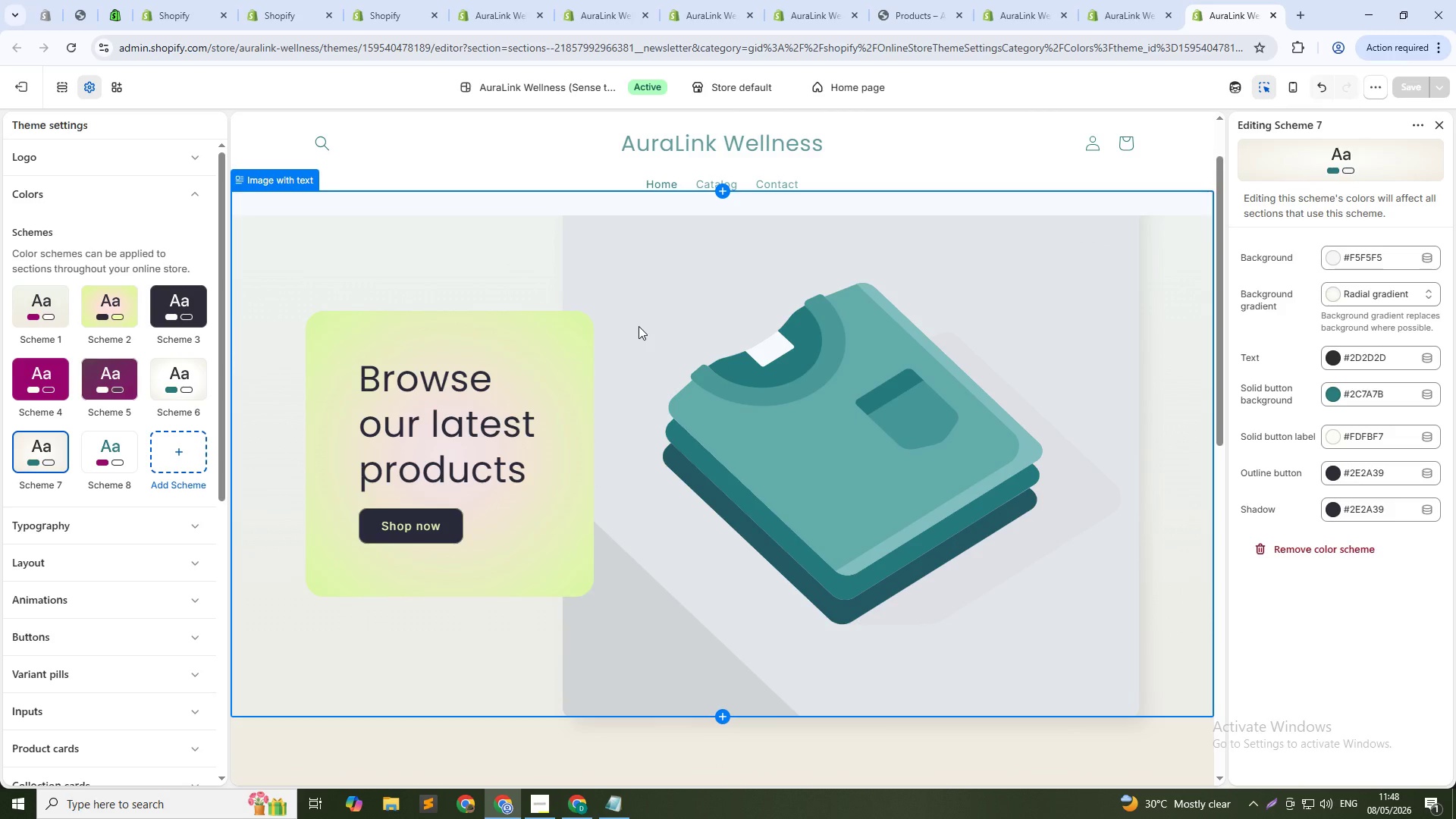 
scroll: coordinate [428, 306], scroll_direction: up, amount: 1.0
 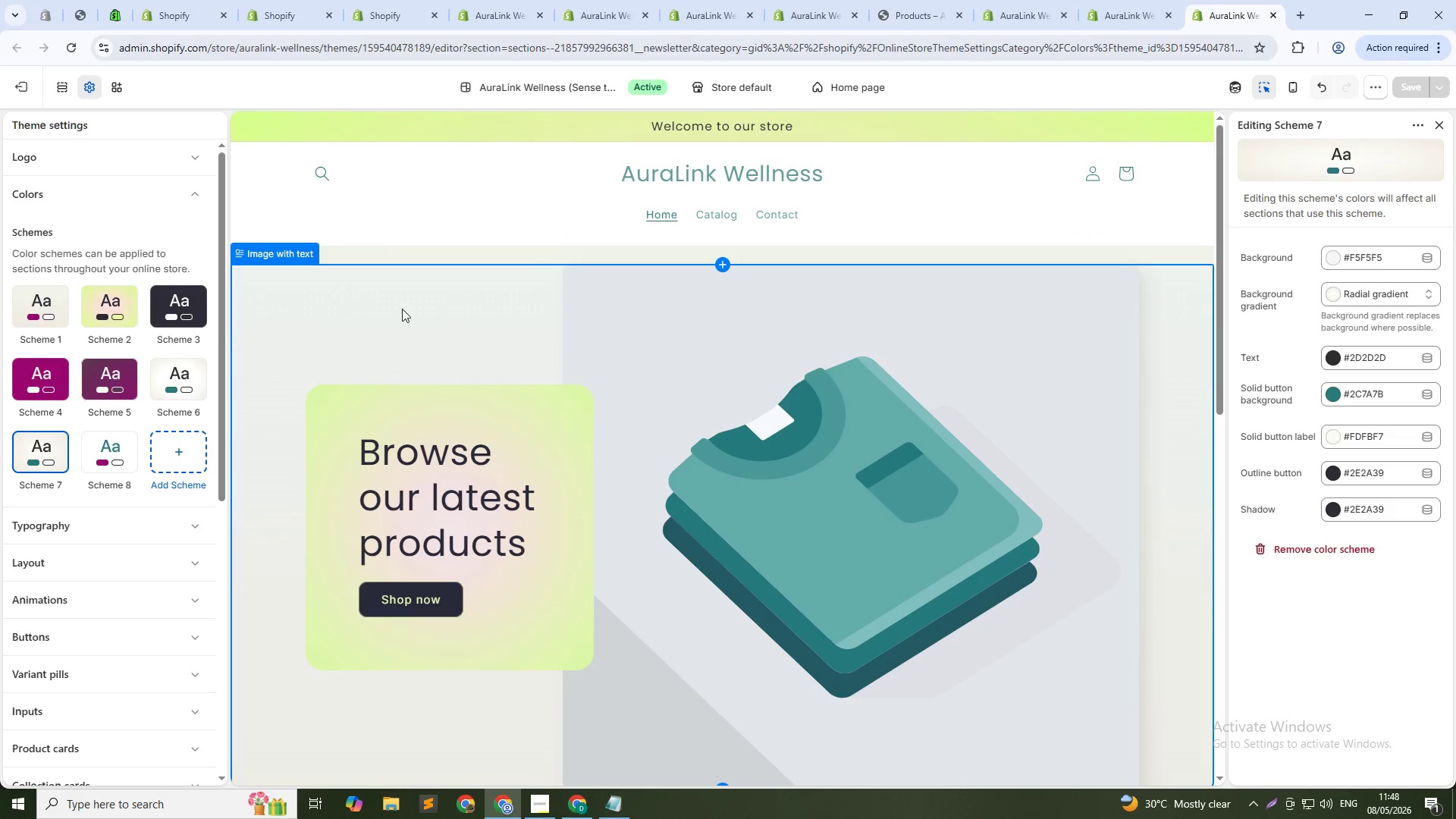 
left_click([529, 345])
 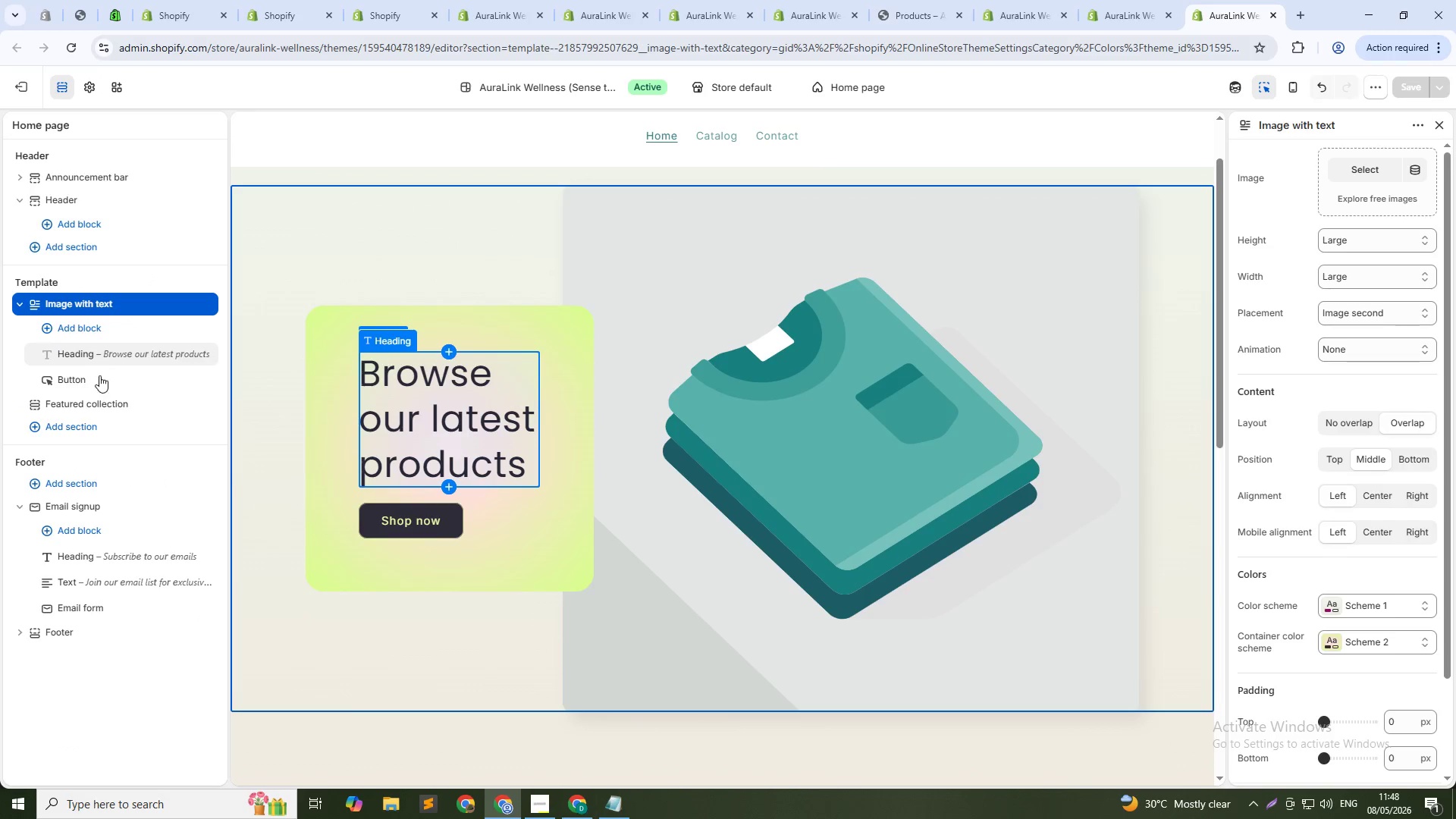 
left_click([84, 427])
 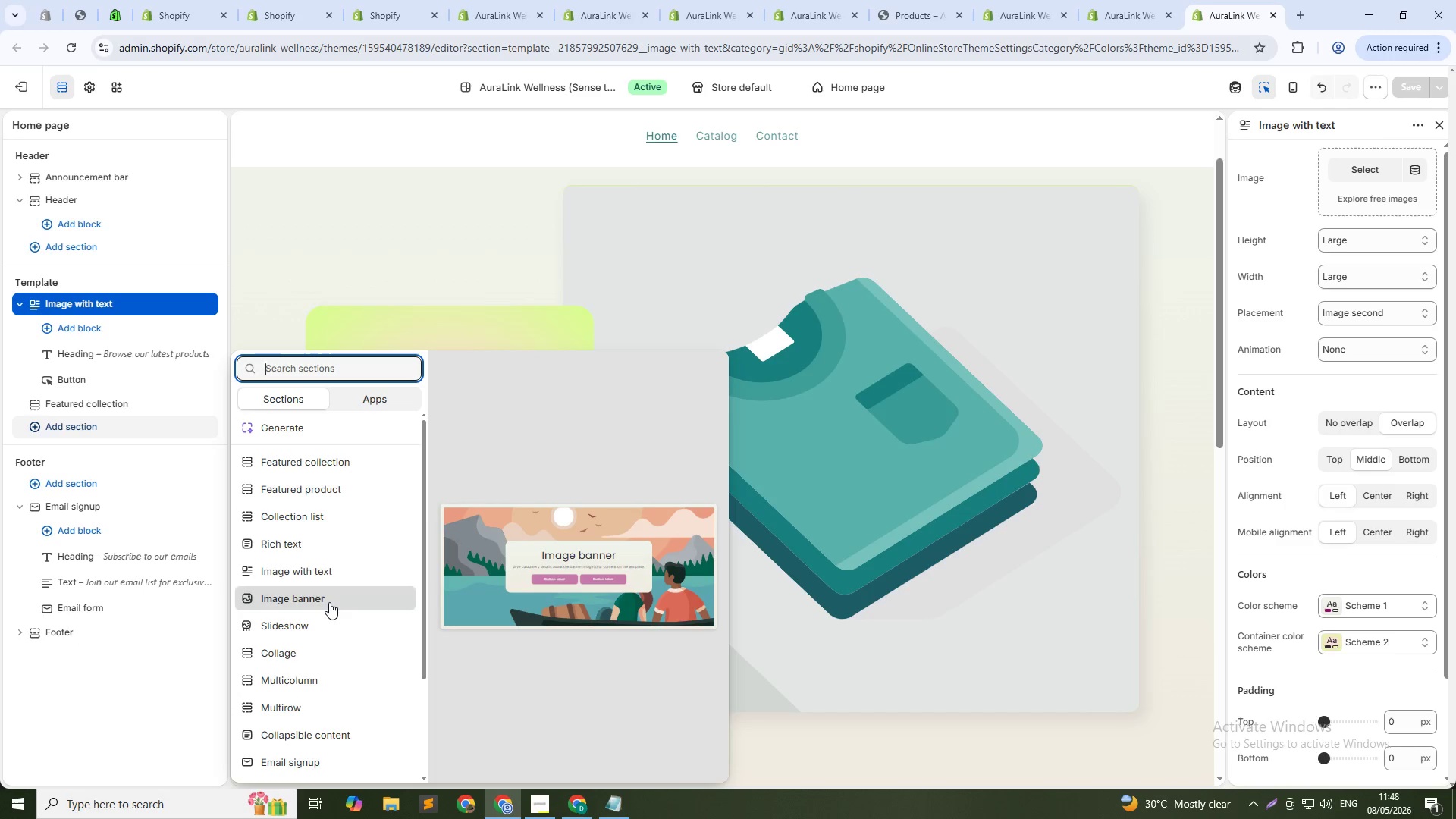 
wait(11.97)
 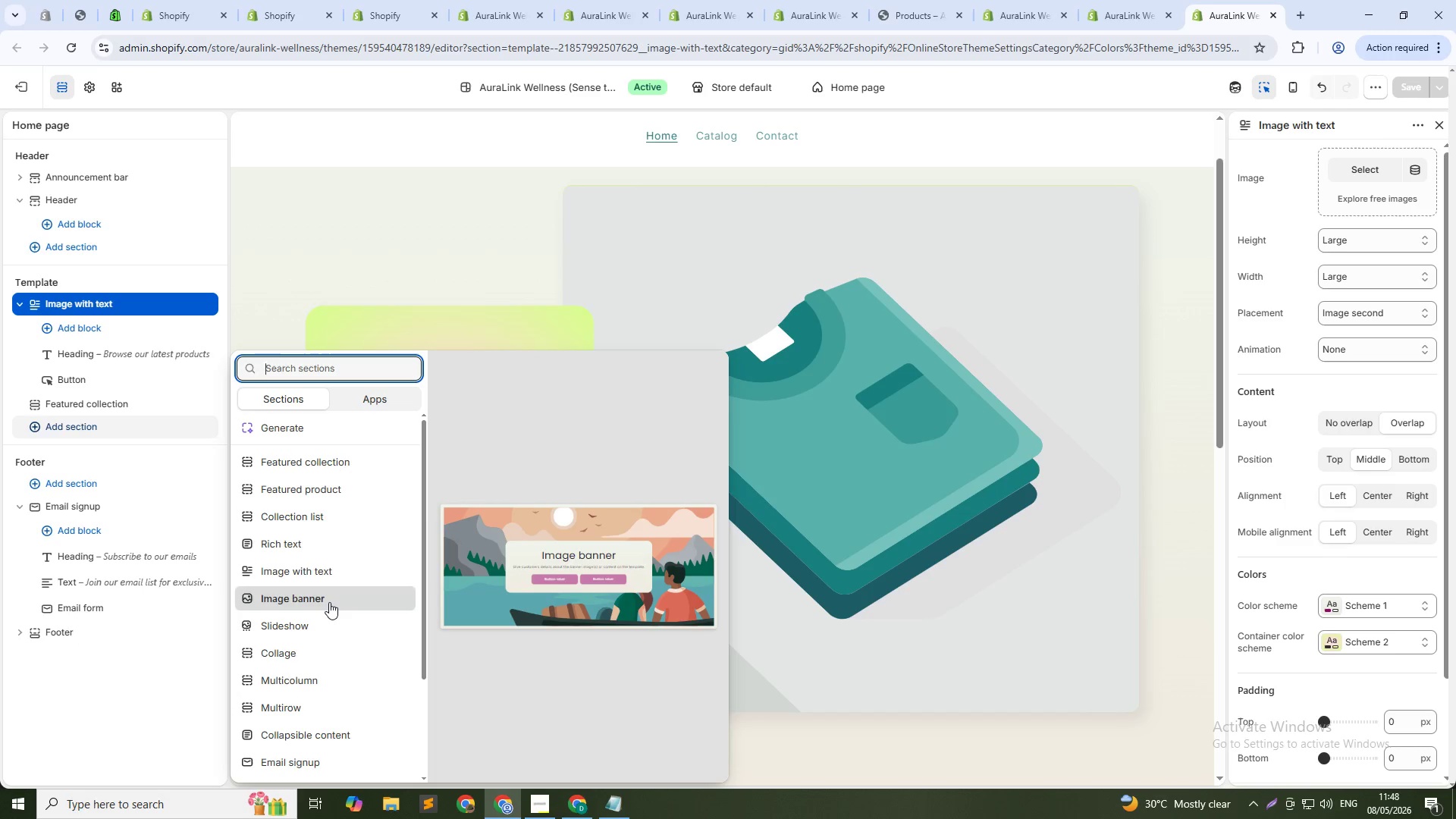 
scroll: coordinate [325, 730], scroll_direction: down, amount: 2.0
 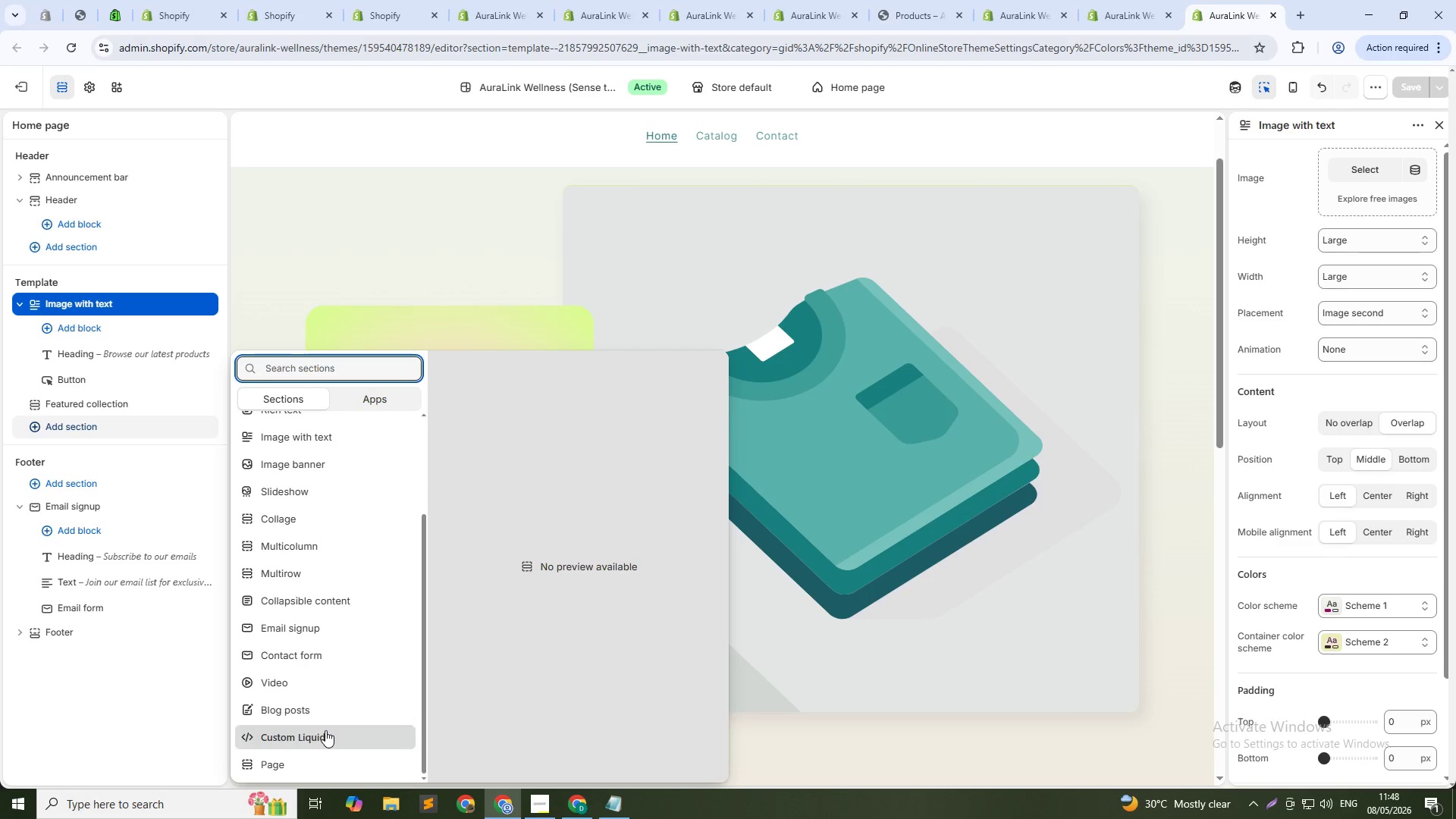 
scroll: coordinate [322, 727], scroll_direction: up, amount: 6.0
 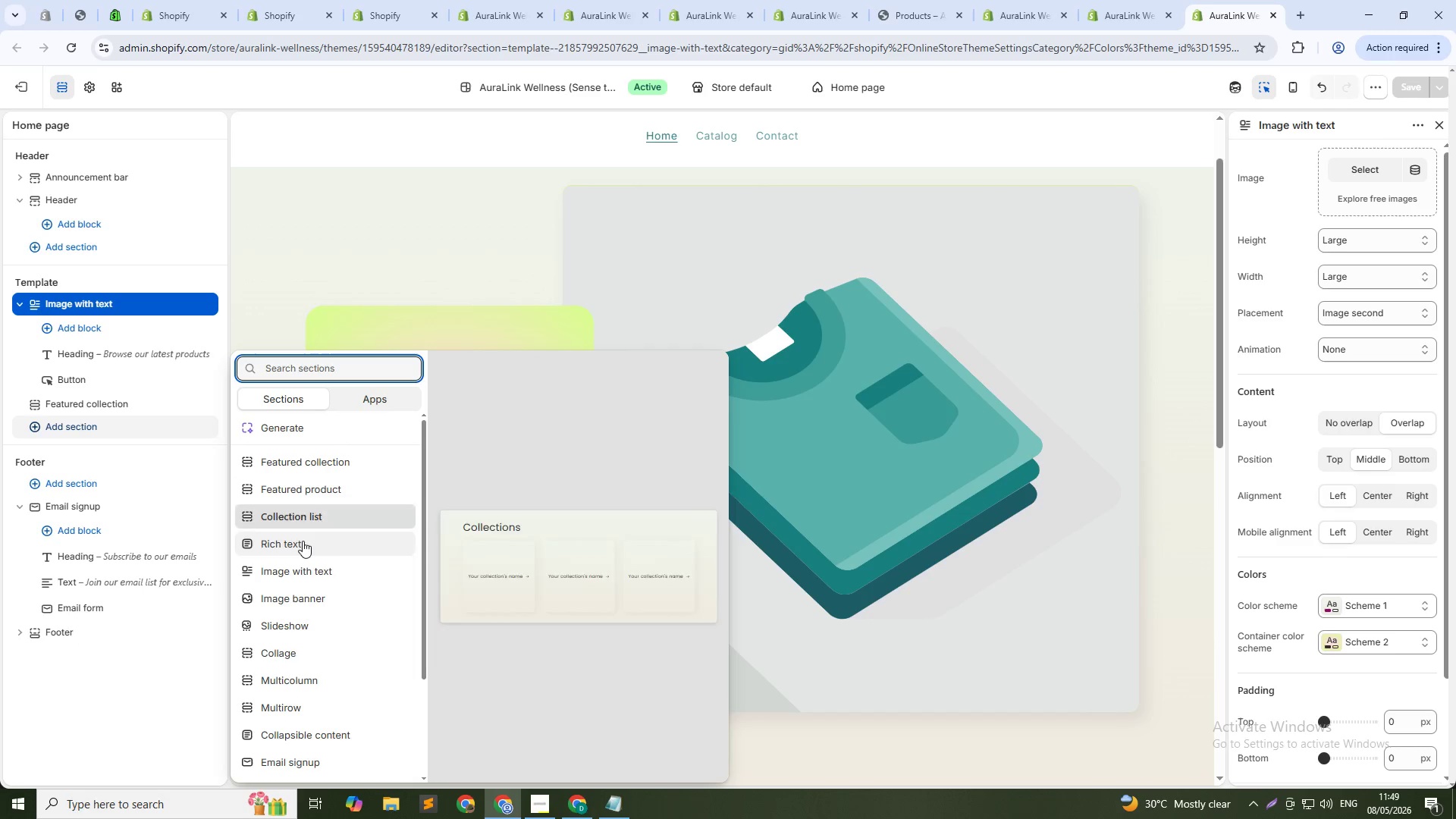 
wait(7.73)
 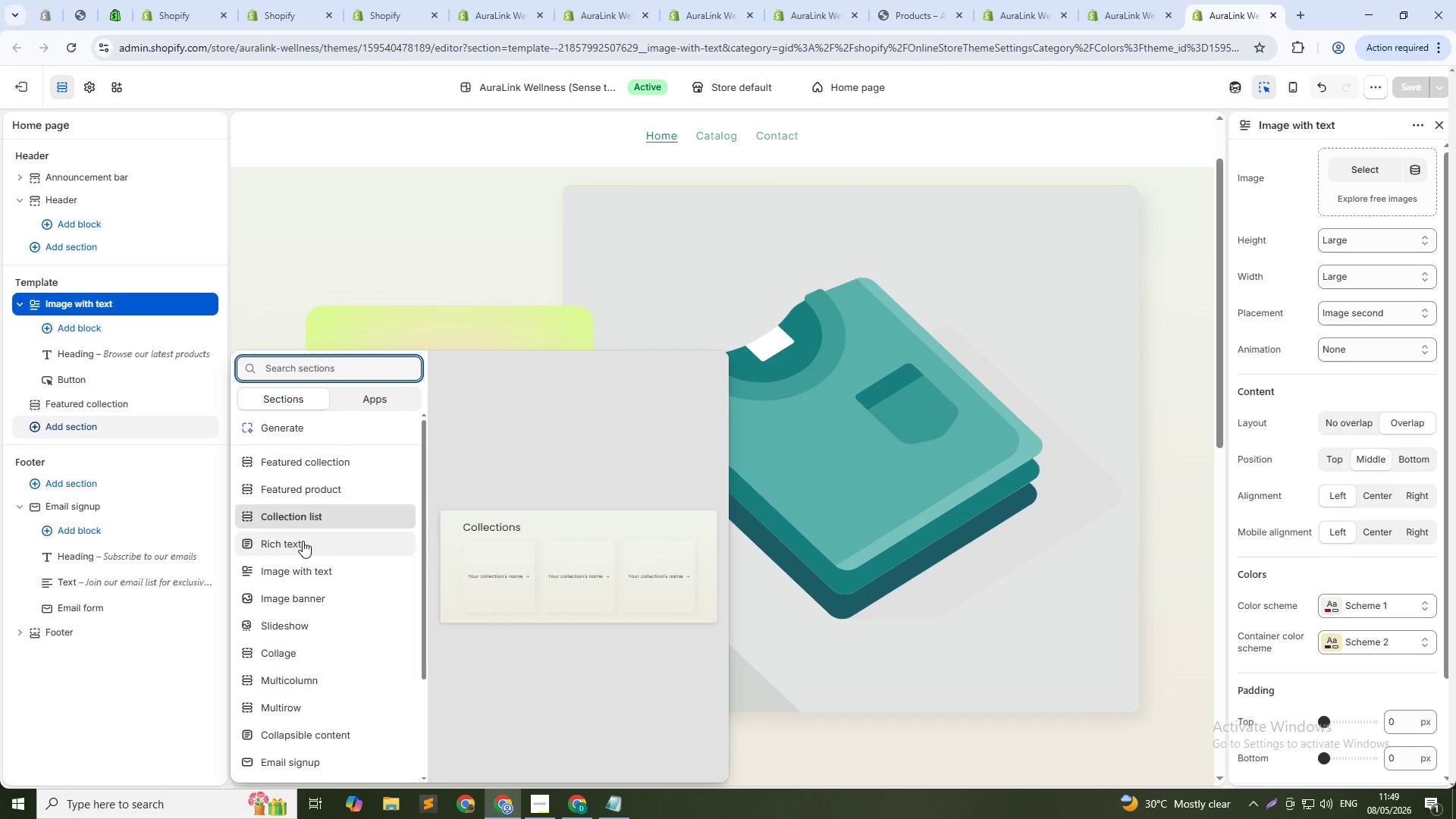 
left_click([303, 541])
 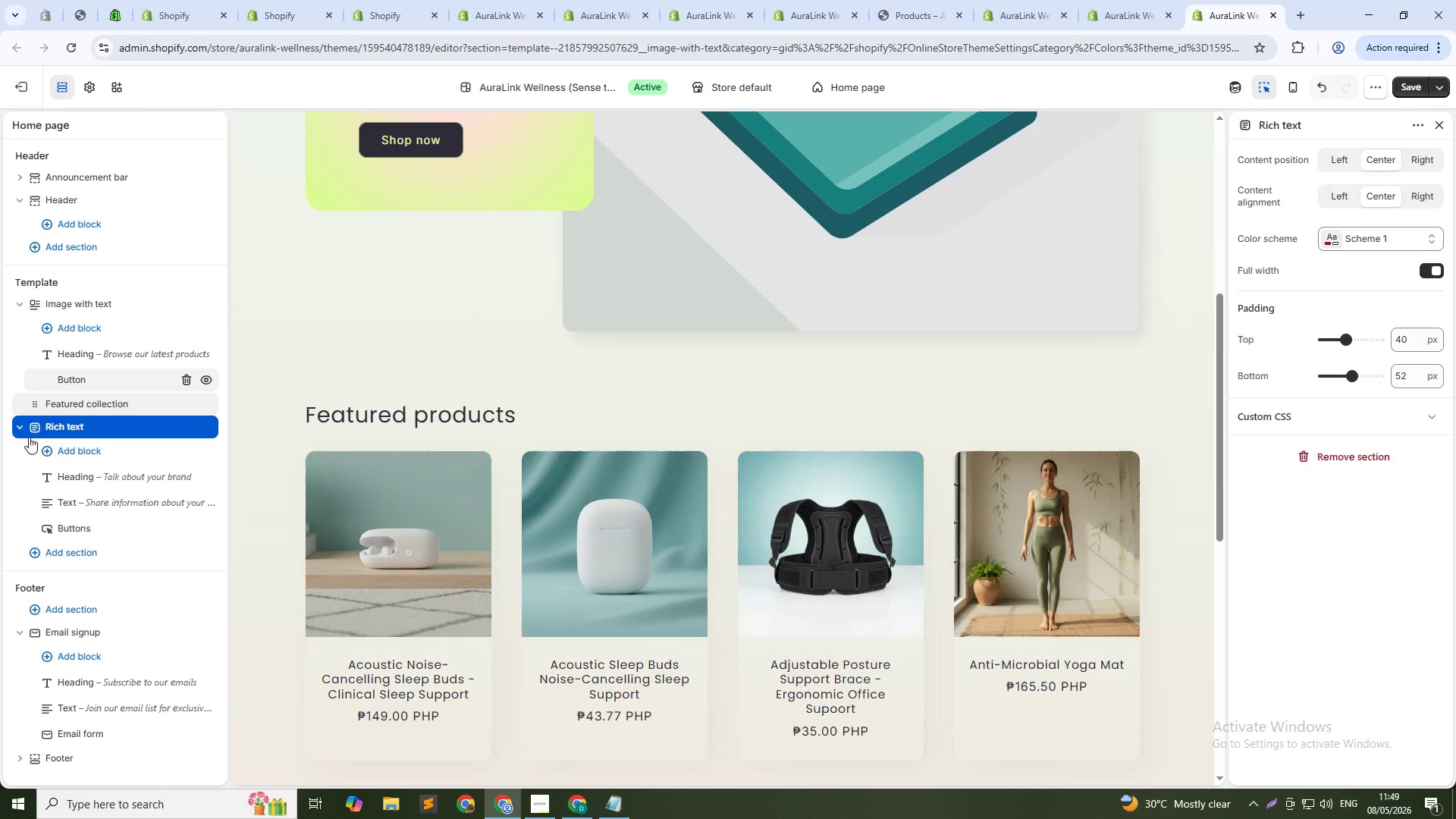 
left_click([17, 422])
 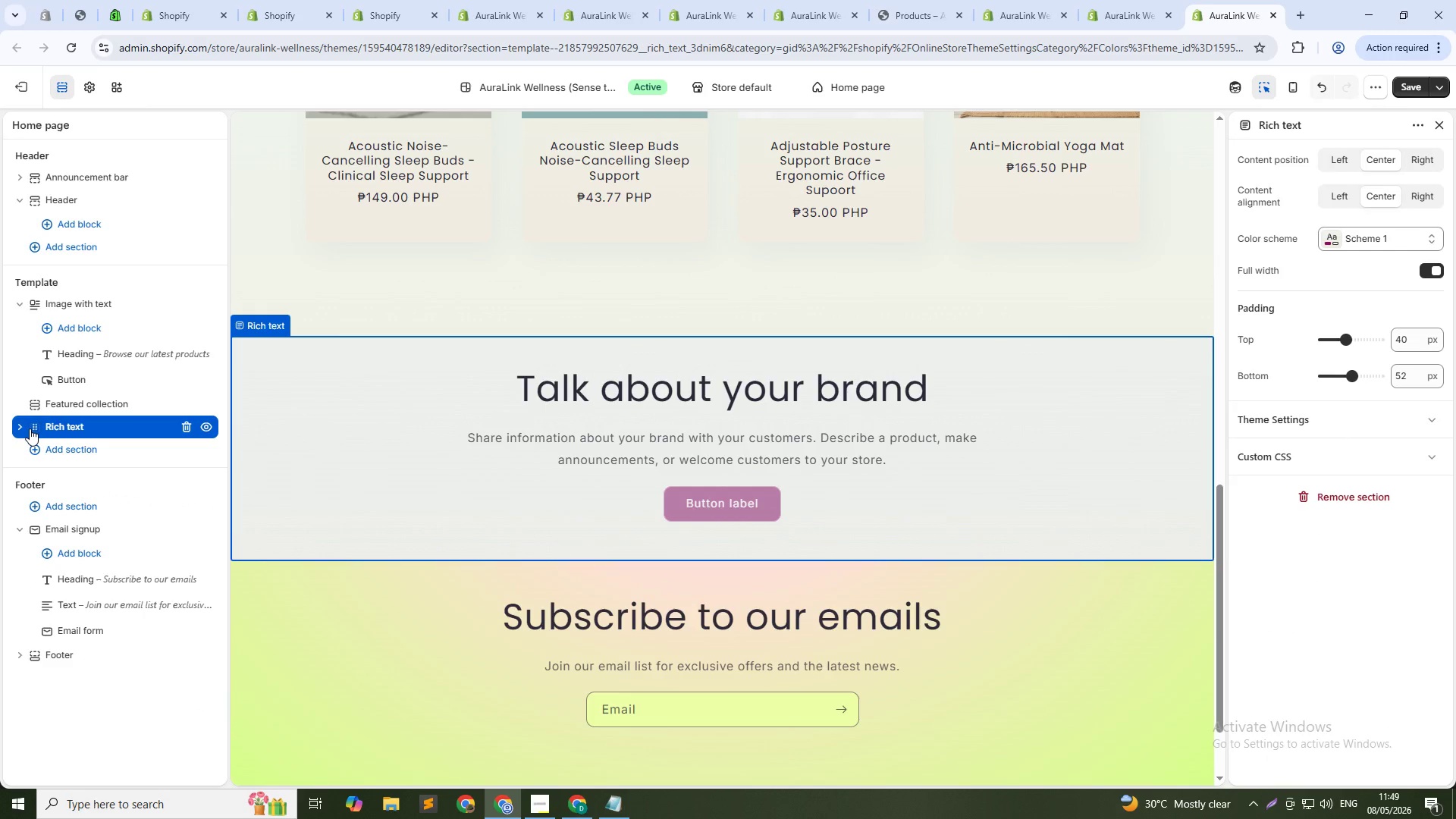 
left_click_drag(start_coordinate=[30, 428], to_coordinate=[27, 309])
 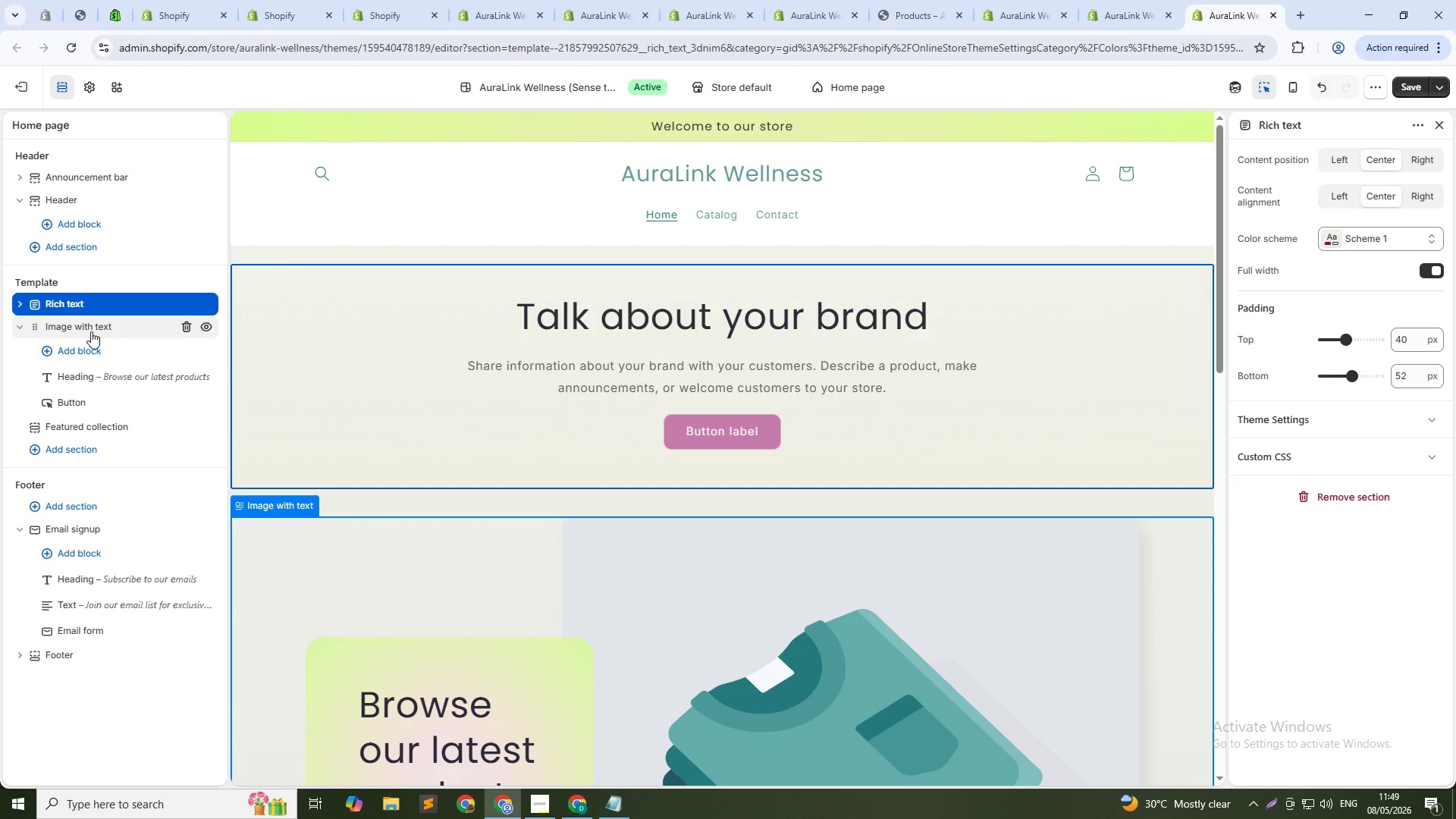 
wait(21.58)
 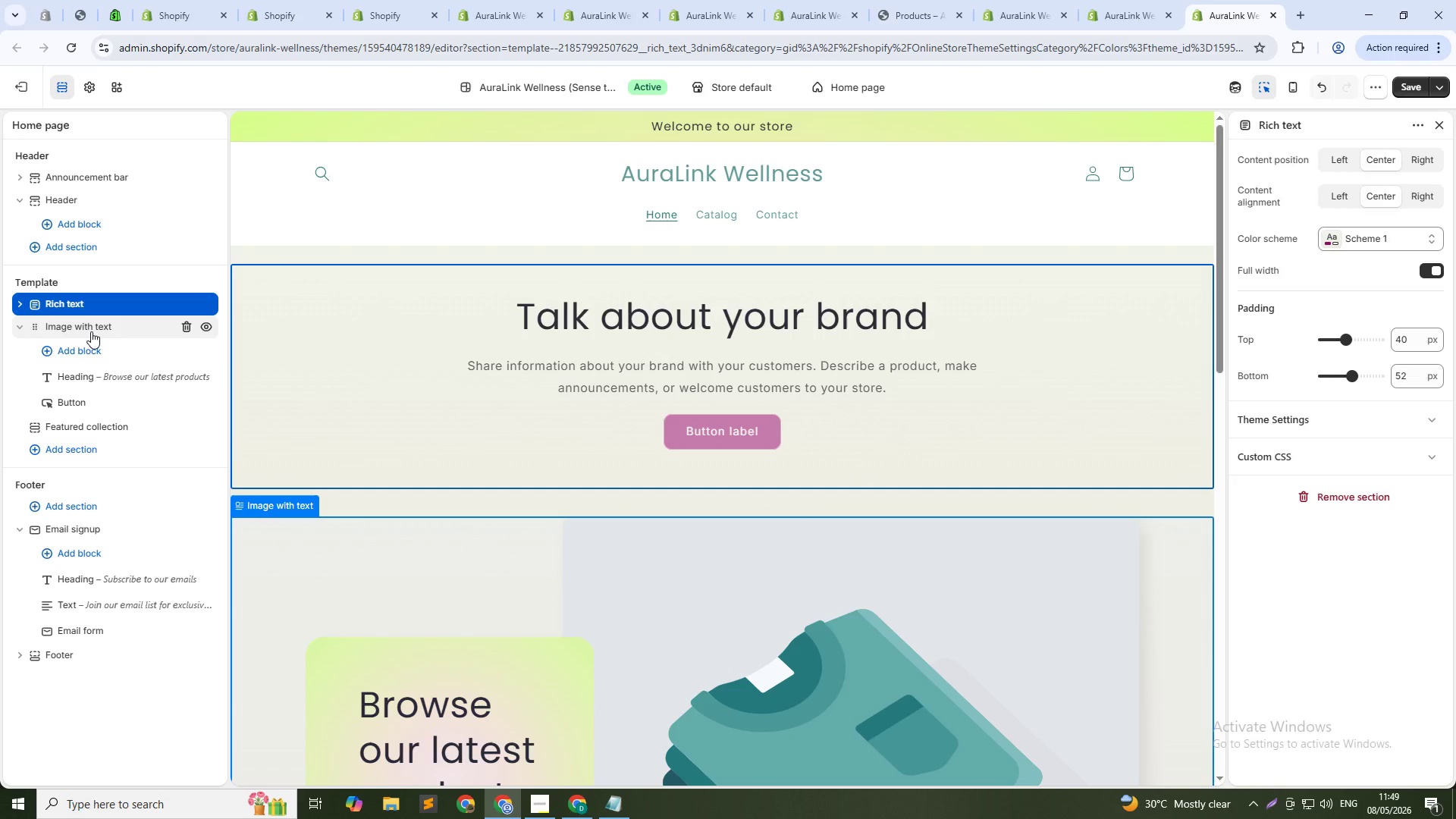 
left_click([17, 303])
 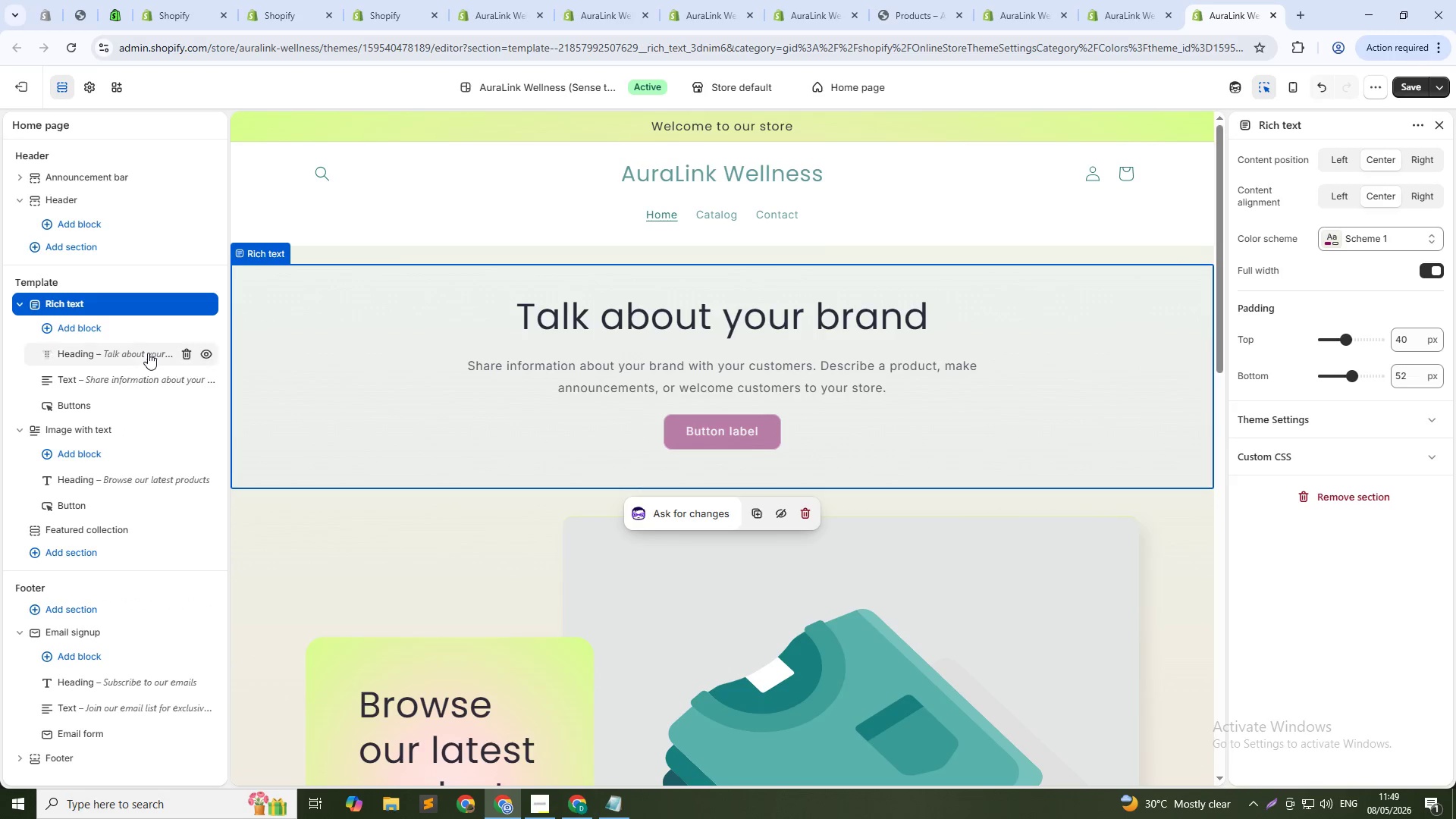 
left_click([131, 356])
 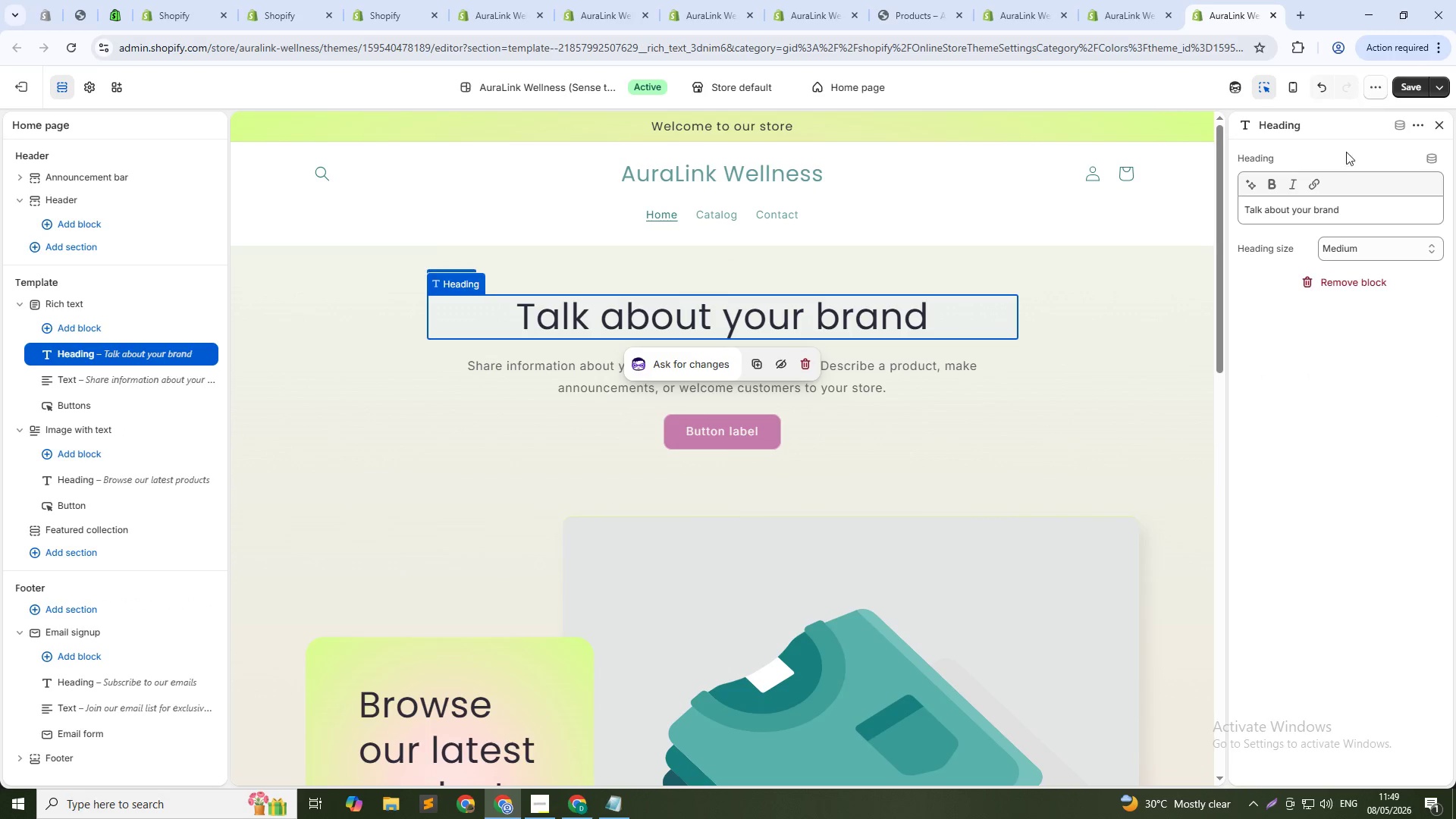 
left_click([1307, 215])
 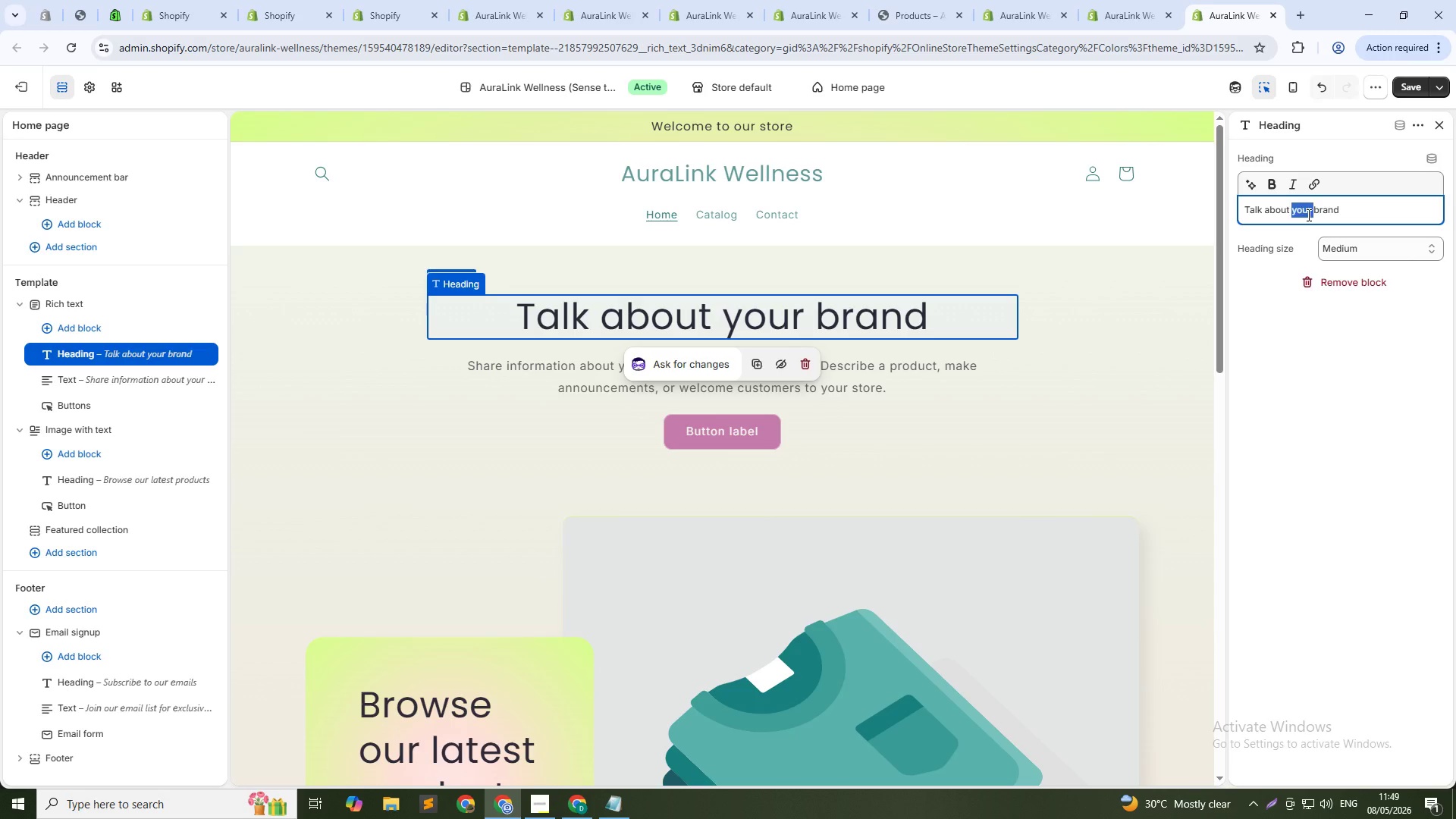 
double_click([1307, 215])
 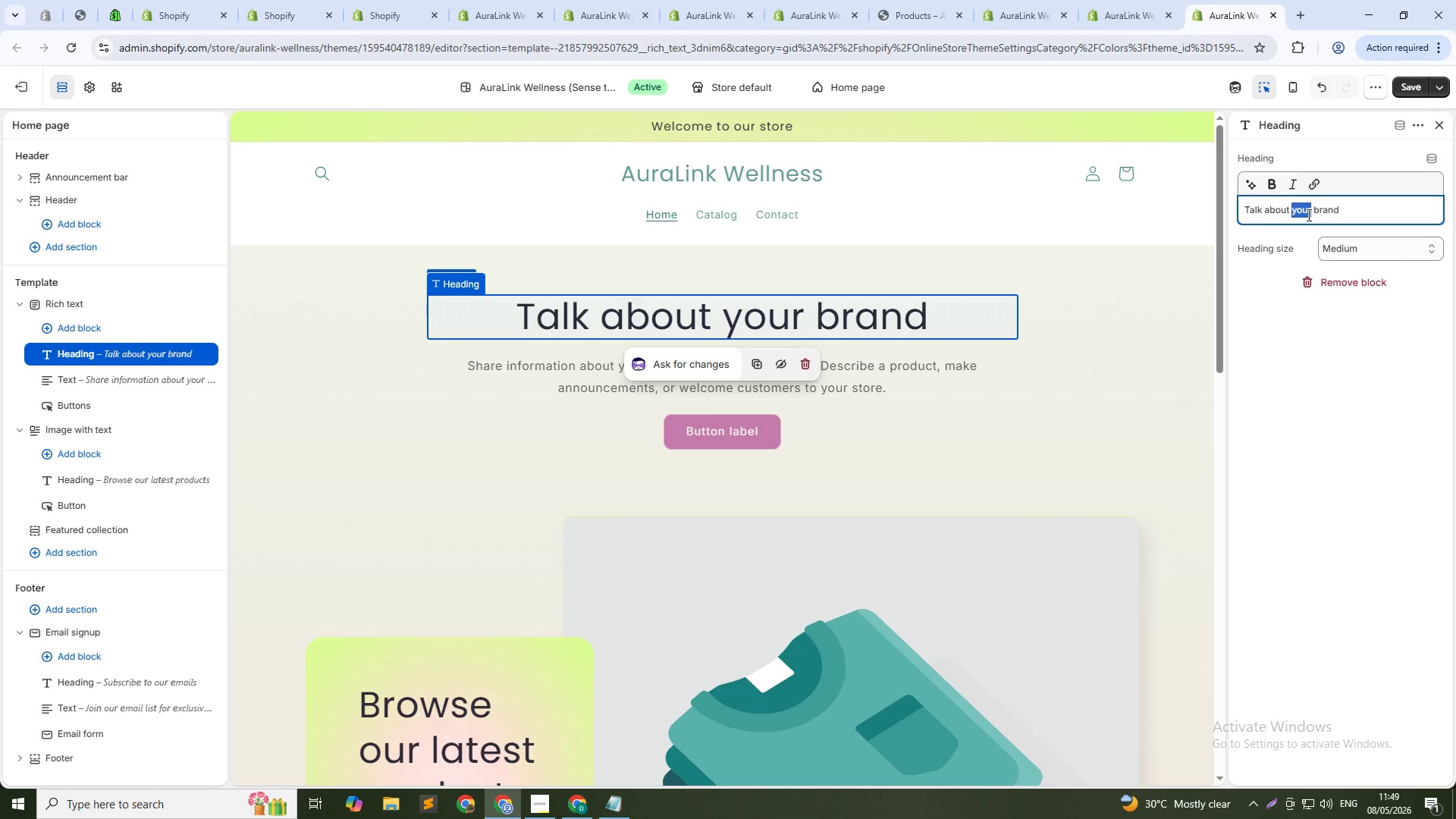 
triple_click([1307, 215])
 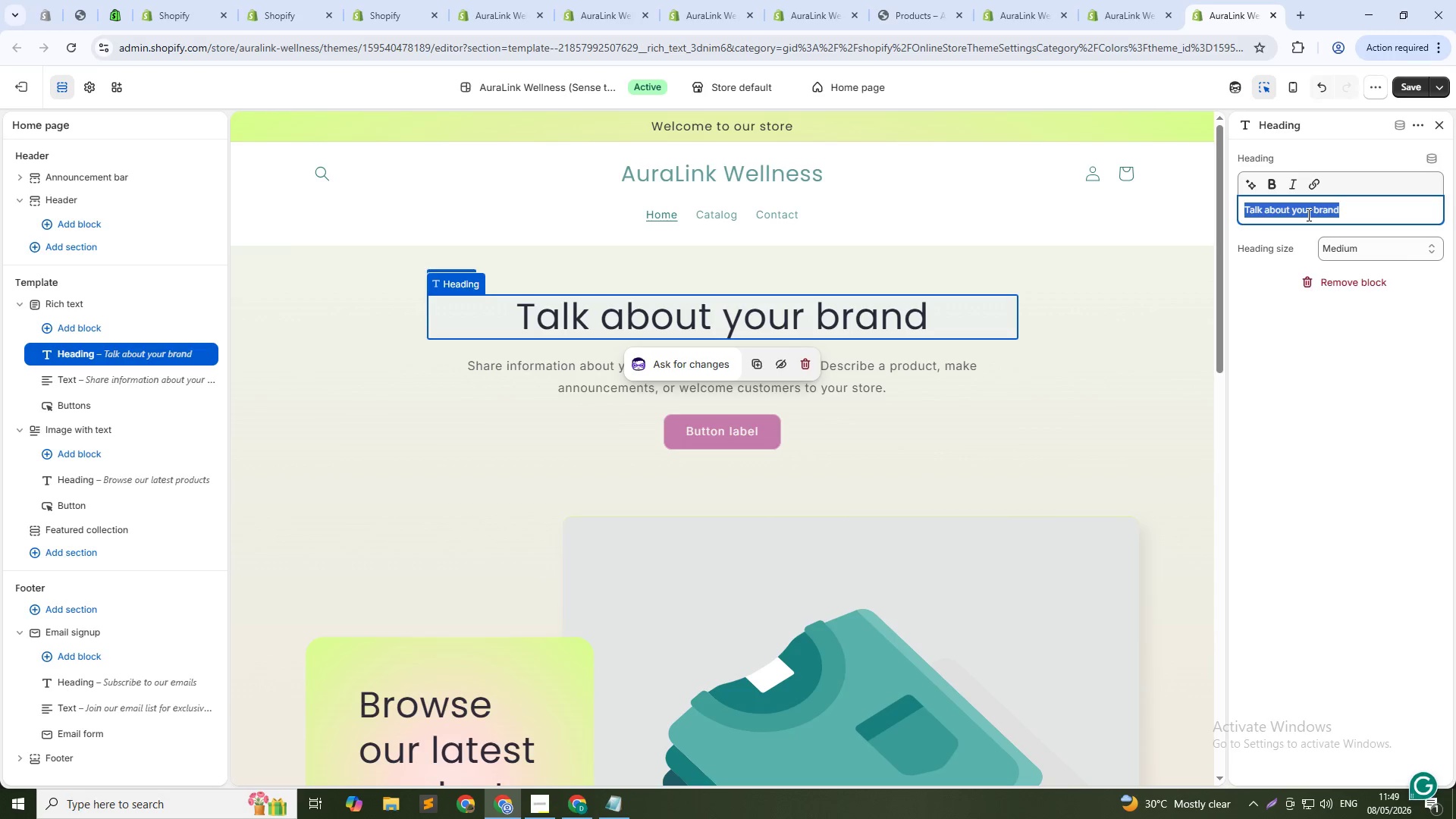 
type(Clinic)
key(Backspace)
key(Backspace)
type(ical Wel)
 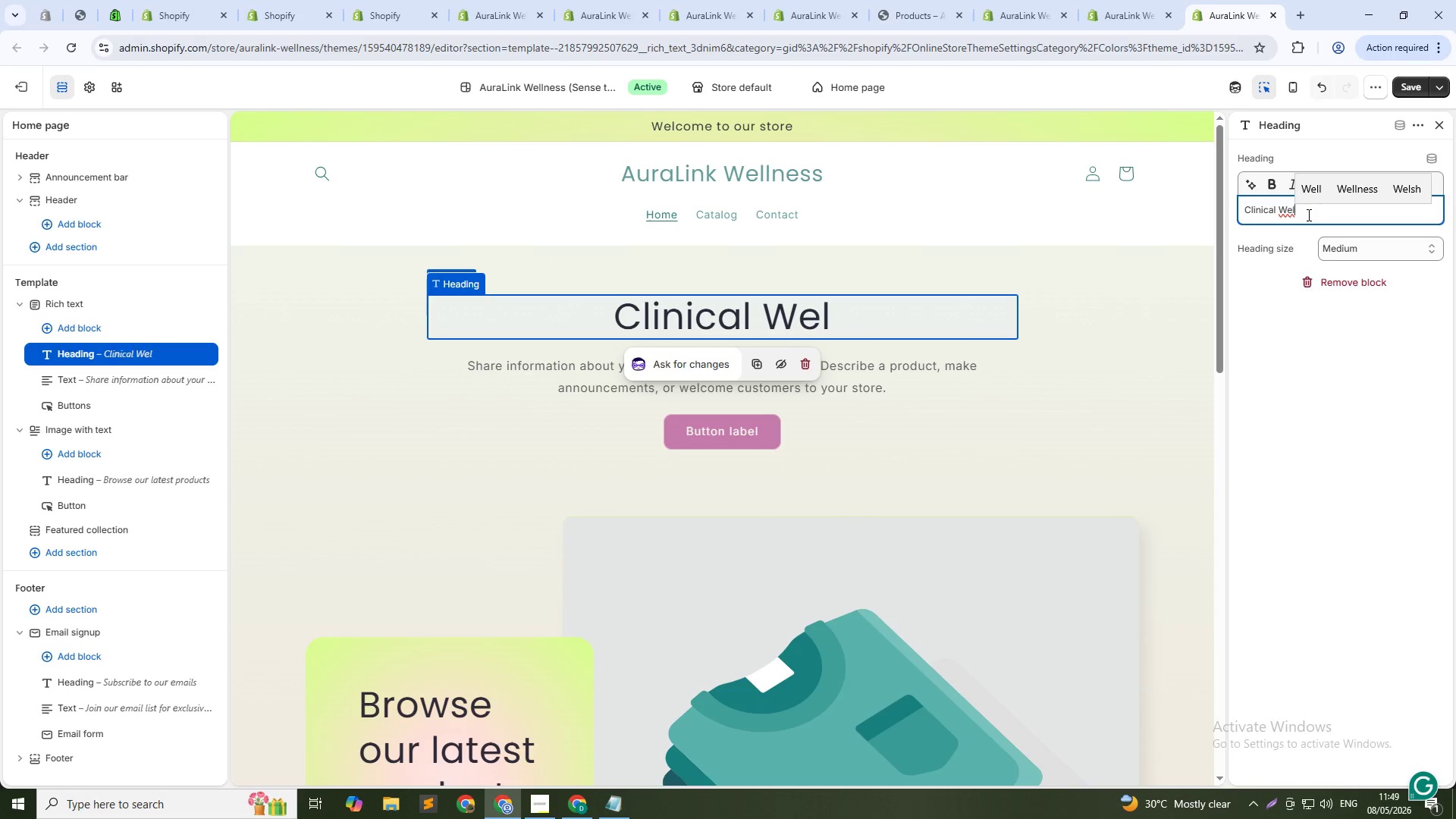 
key(Control+Z)
 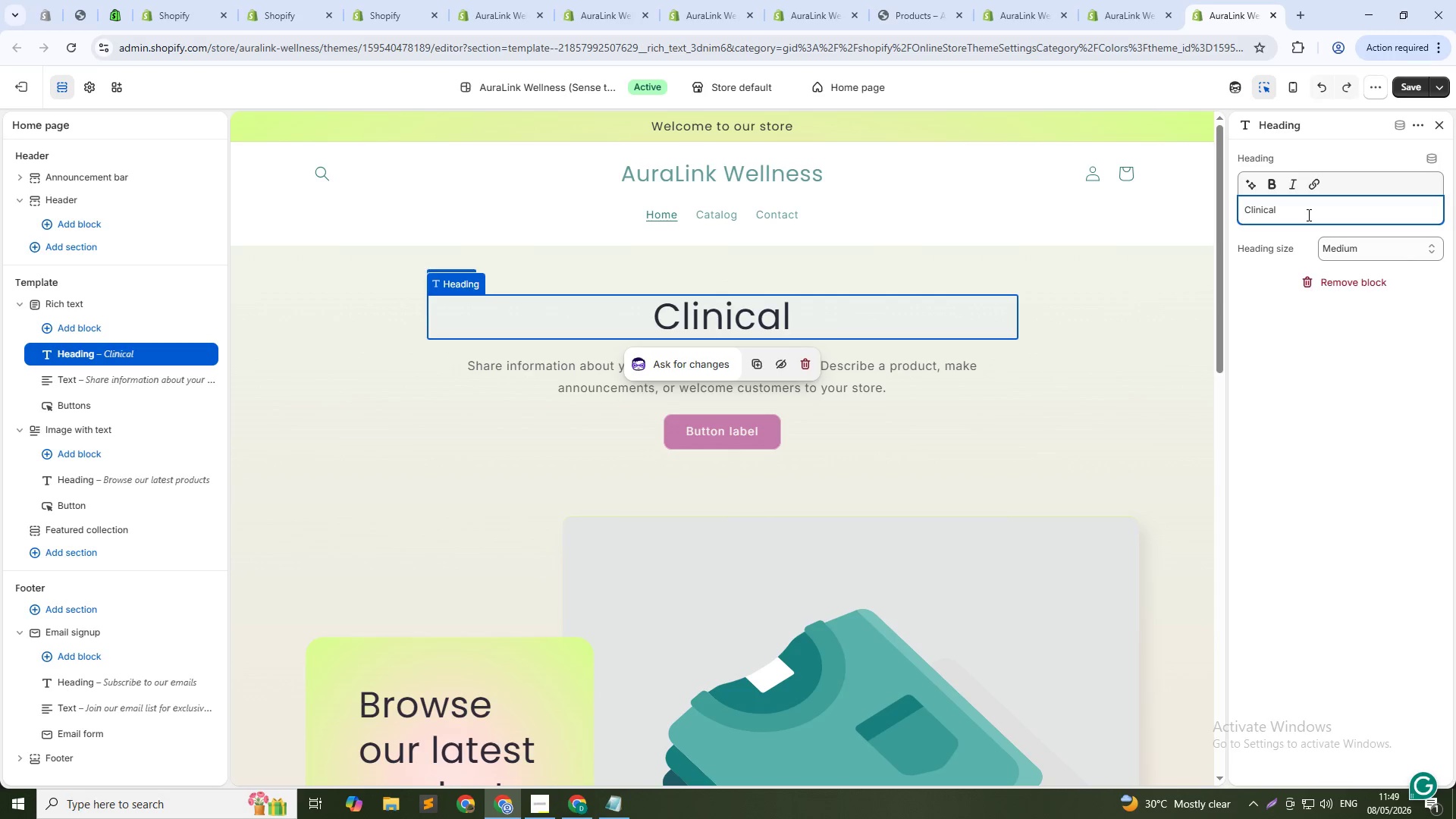 
key(Control+Z)
 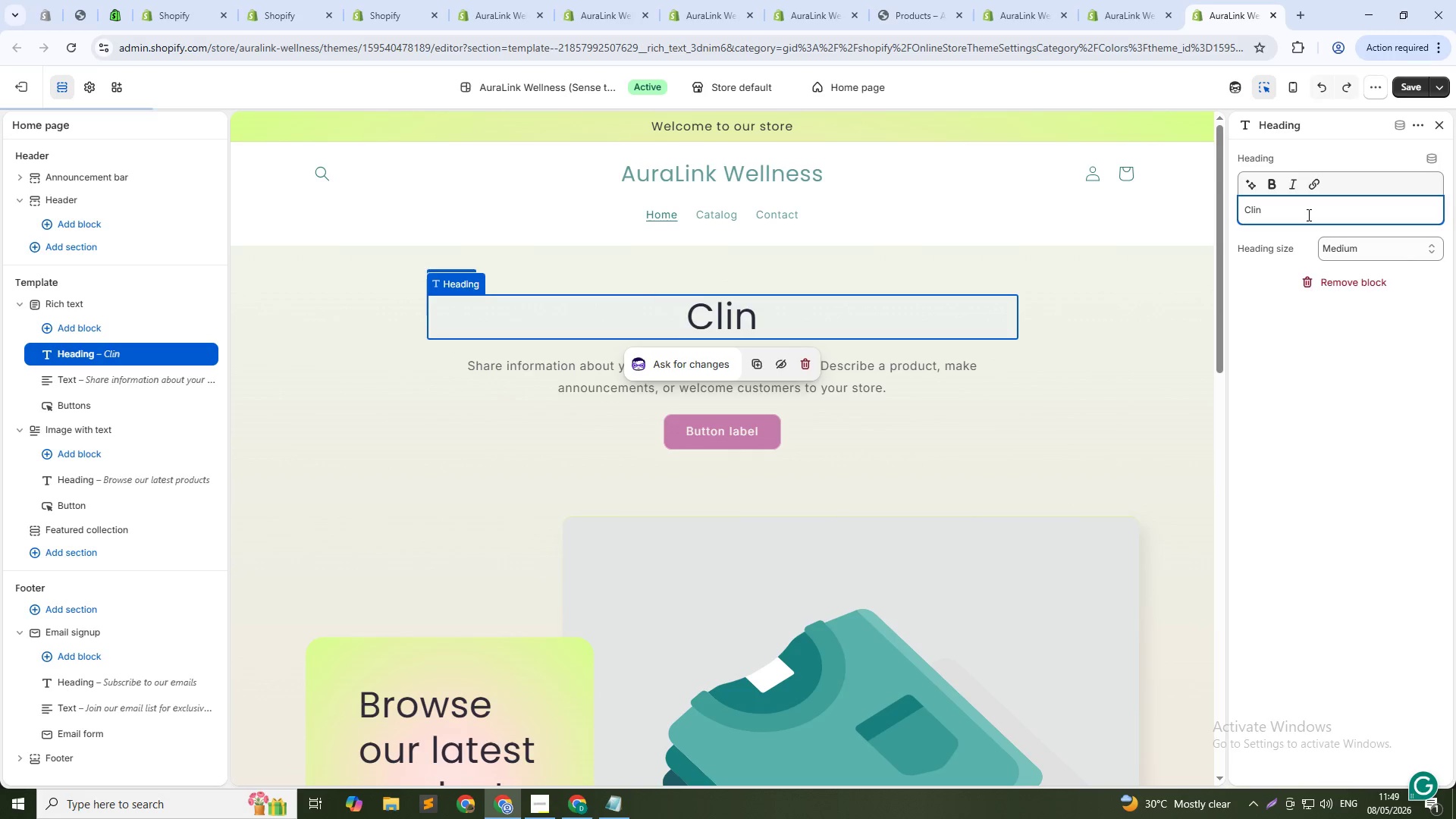 
key(Control+Z)
 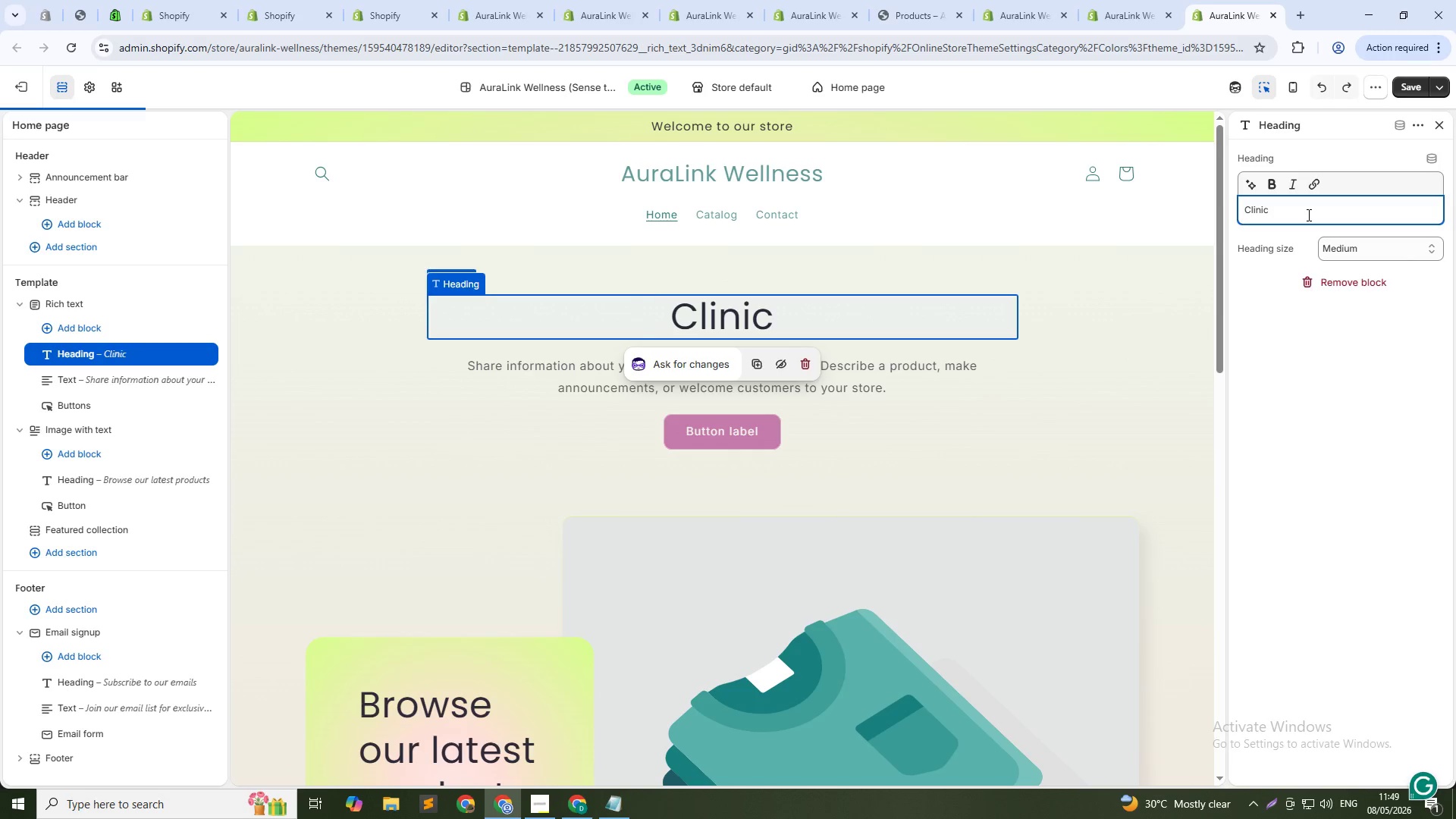 
key(Control+Z)
 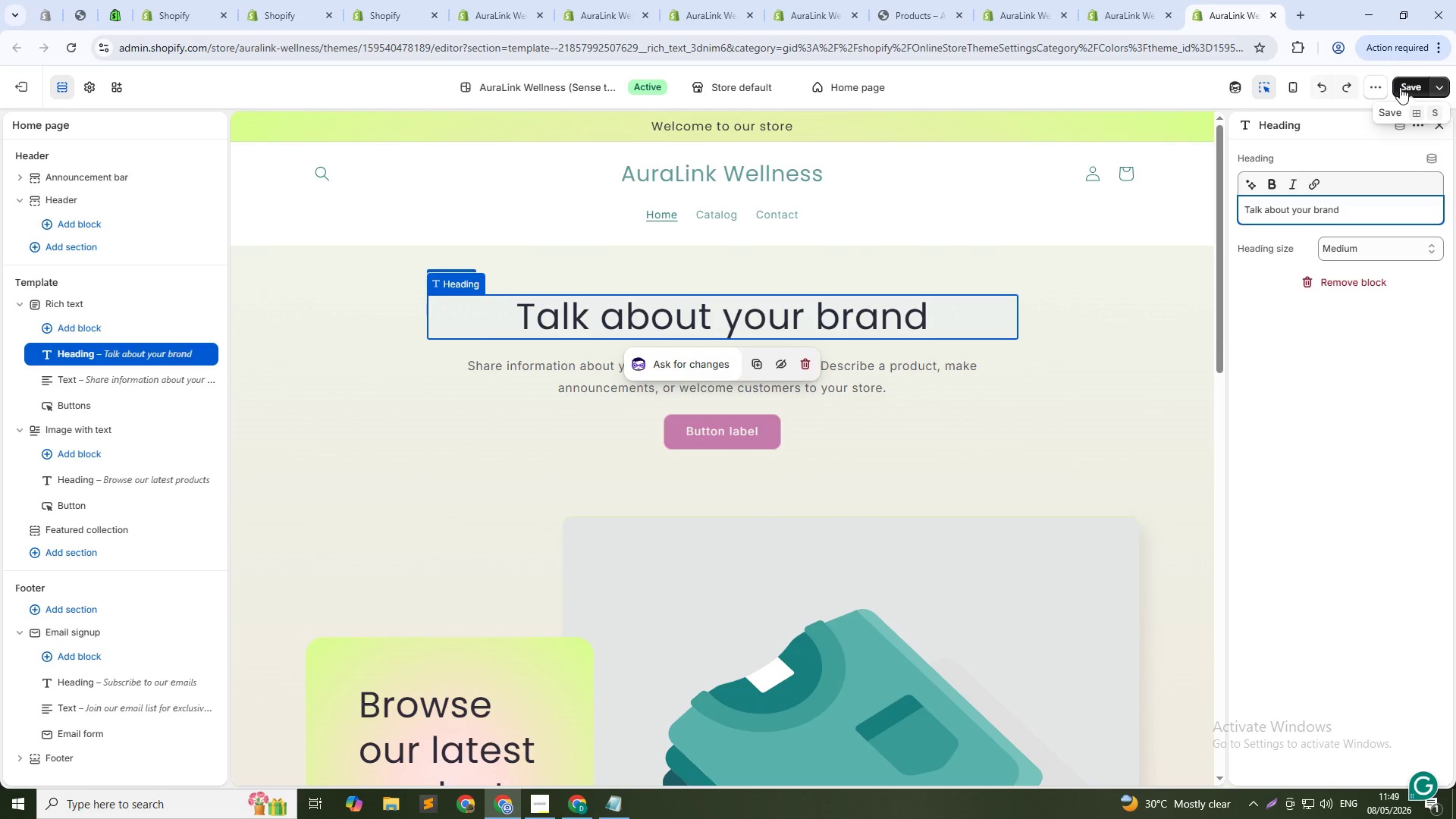 
left_click([1012, 398])
 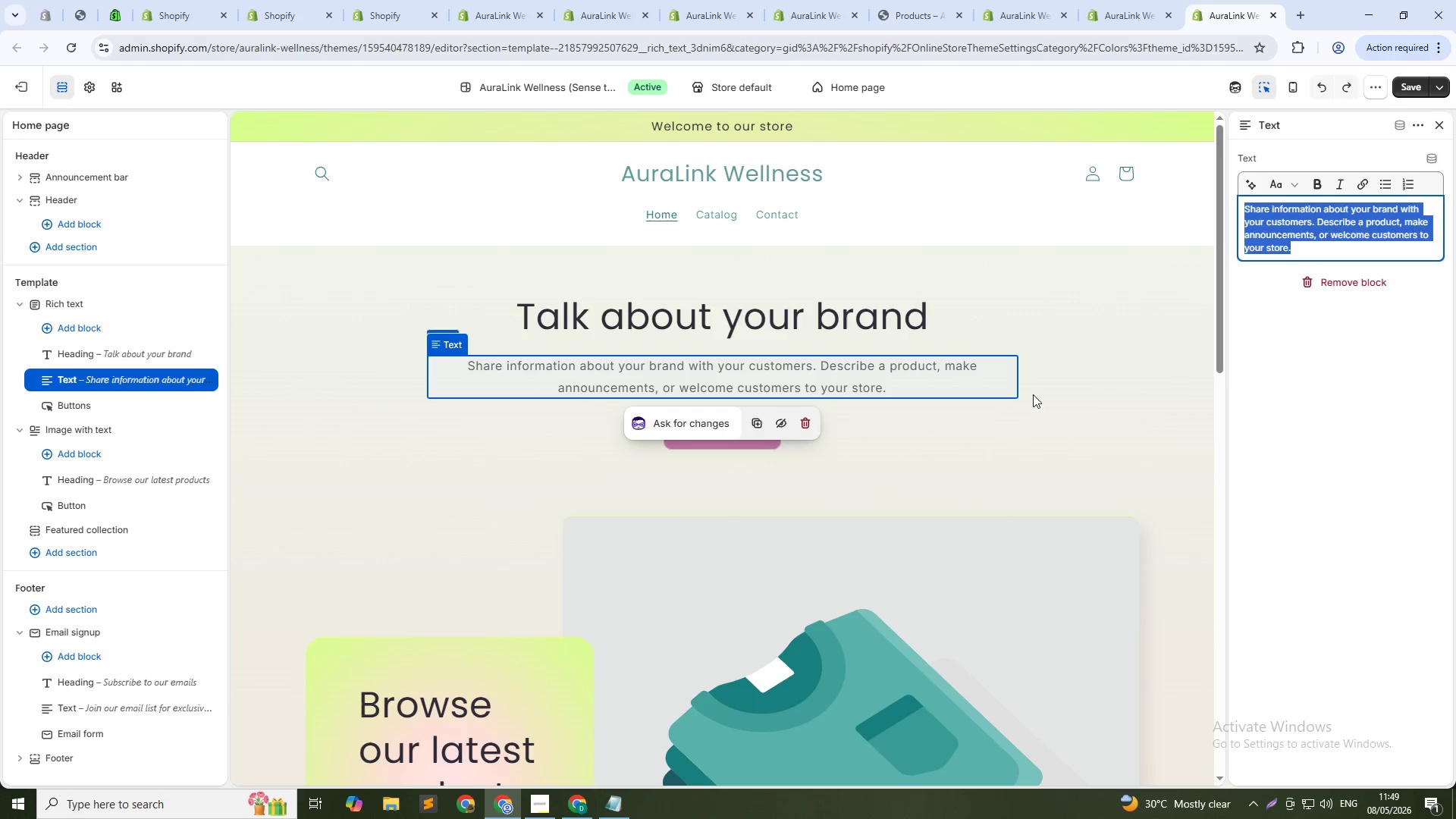 
left_click([1092, 378])
 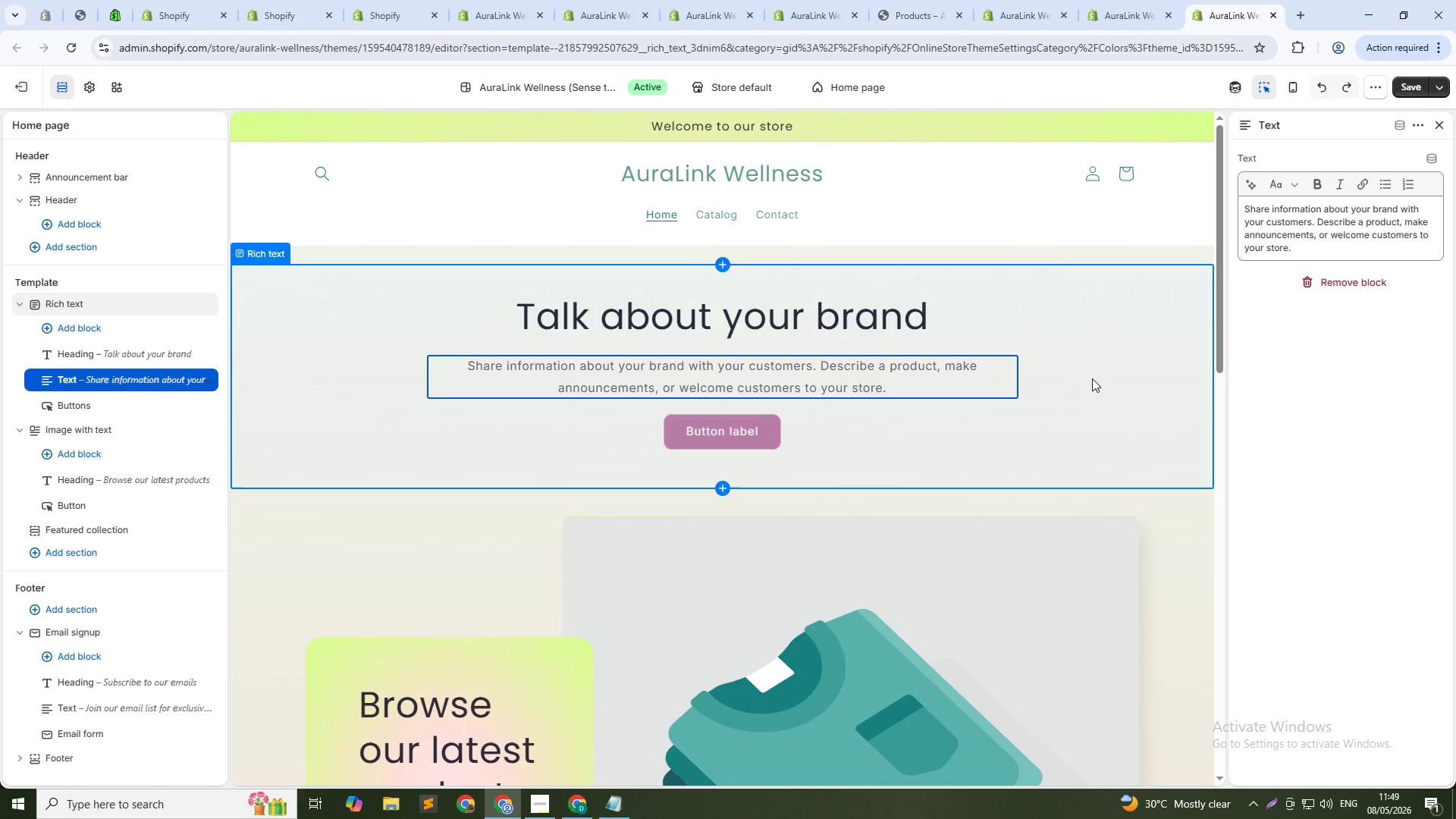 
left_click([1101, 344])
 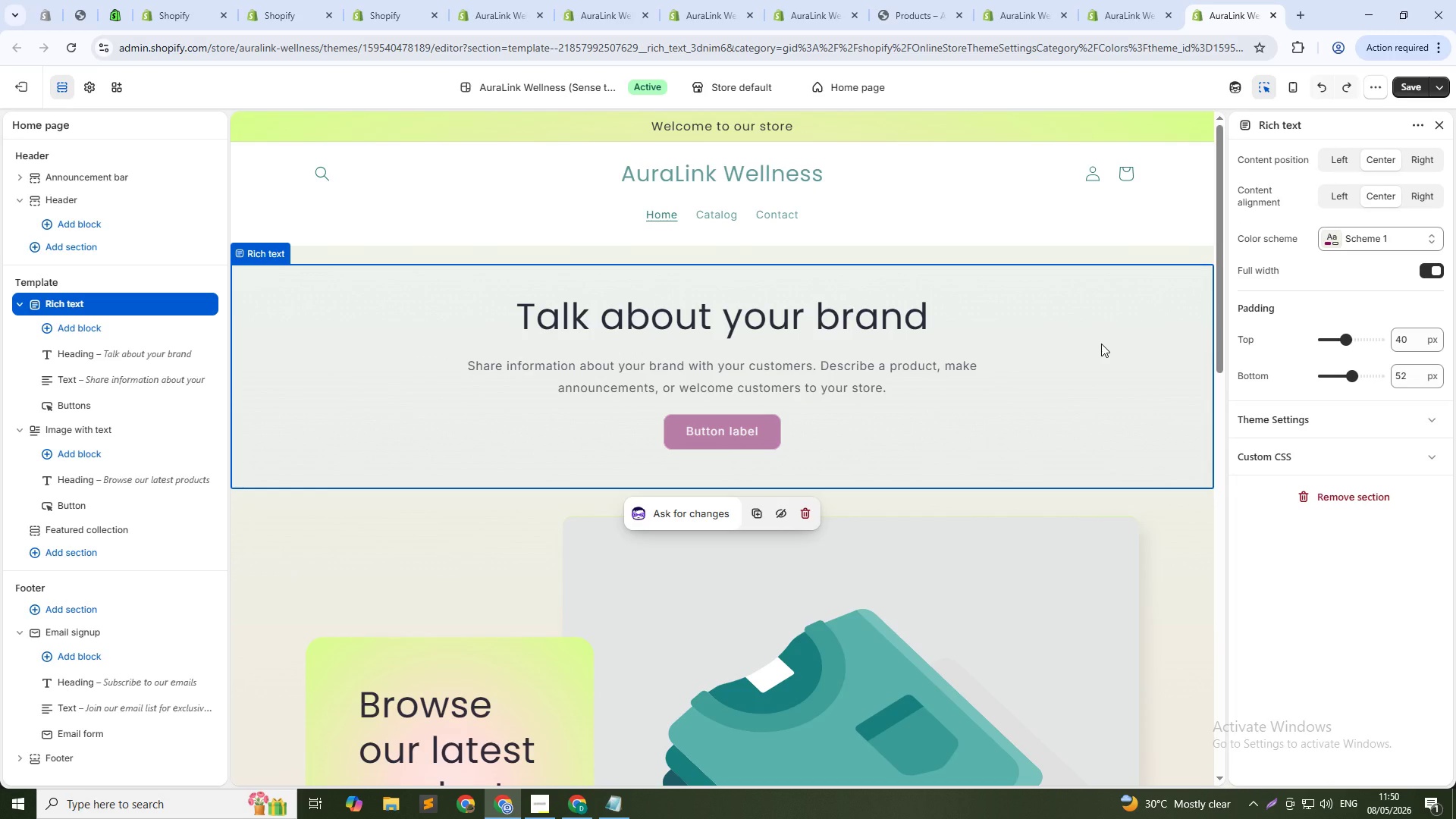 
scroll: coordinate [1101, 344], scroll_direction: down, amount: 5.0
 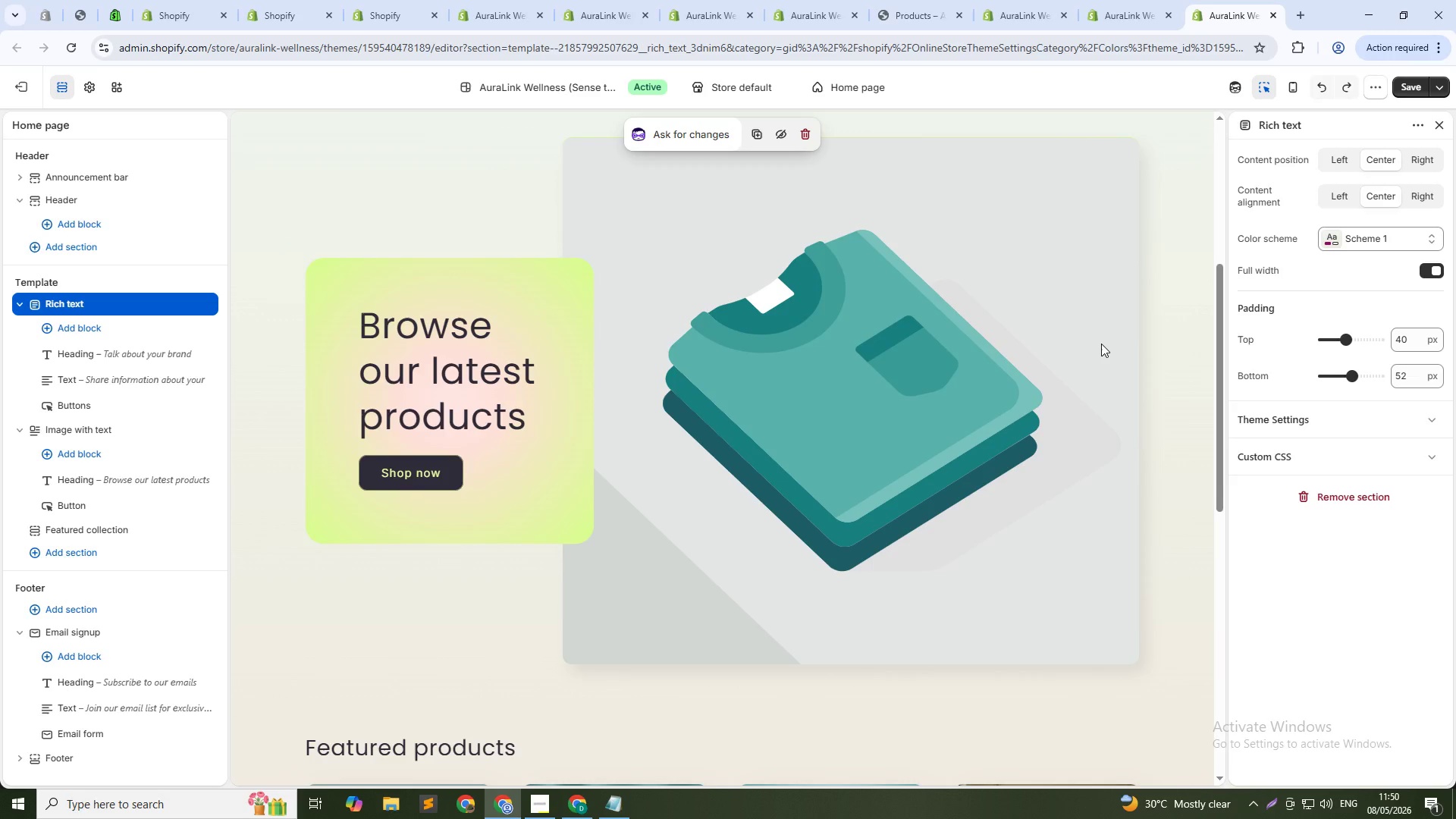 
wait(5.28)
 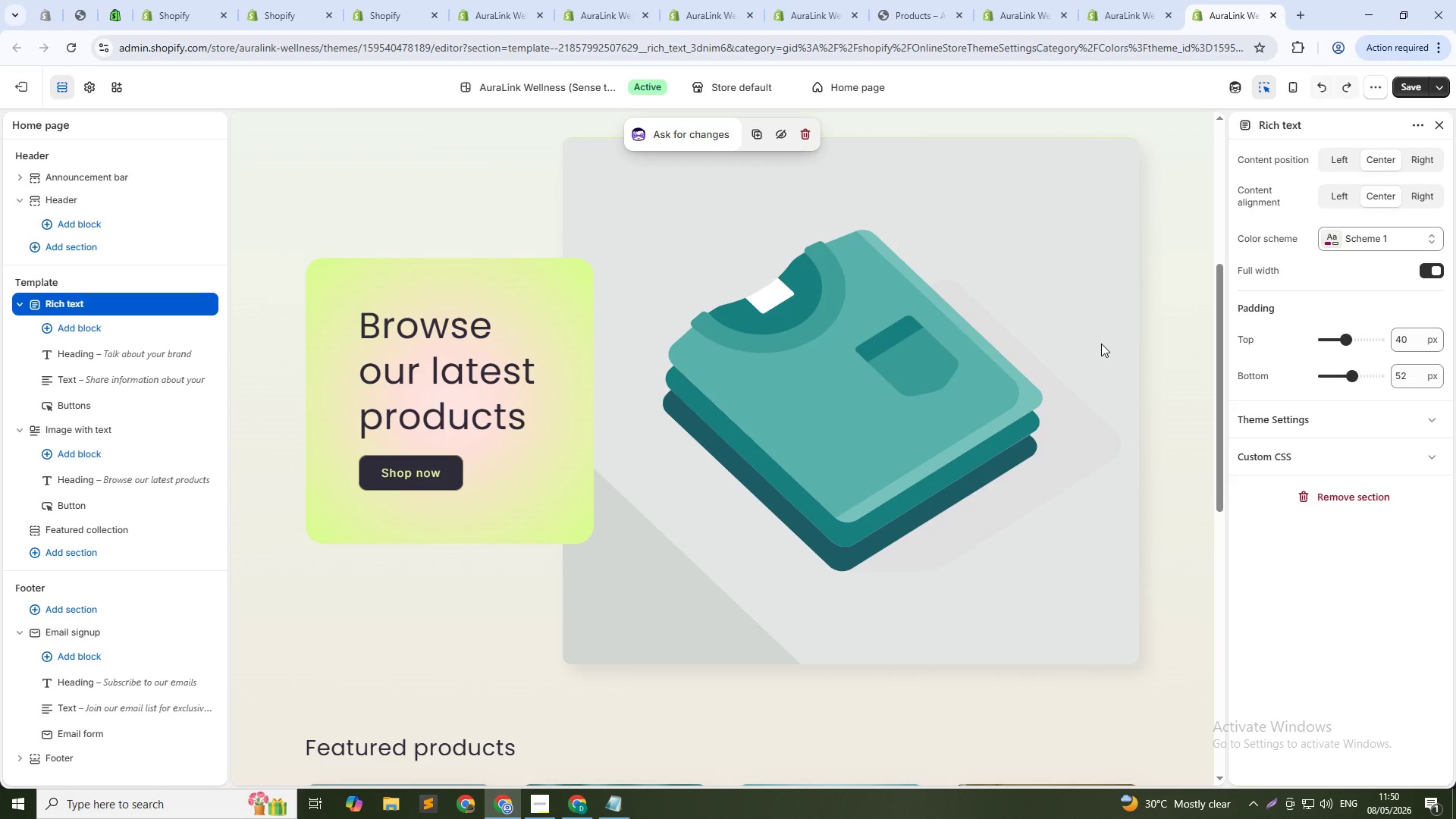 
left_click([1021, 0])
 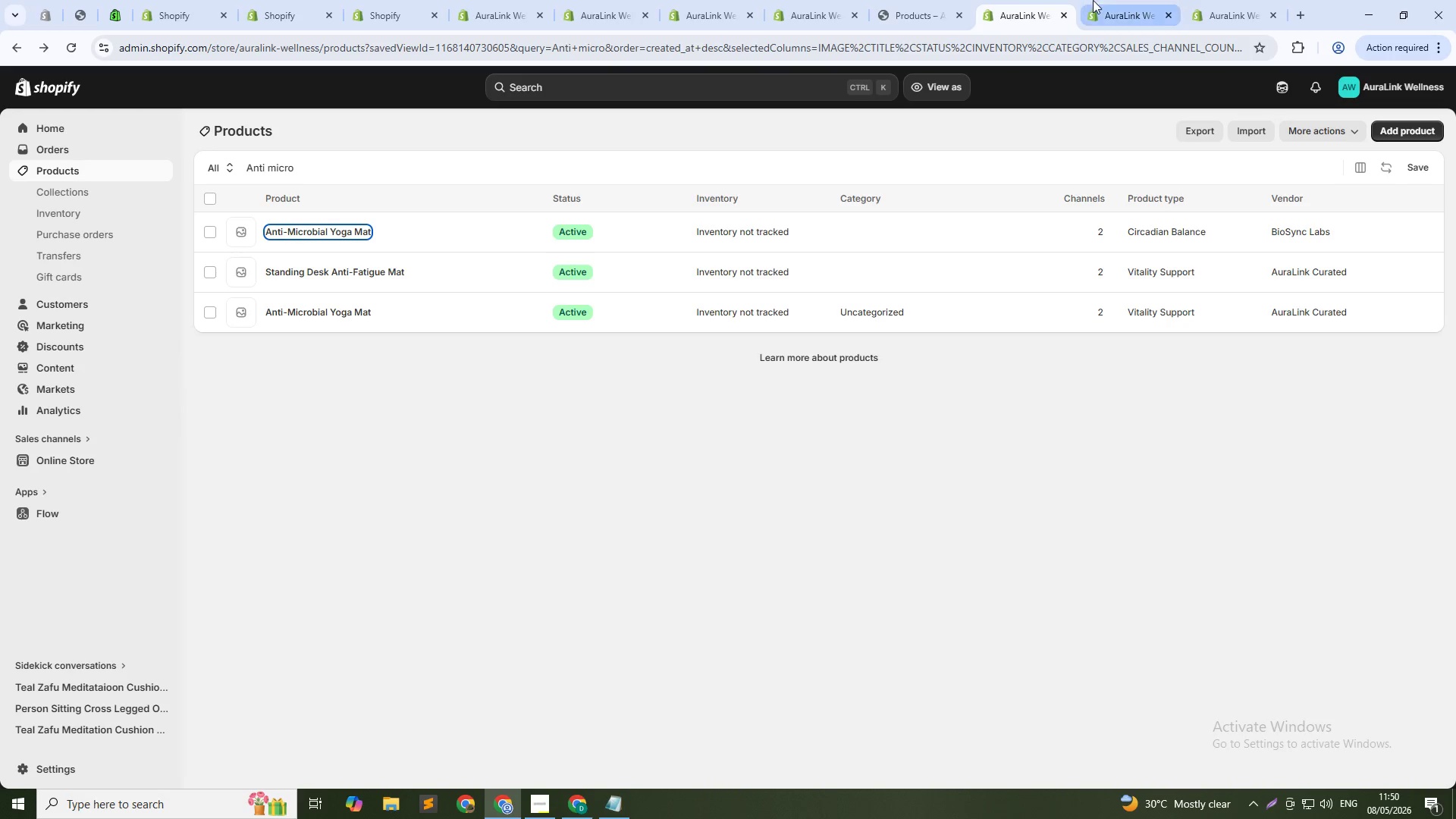 
left_click([1111, 0])
 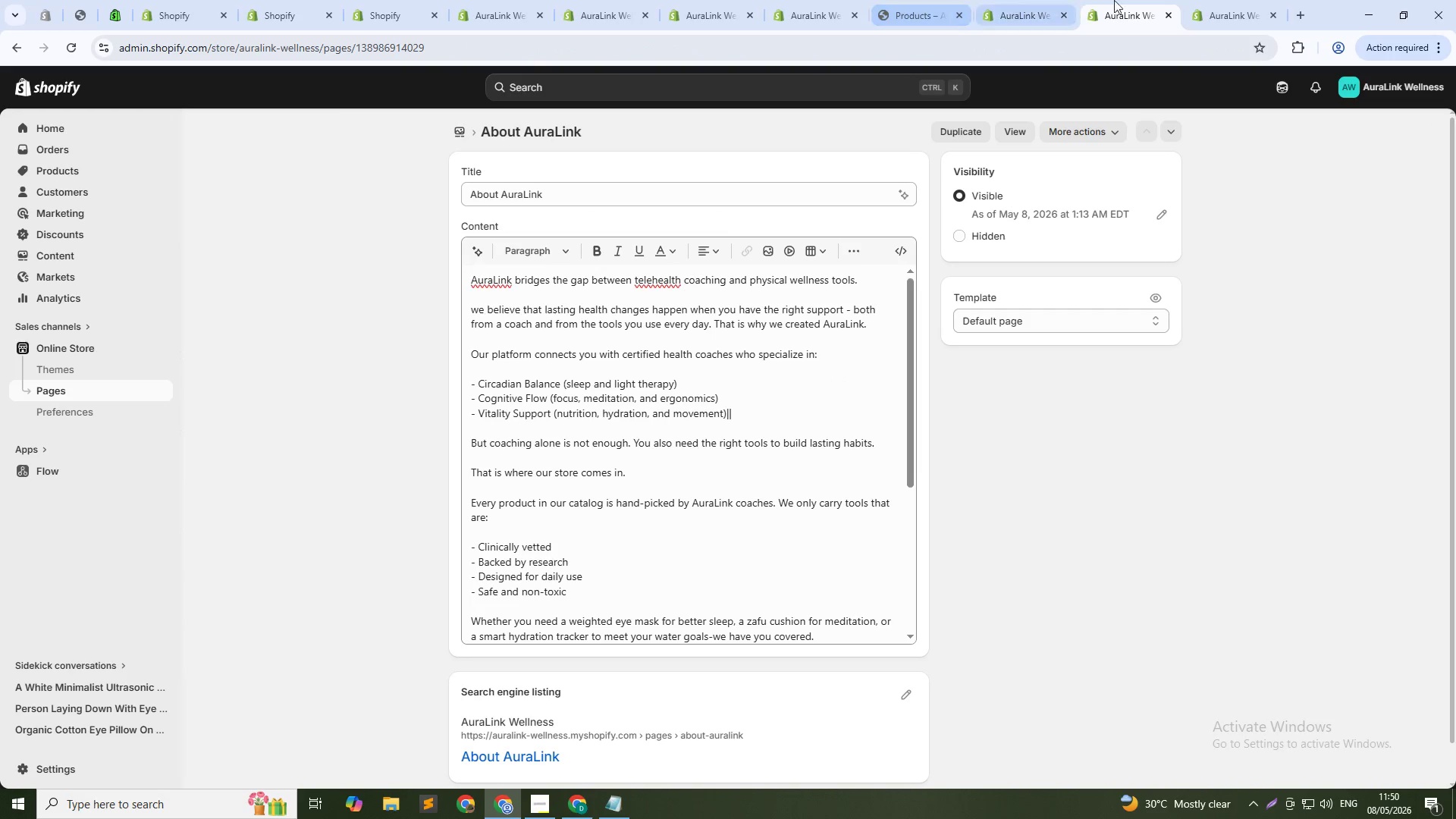 
left_click([1217, 0])
 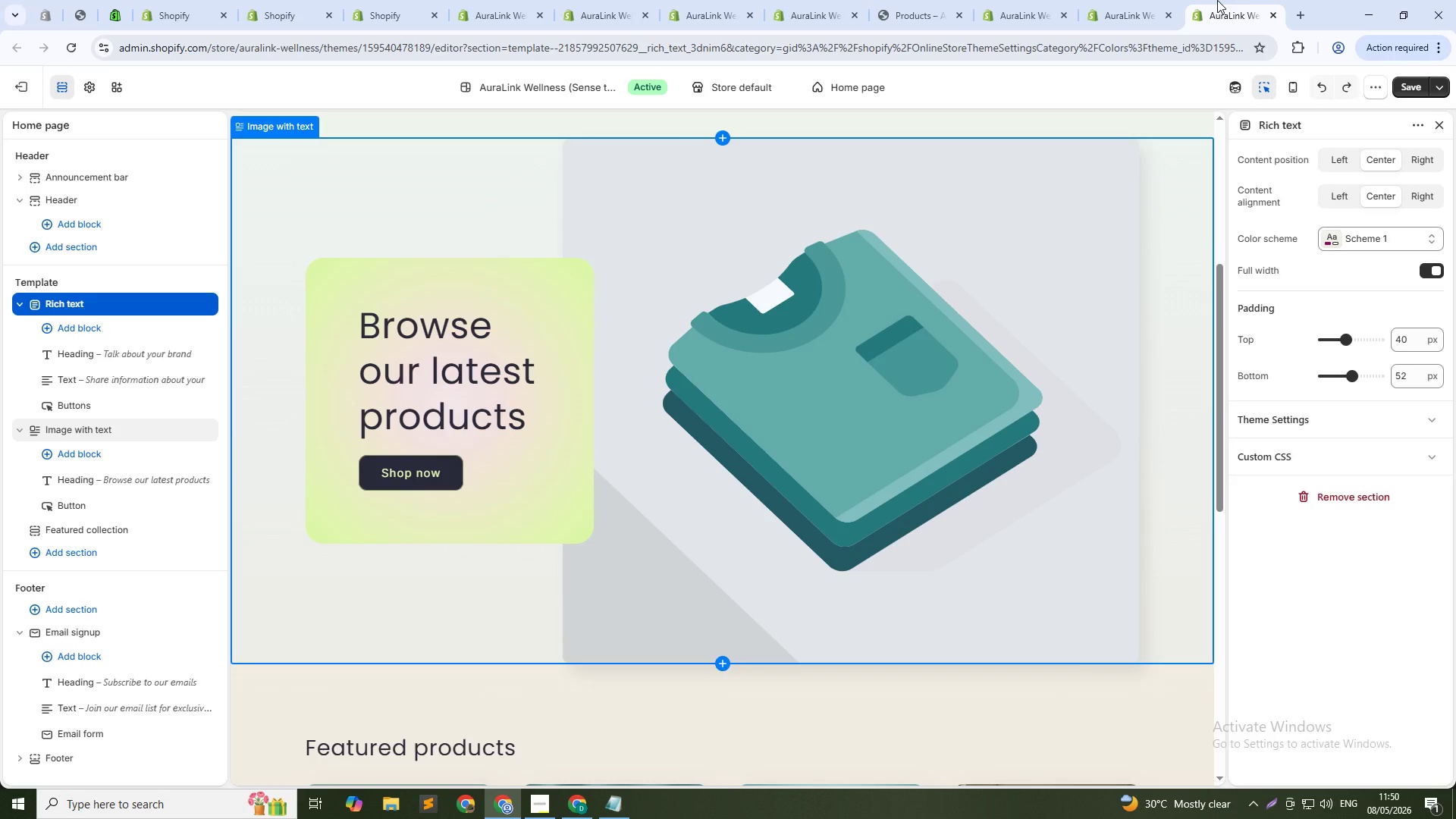 
scroll: coordinate [693, 442], scroll_direction: down, amount: 9.0
 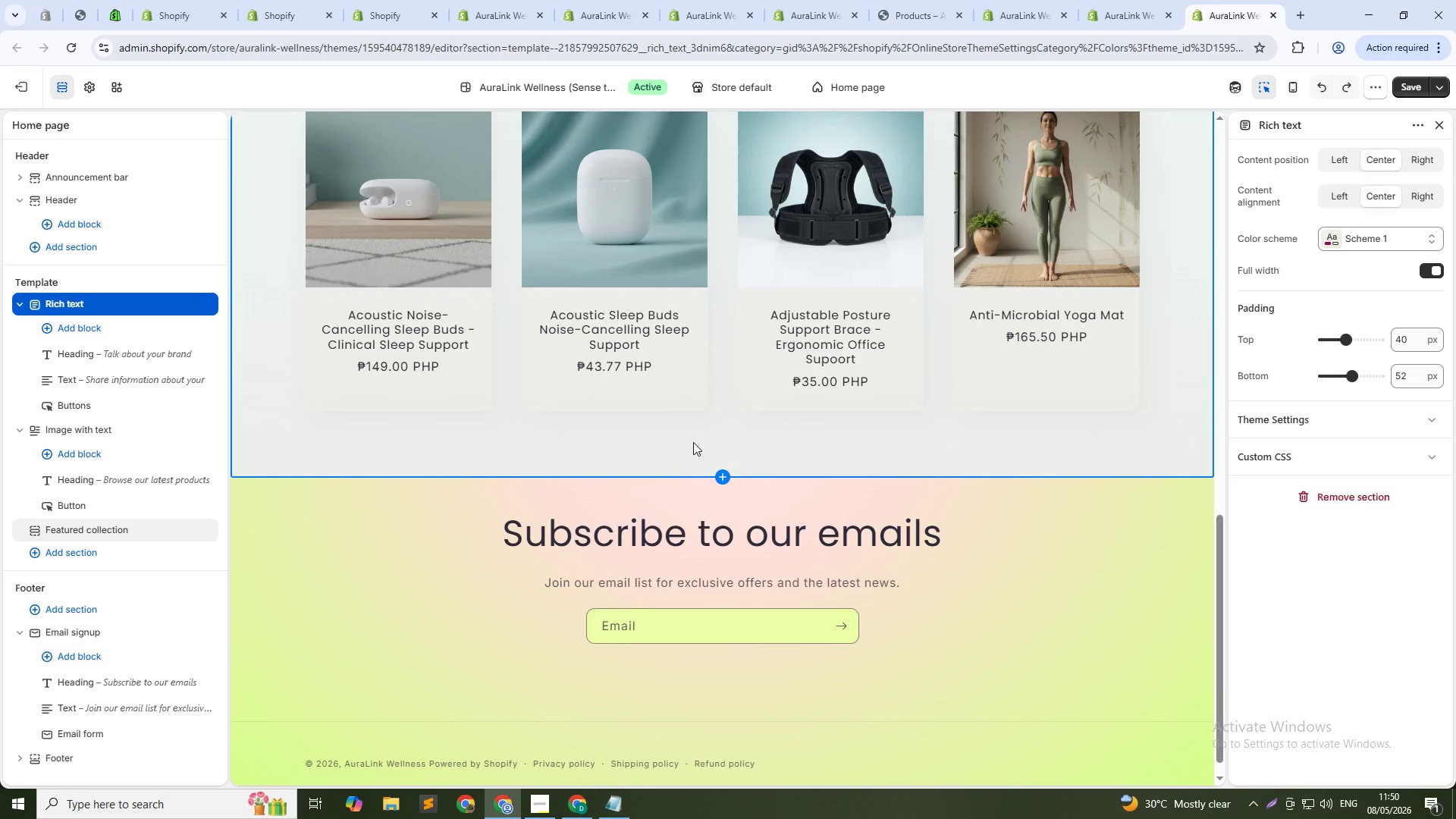 
wait(13.12)
 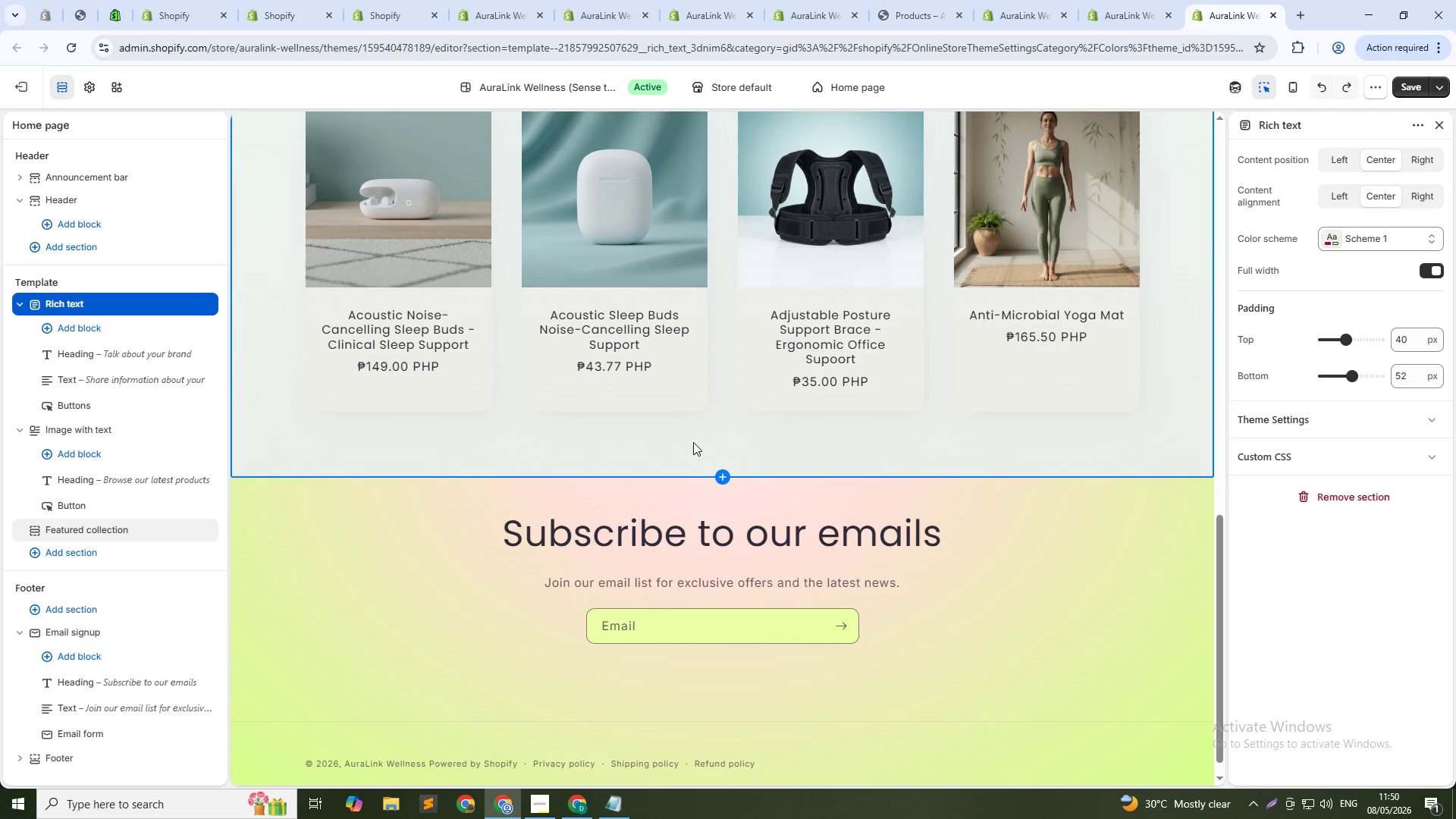 
scroll: coordinate [679, 430], scroll_direction: up, amount: 16.0
 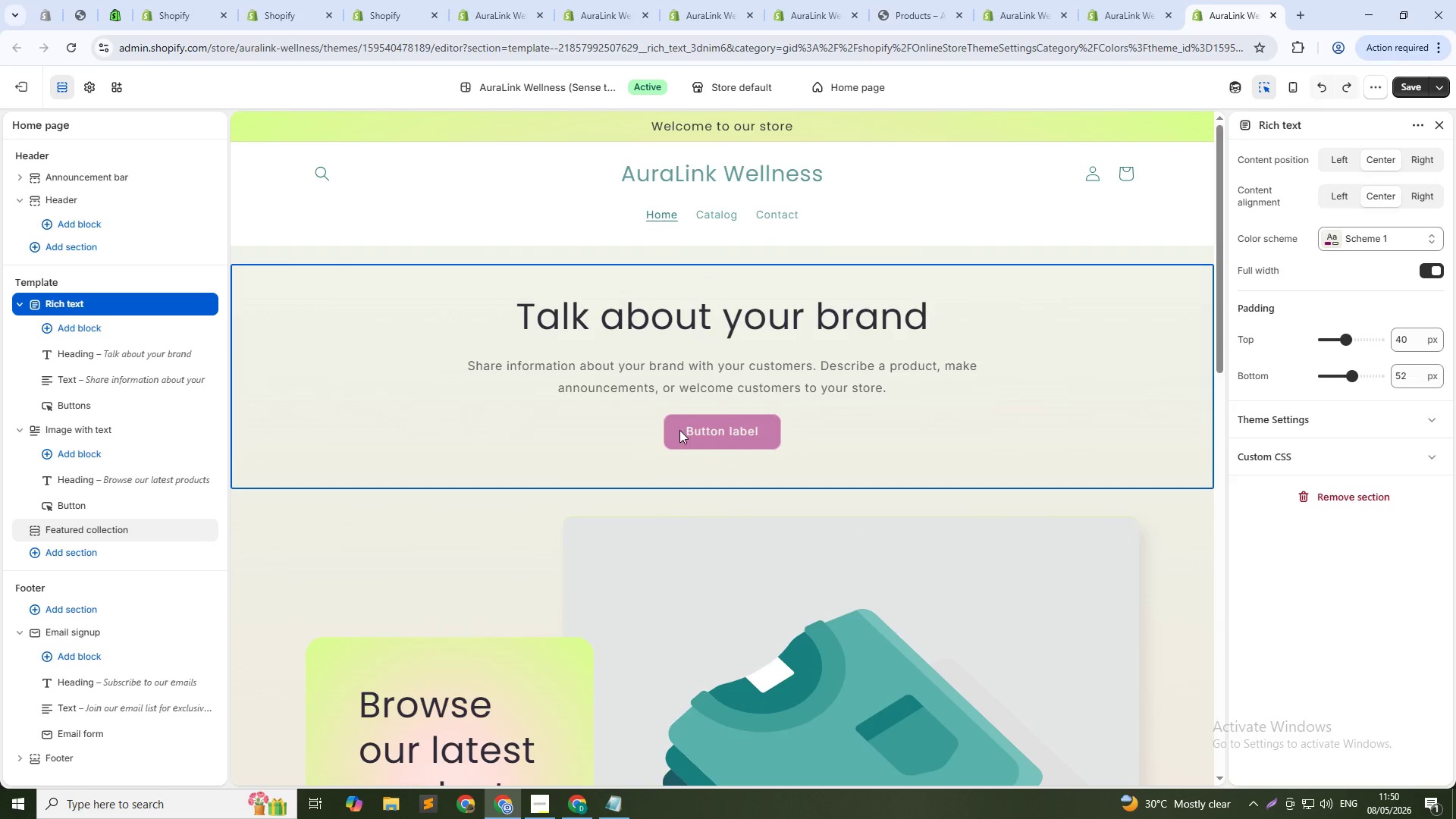 
scroll: coordinate [679, 430], scroll_direction: down, amount: 4.0
 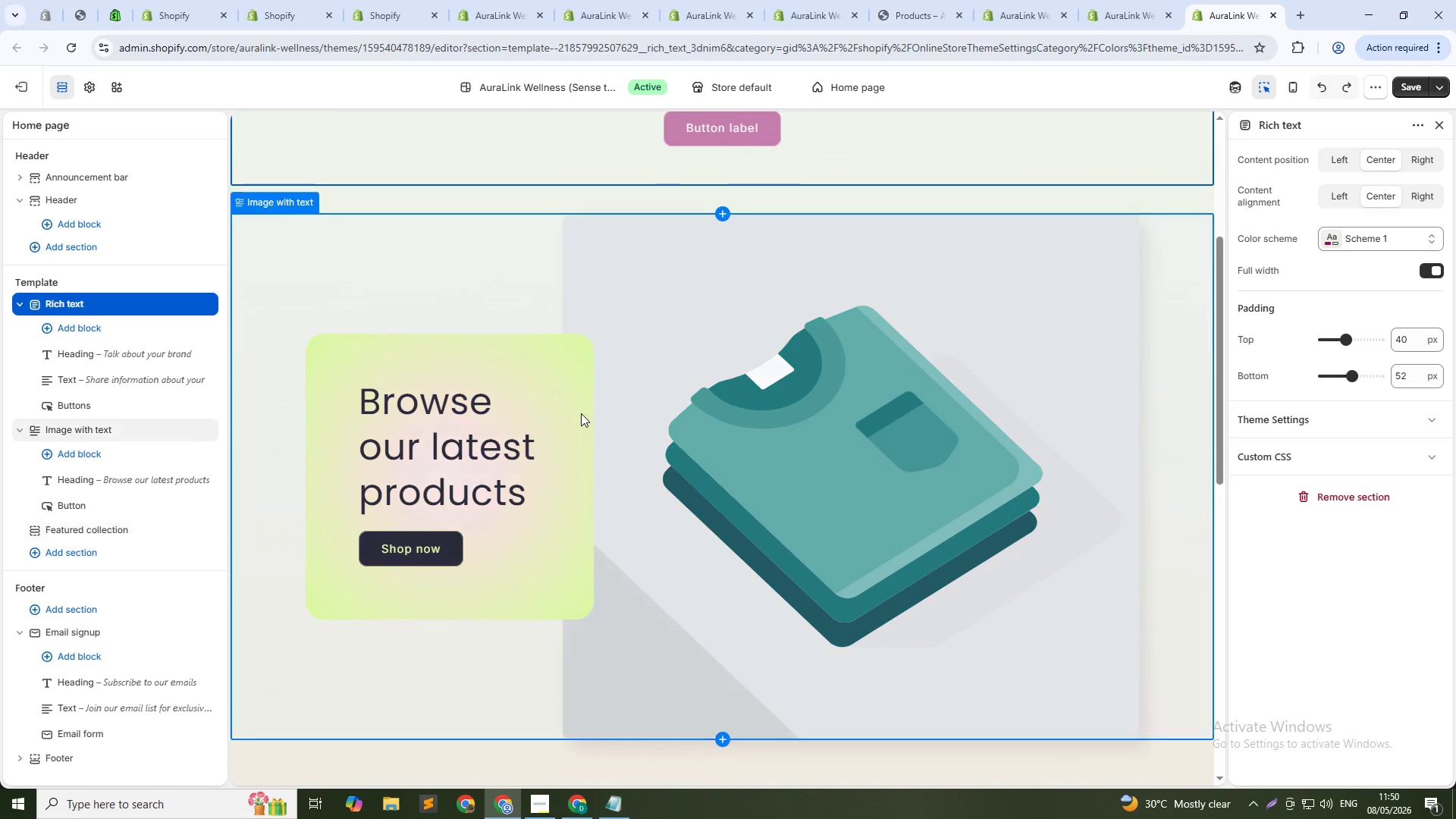 
left_click([581, 413])
 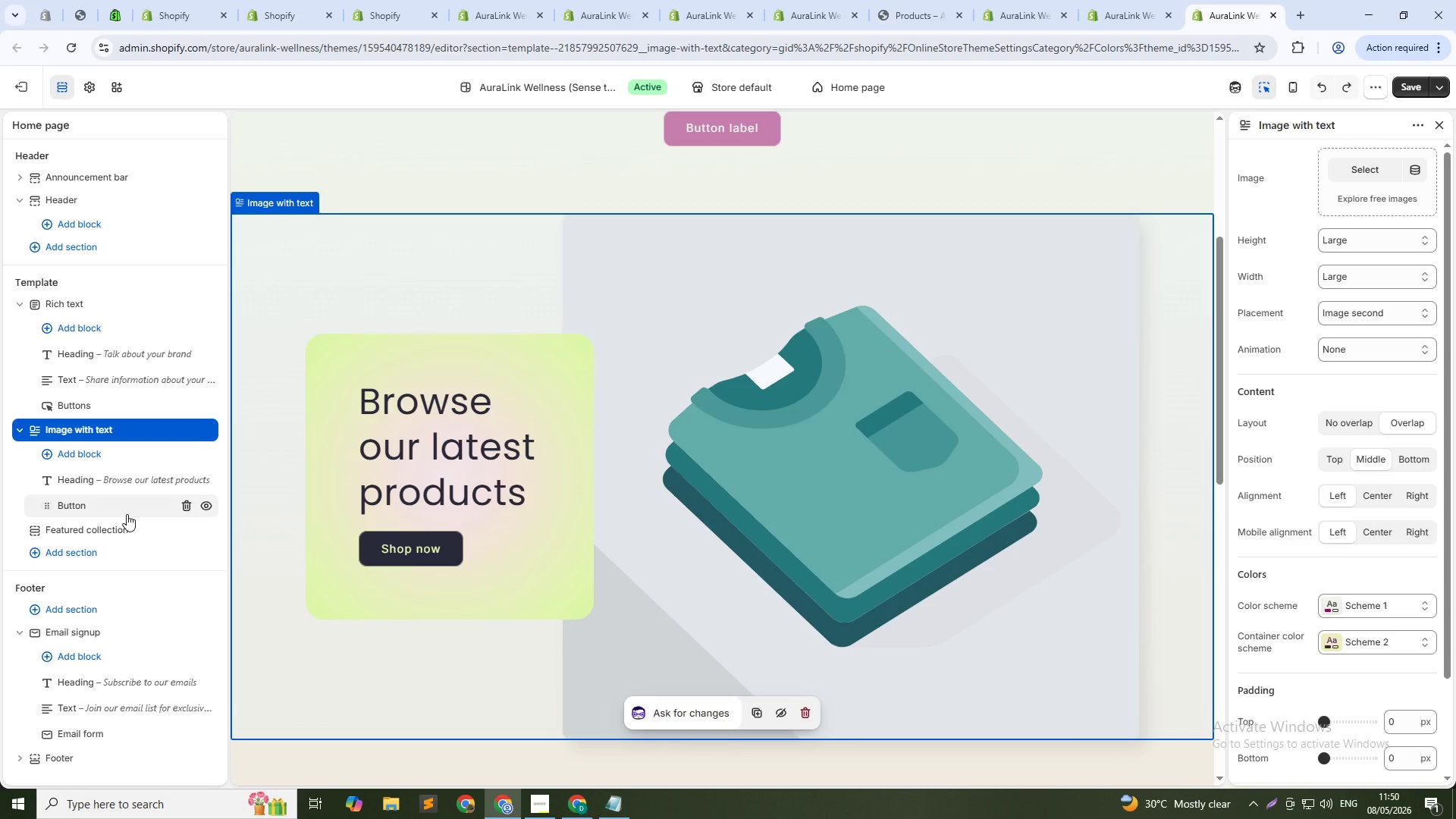 
wait(5.92)
 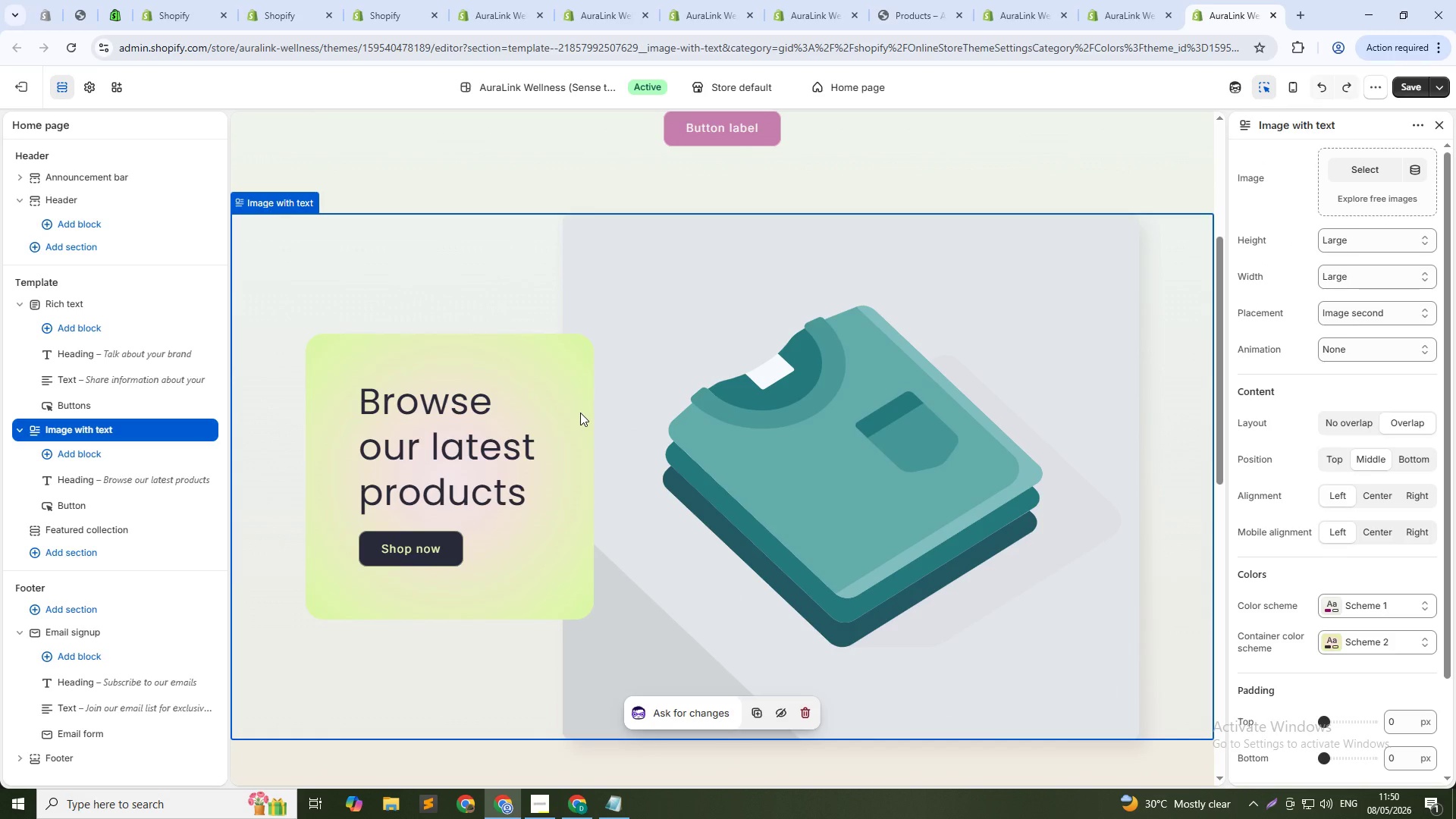 
left_click([116, 526])
 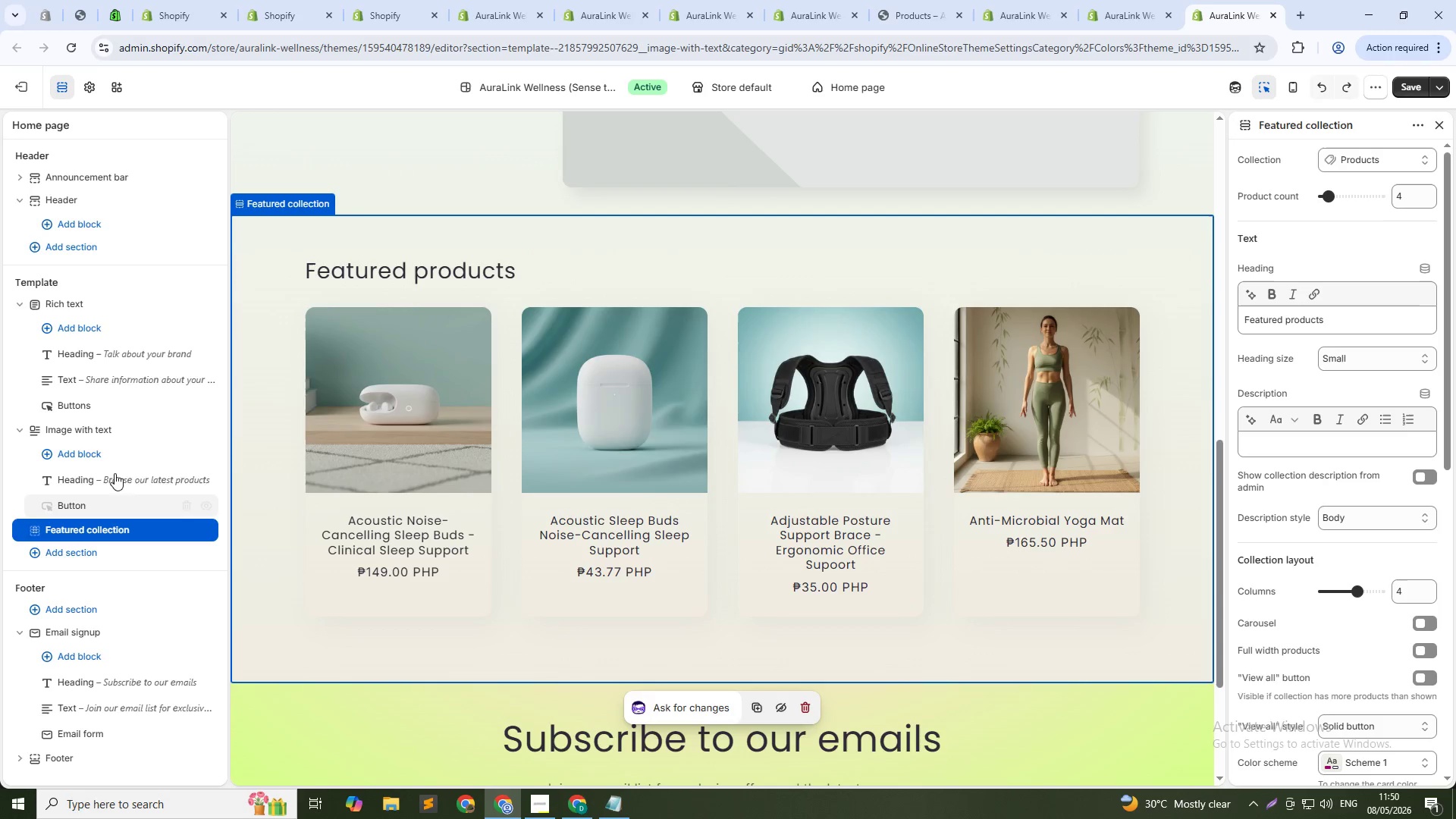 
left_click([102, 435])
 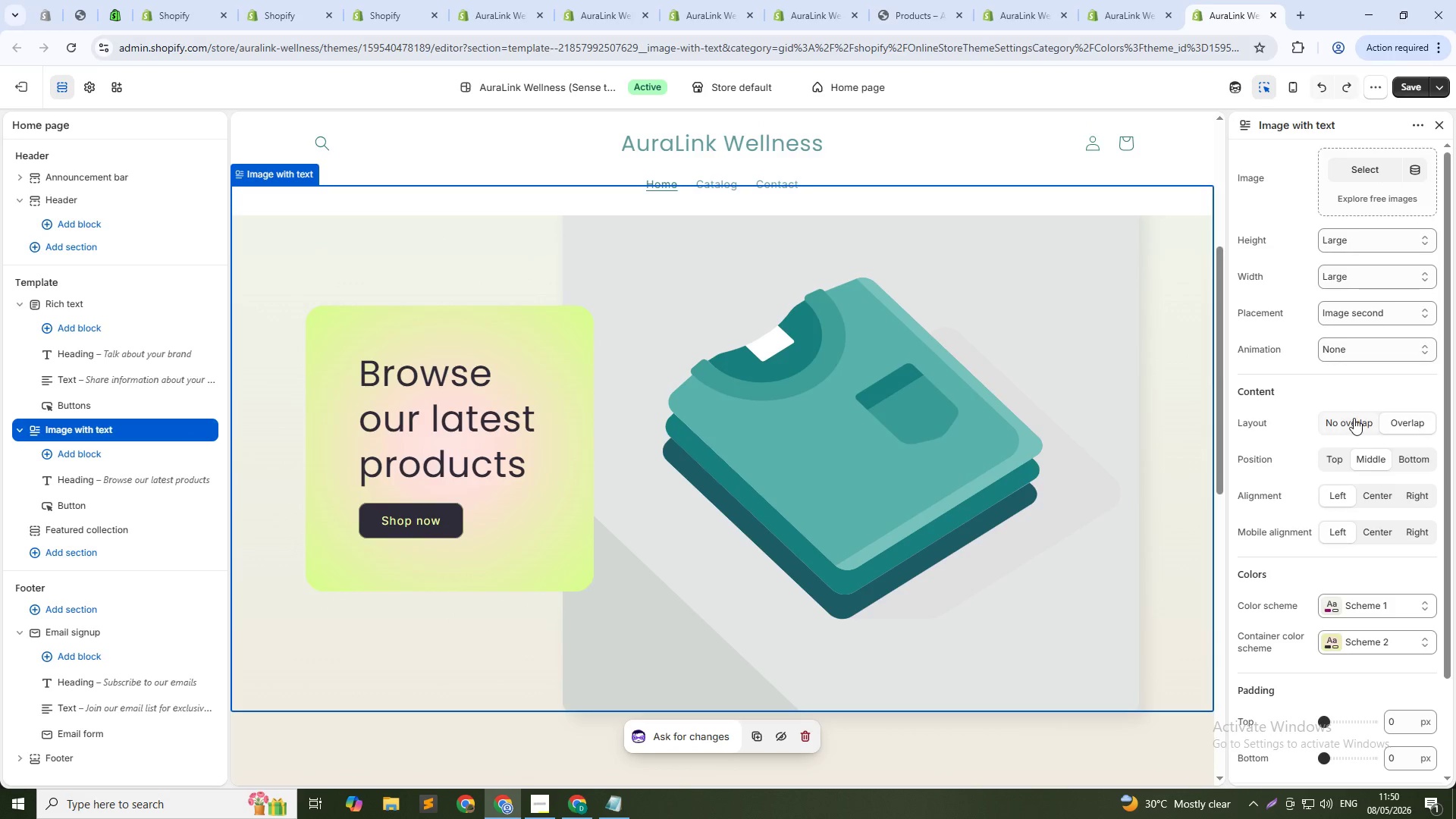 
left_click([1348, 237])
 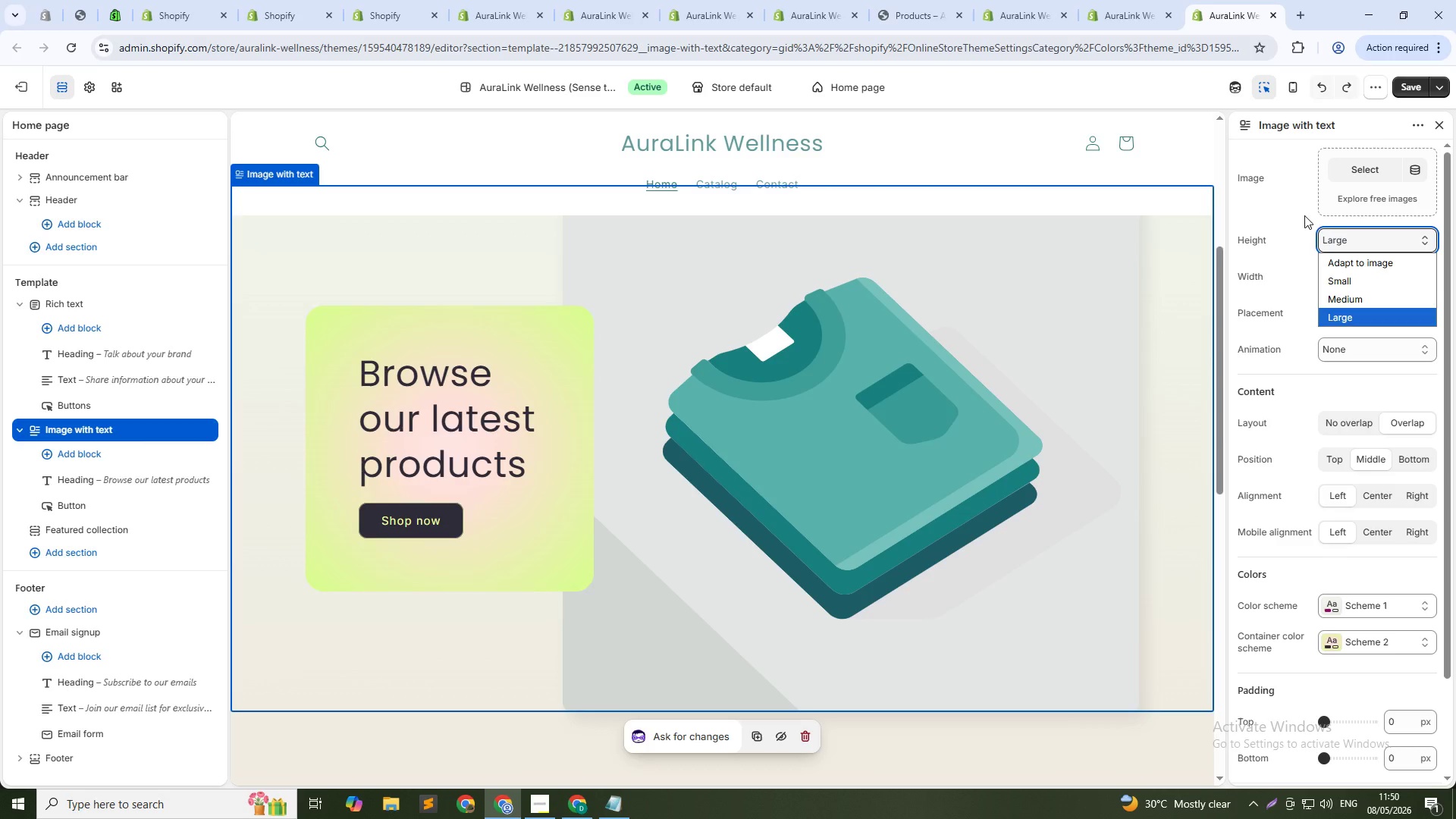 
left_click([1299, 206])
 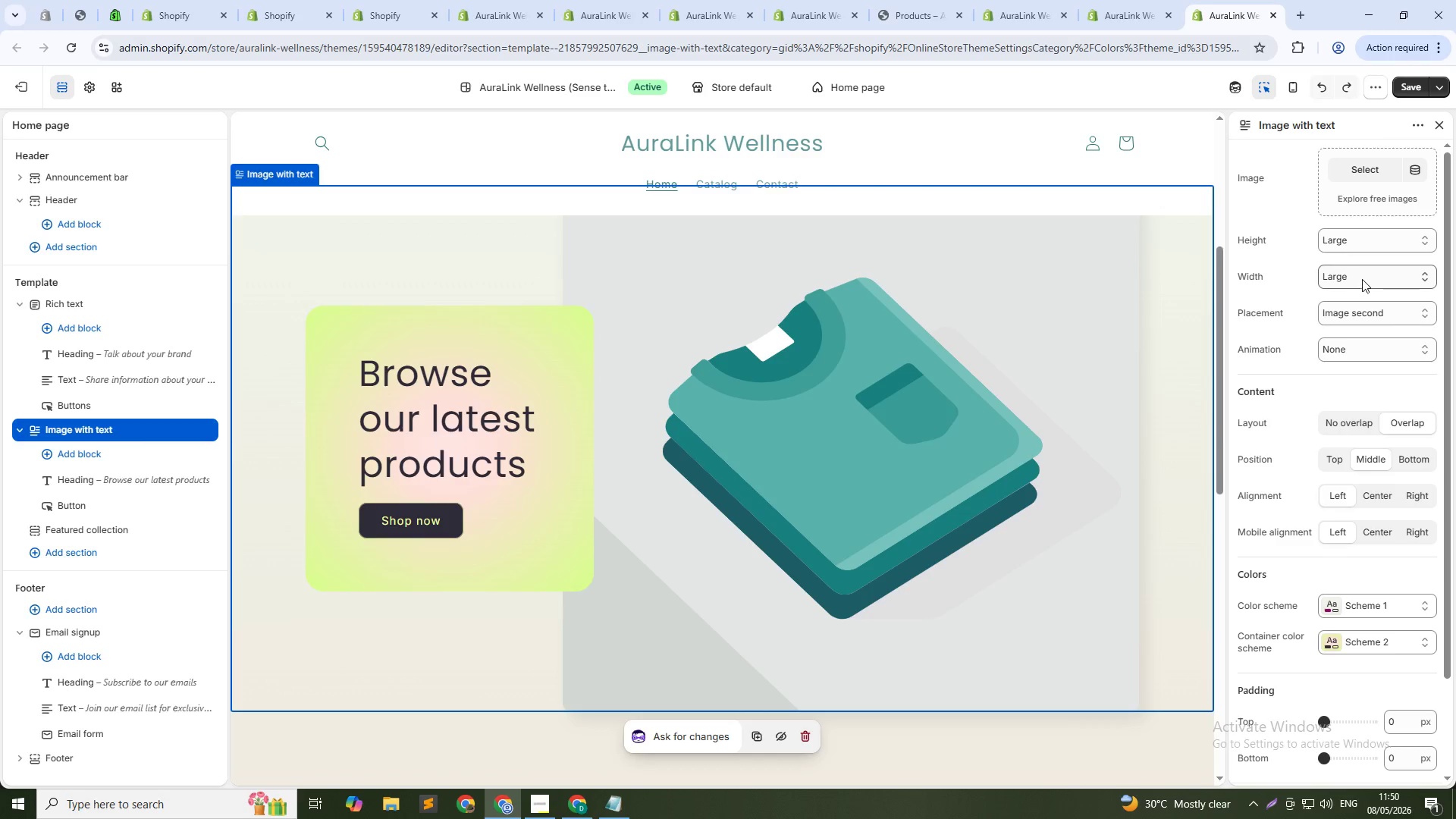 
left_click([1360, 315])
 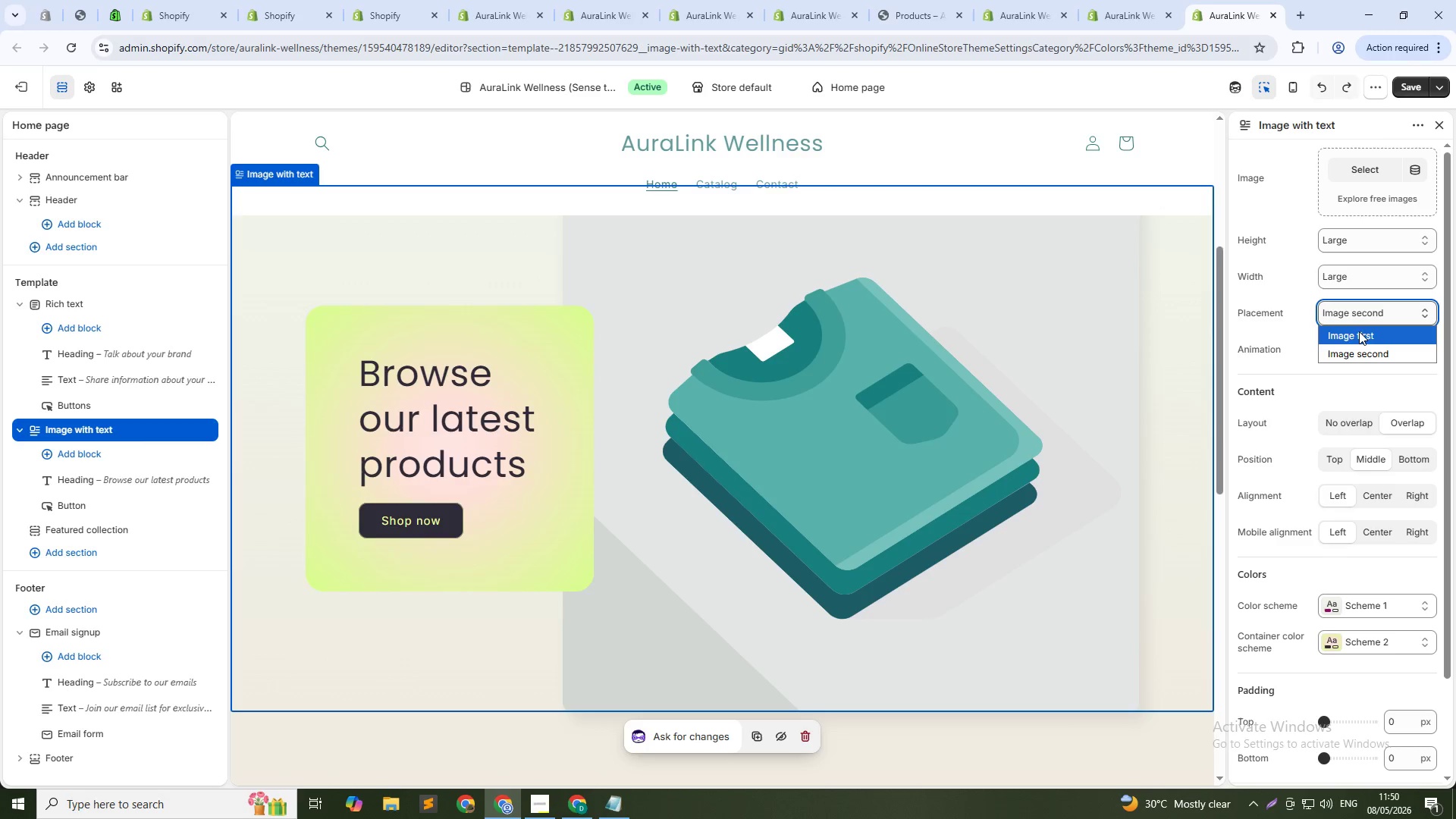 
left_click([1346, 338])
 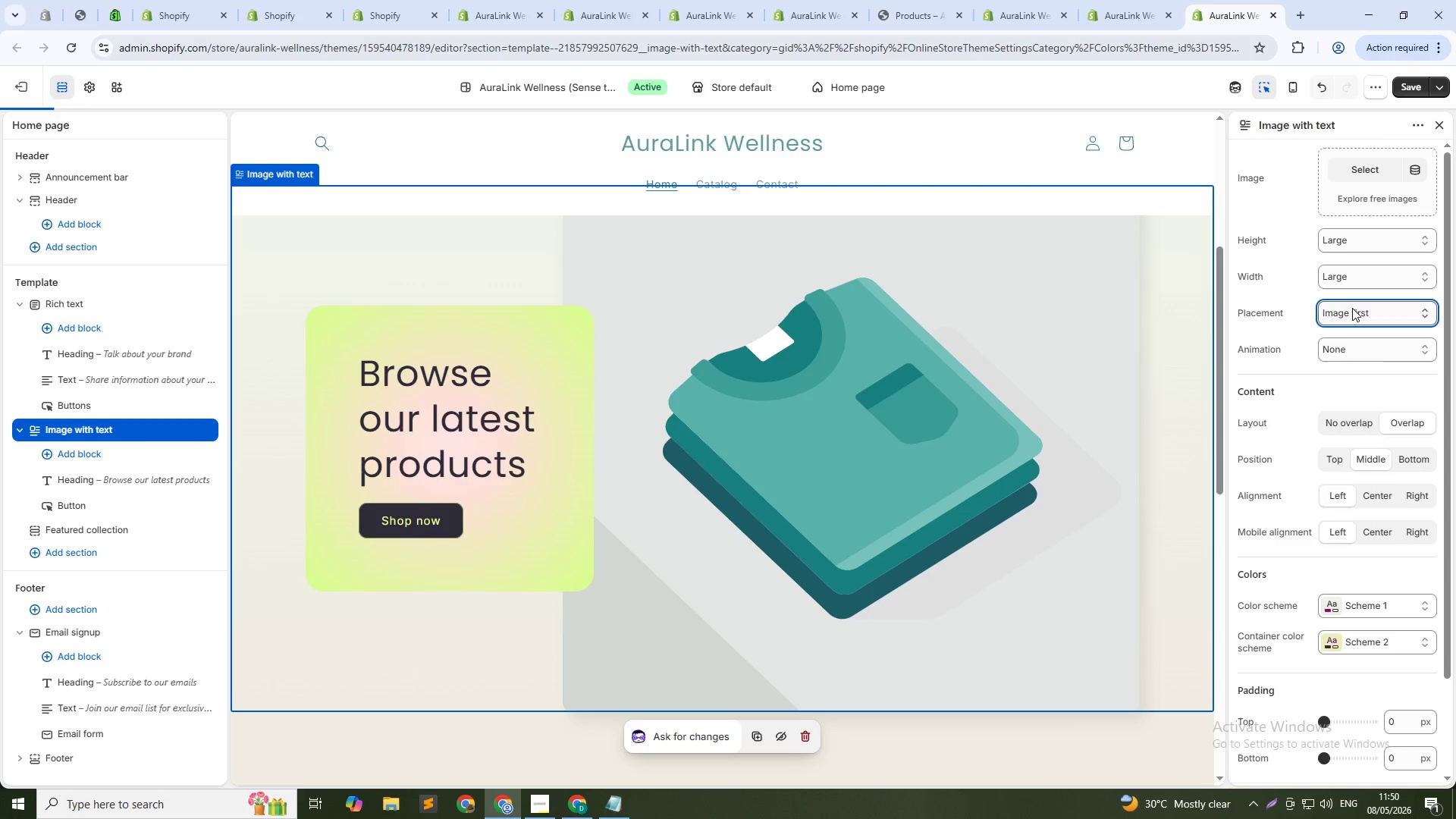 
left_click([1352, 308])
 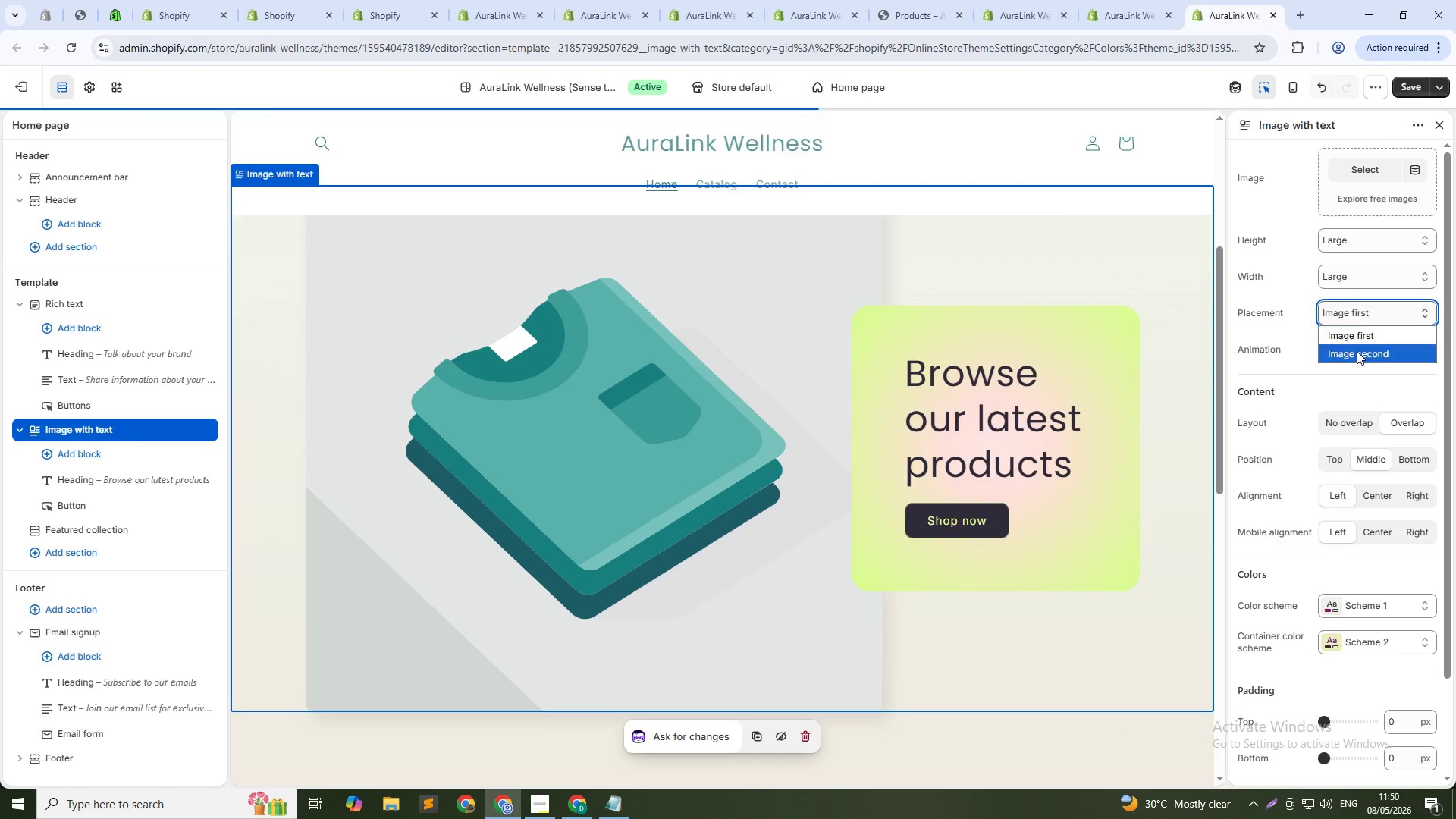 
left_click([1357, 351])
 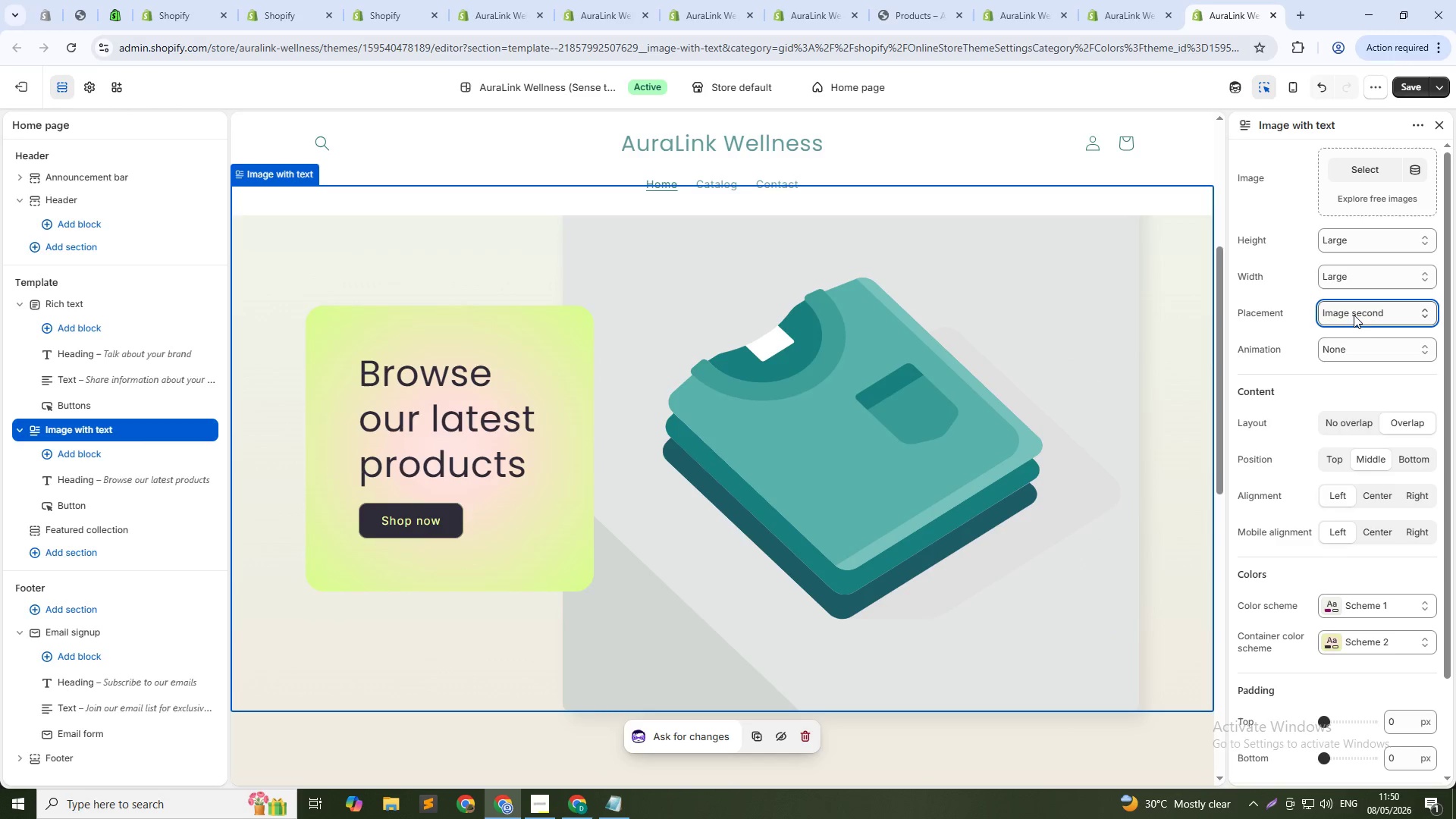 
left_click([1360, 353])
 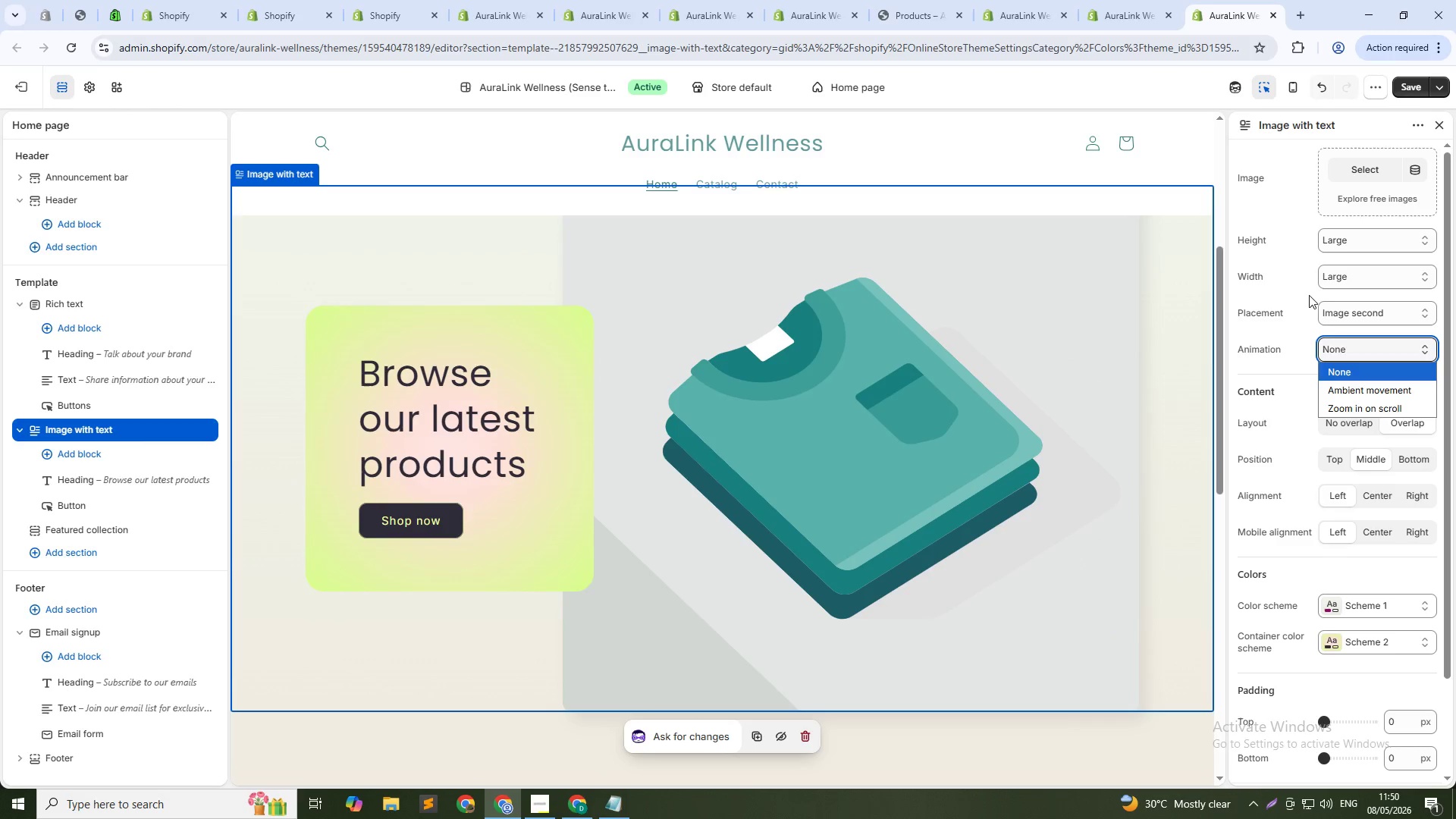 
left_click([1305, 295])
 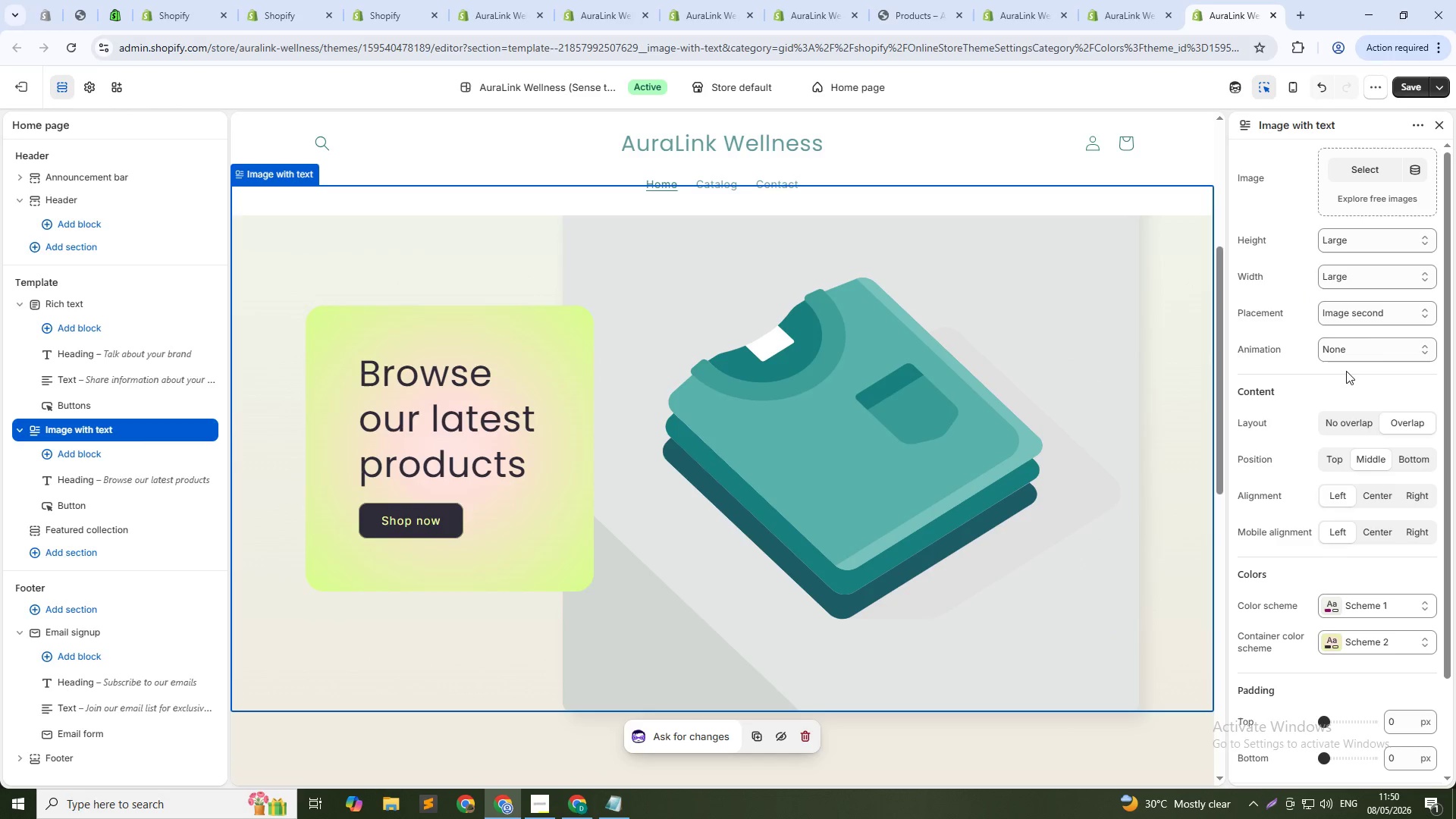 
left_click([1346, 415])
 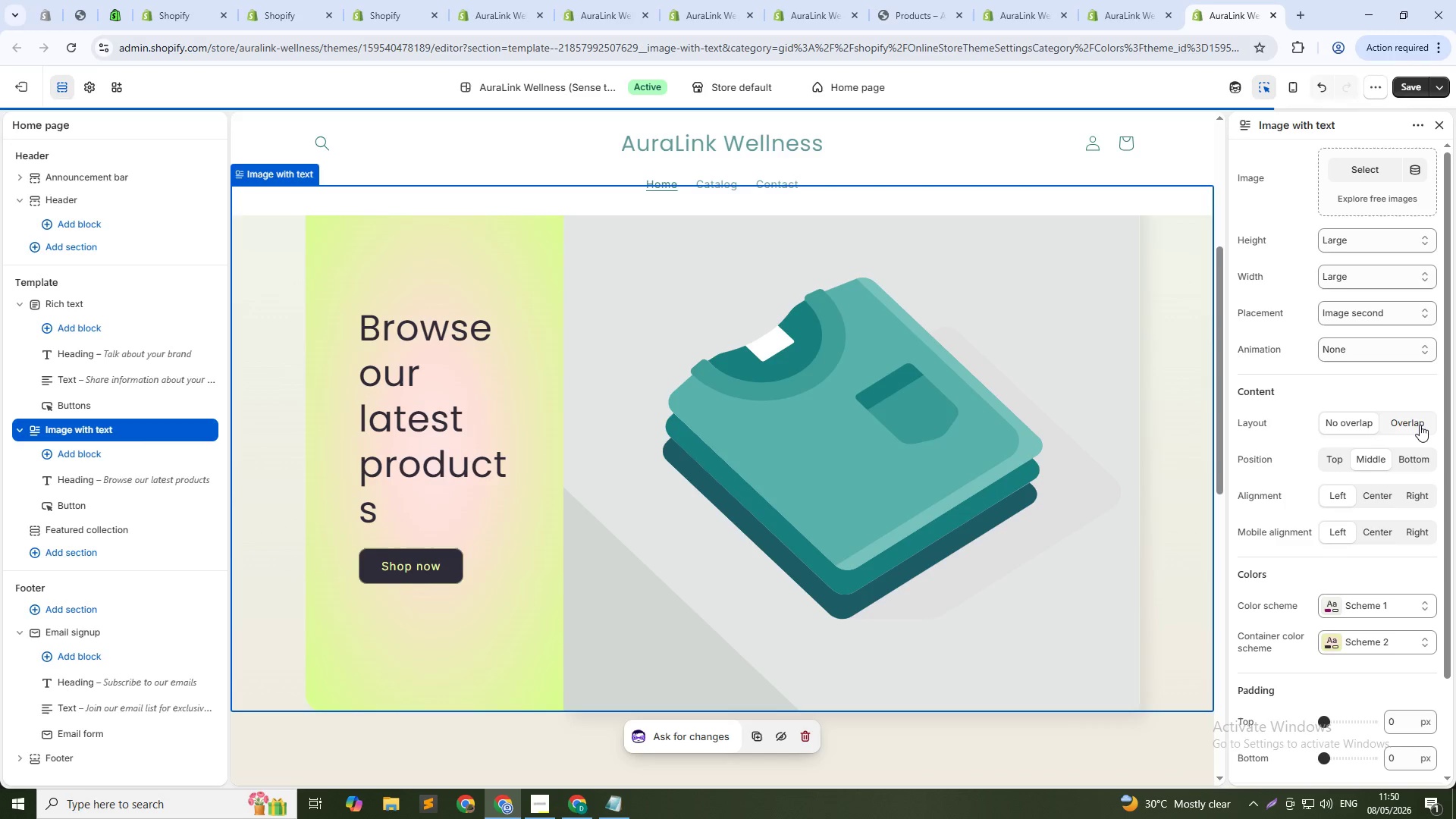 
left_click([1420, 425])
 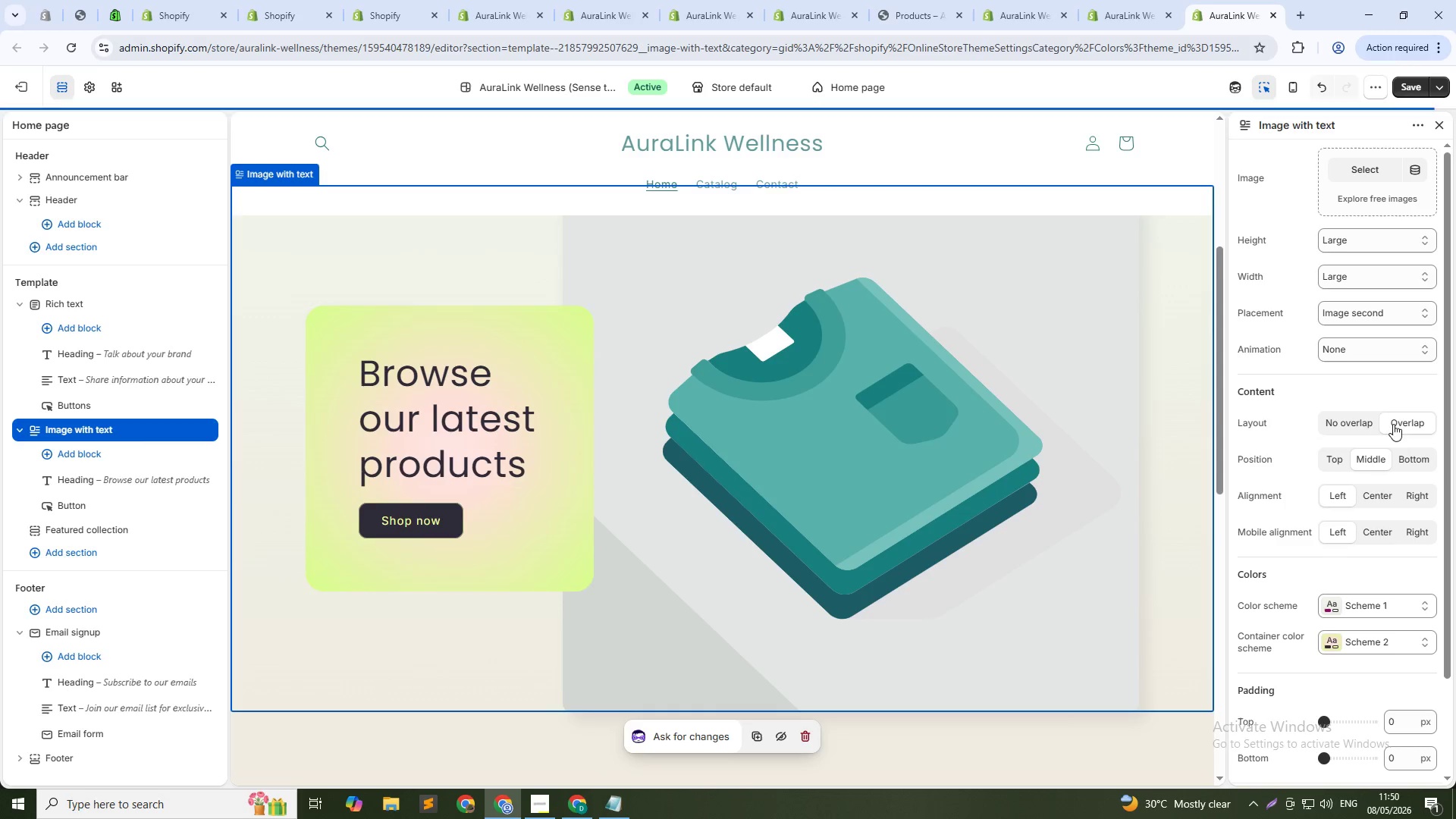 
left_click([1352, 424])
 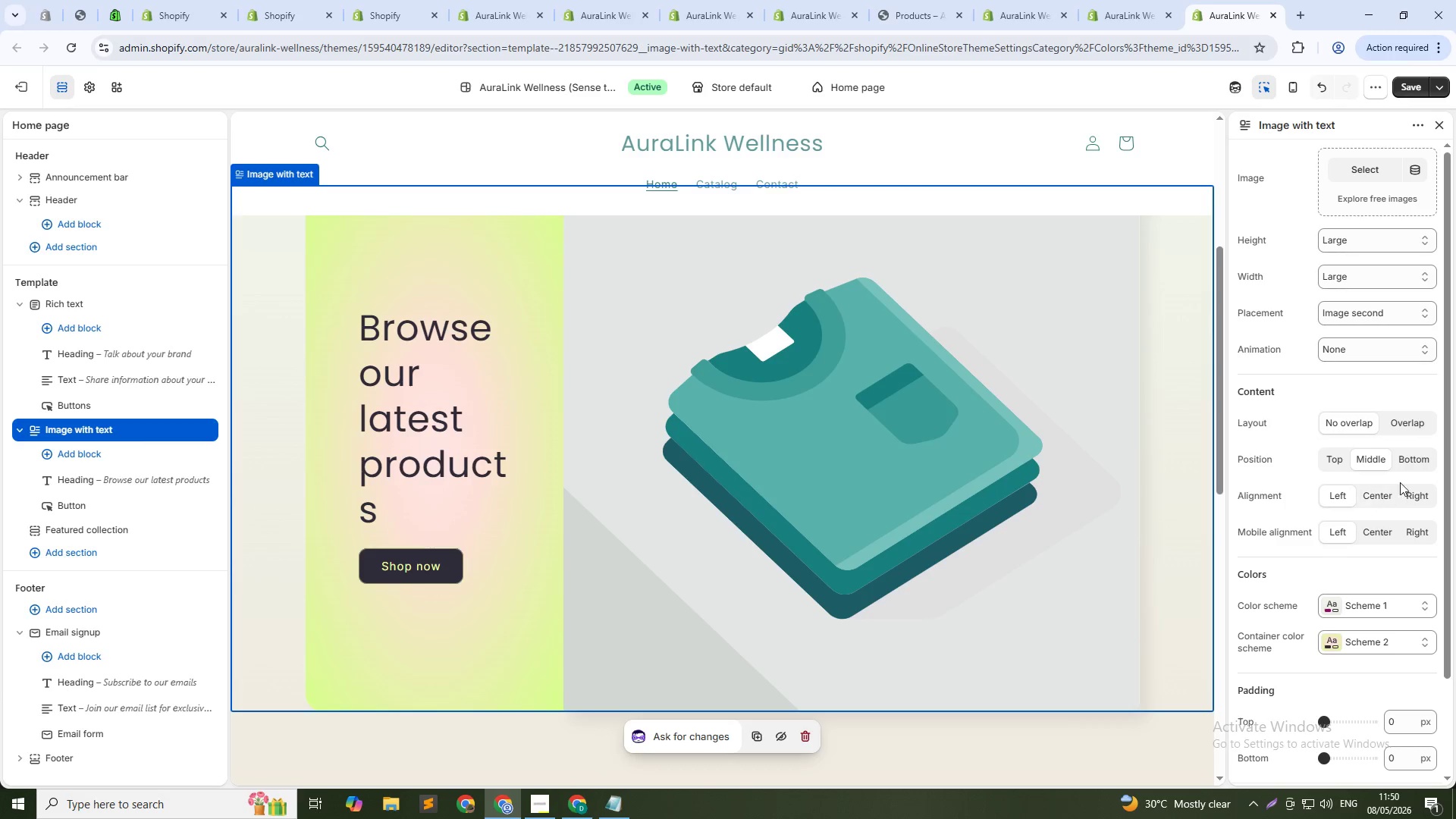 
left_click([1400, 456])
 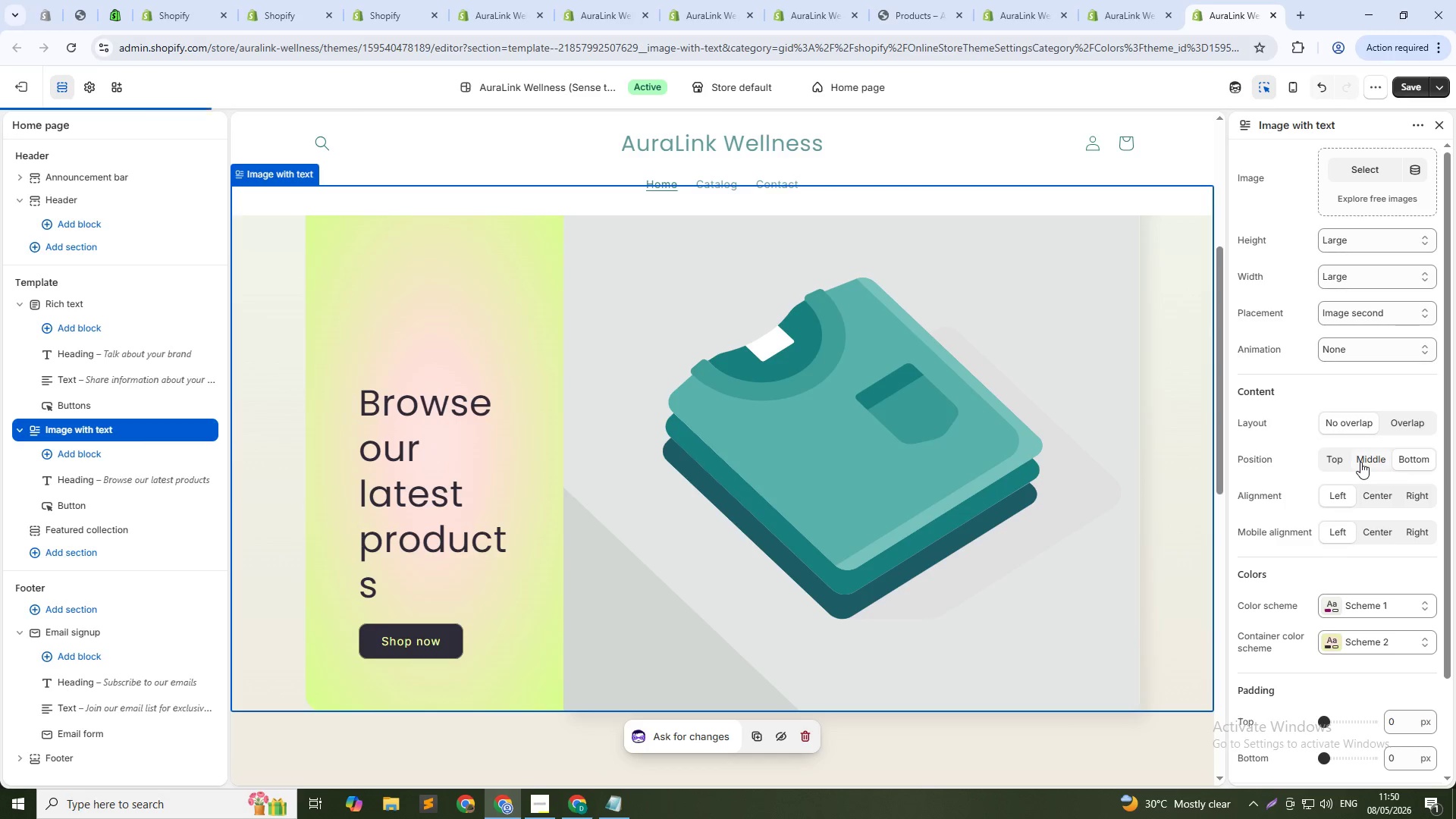 
left_click([1360, 462])
 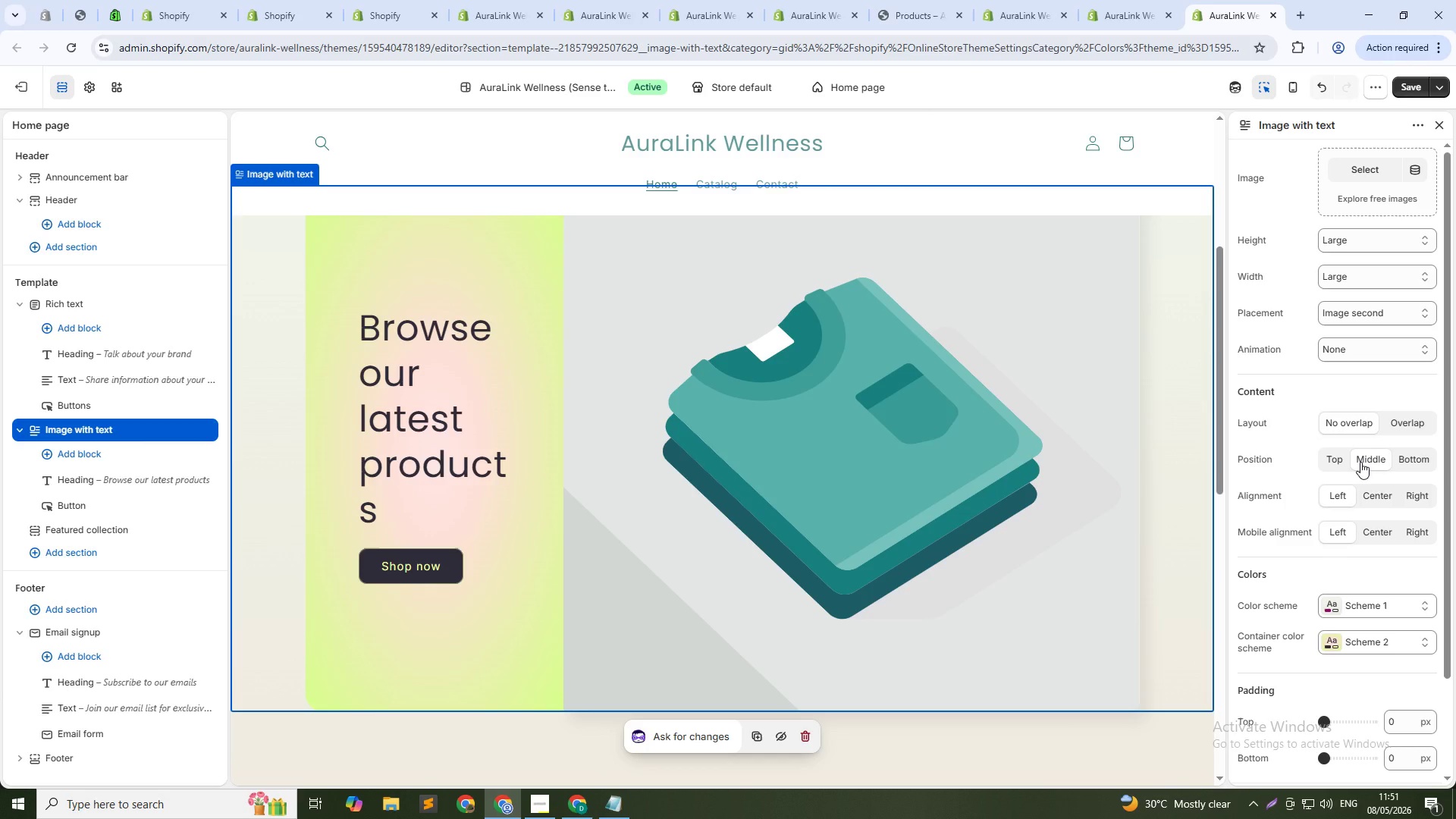 
scroll: coordinate [1360, 462], scroll_direction: up, amount: 2.0
 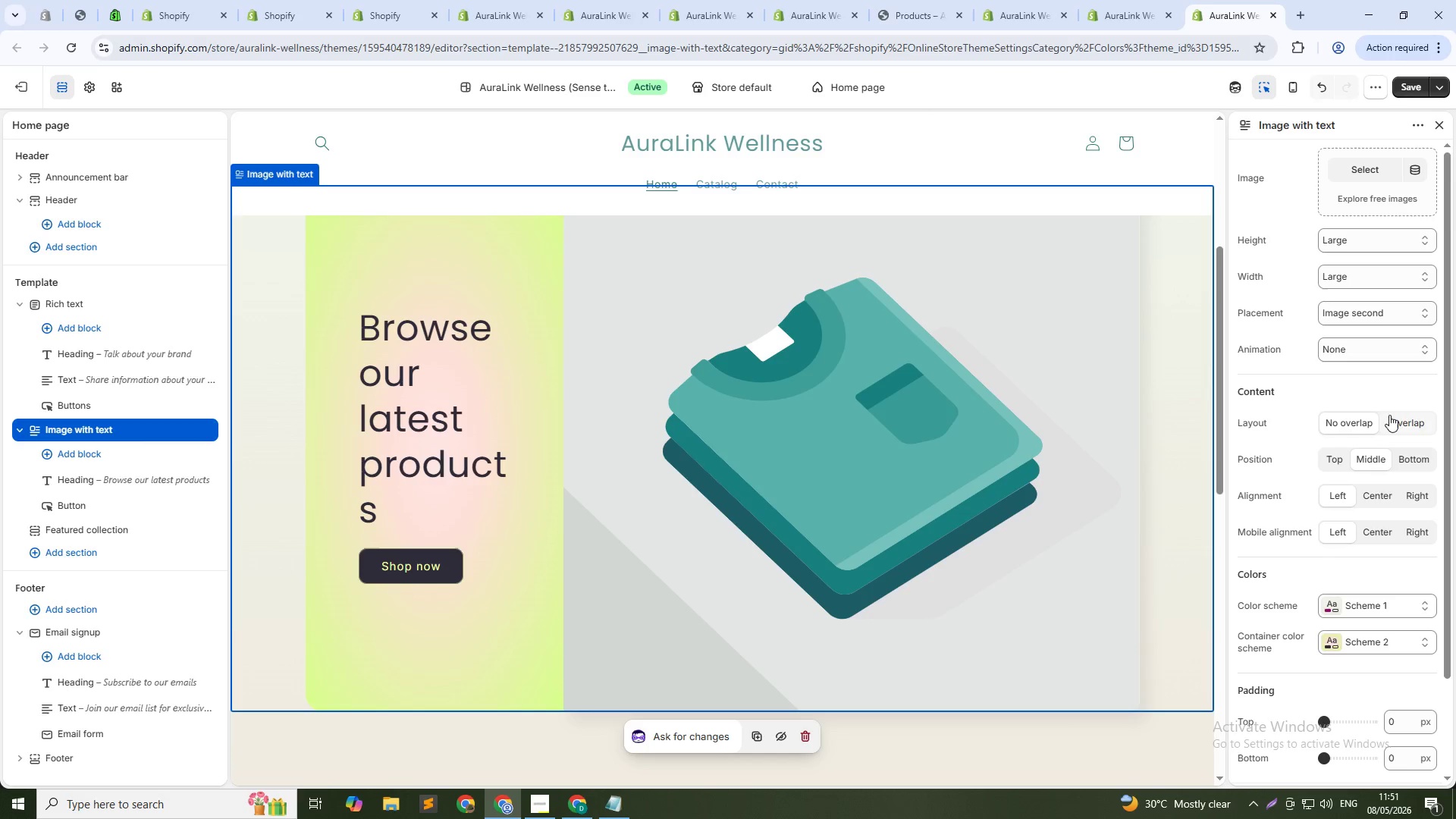 
left_click([1399, 427])
 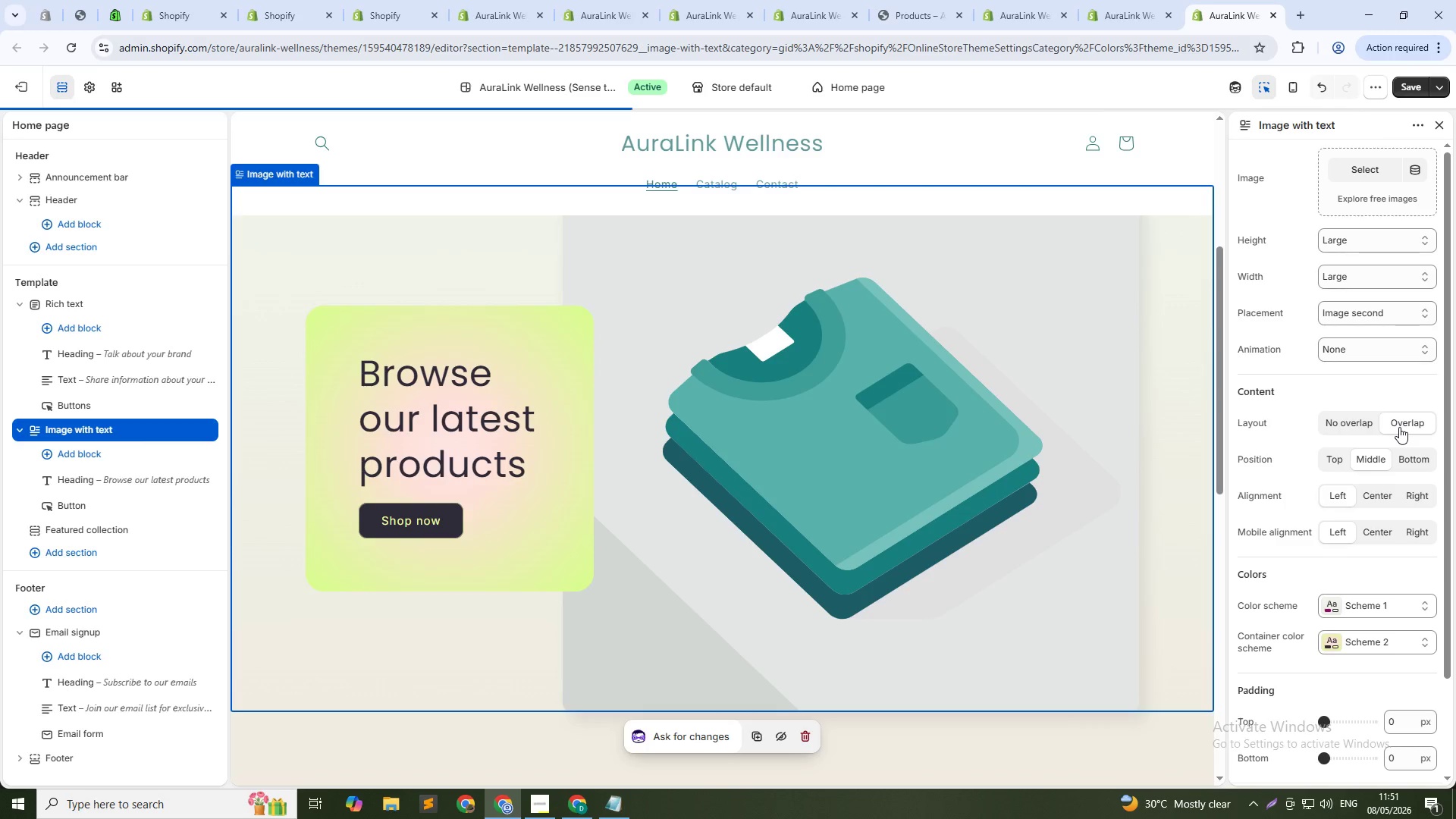 
scroll: coordinate [1399, 427], scroll_direction: up, amount: 4.0
 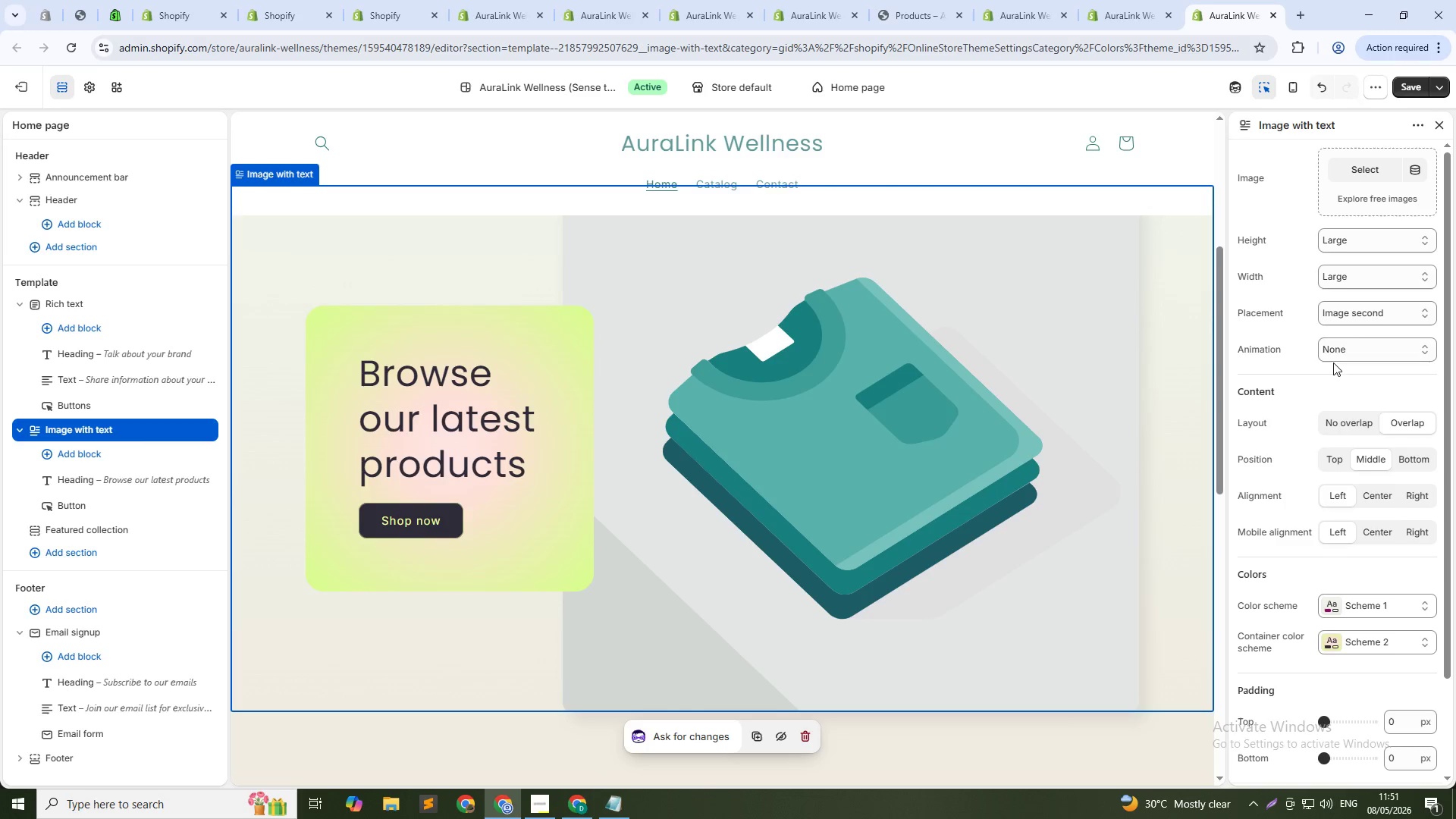 
left_click([1367, 309])
 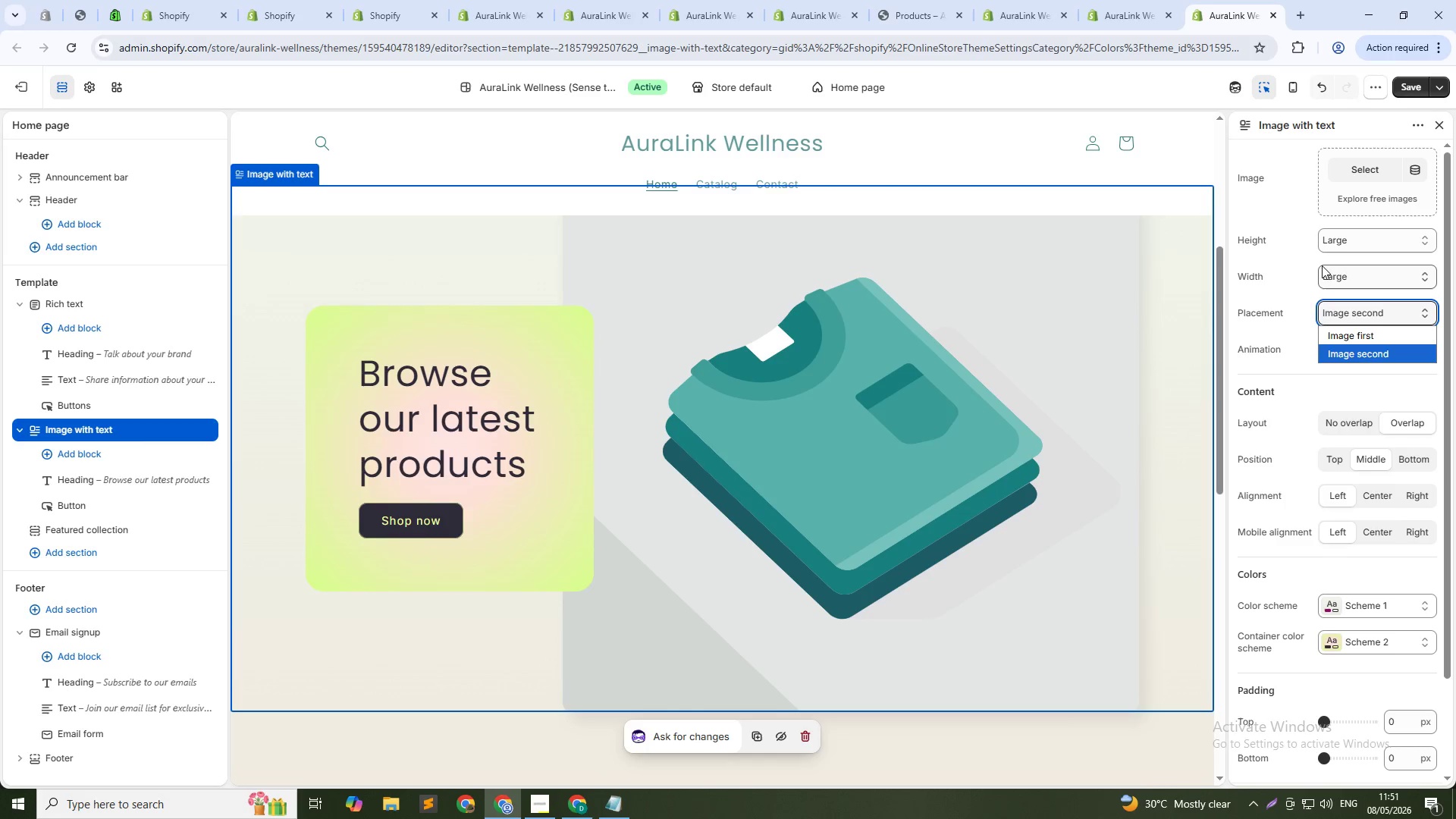 
left_click([1340, 271])
 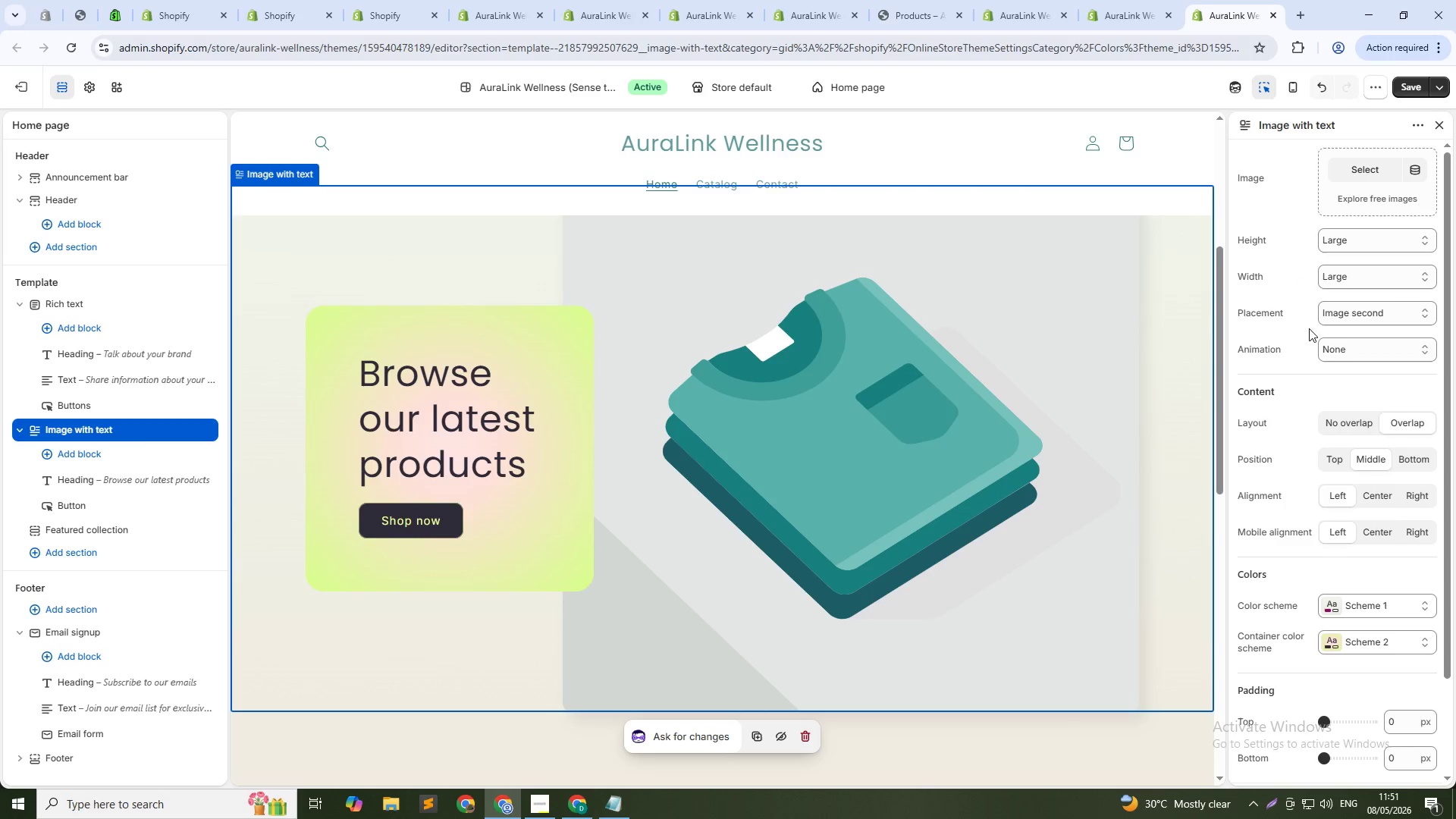 
left_click([1355, 366])
 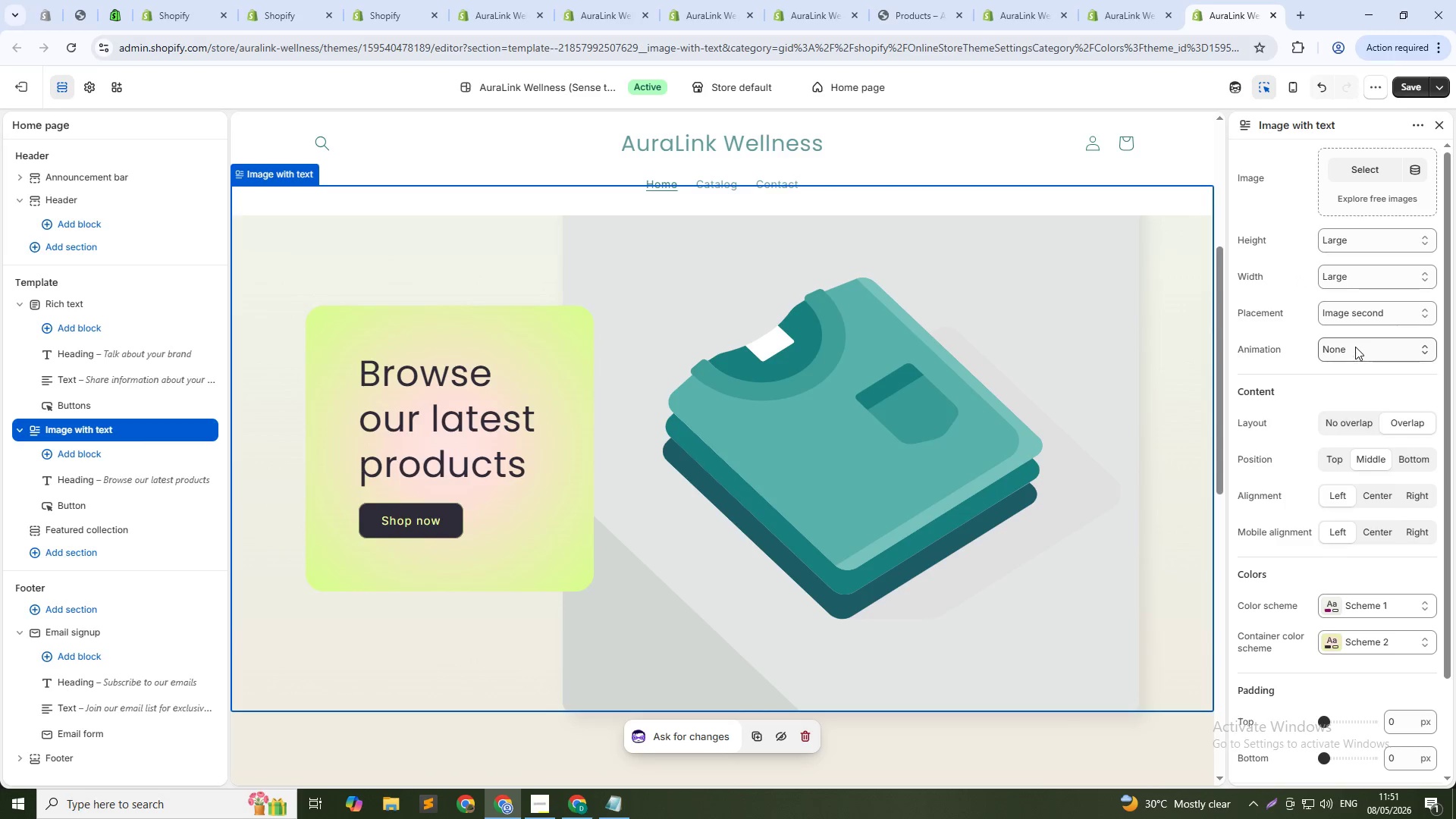 
left_click([1355, 347])
 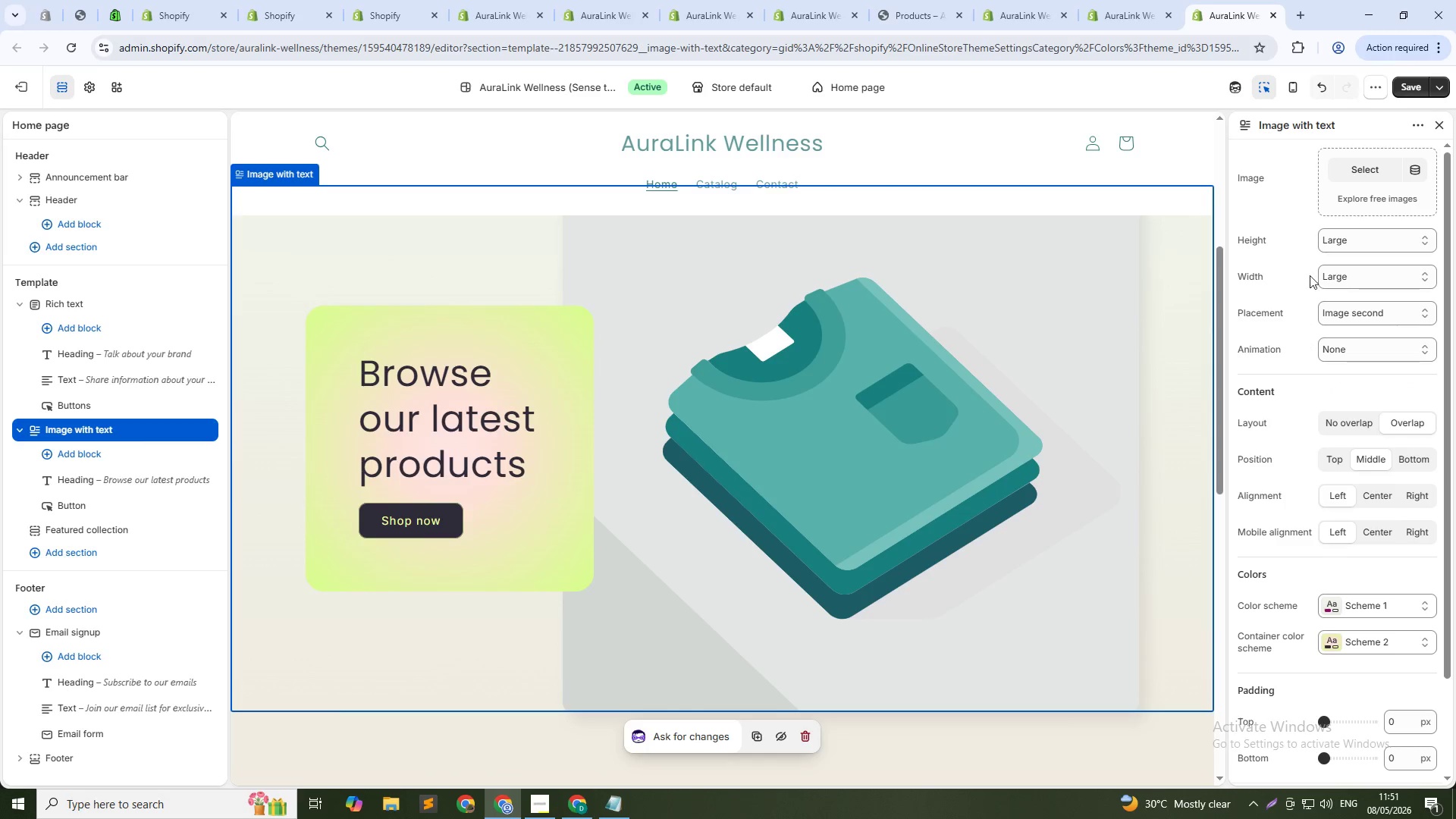 
left_click([1332, 240])
 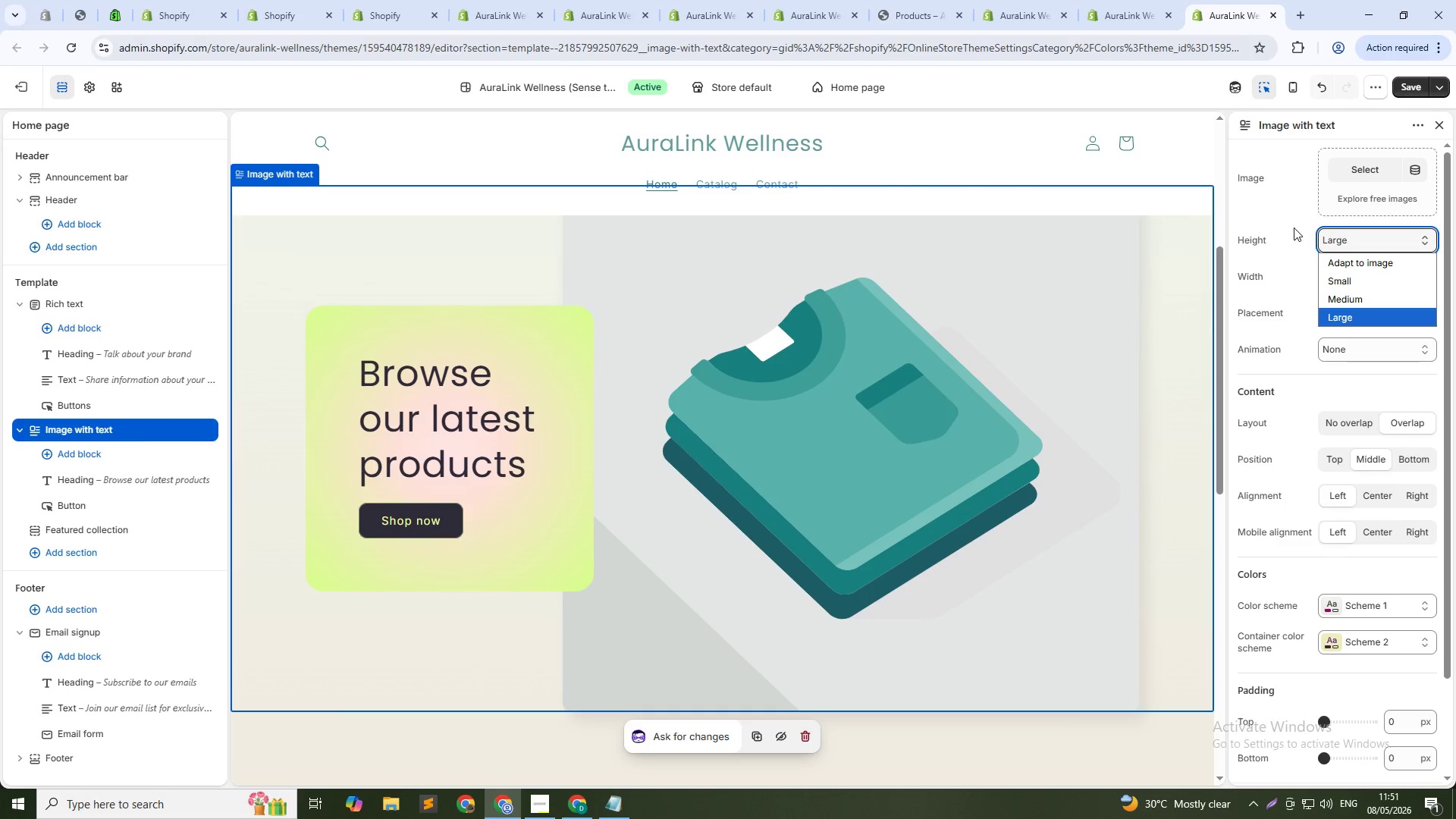 
left_click([1294, 228])
 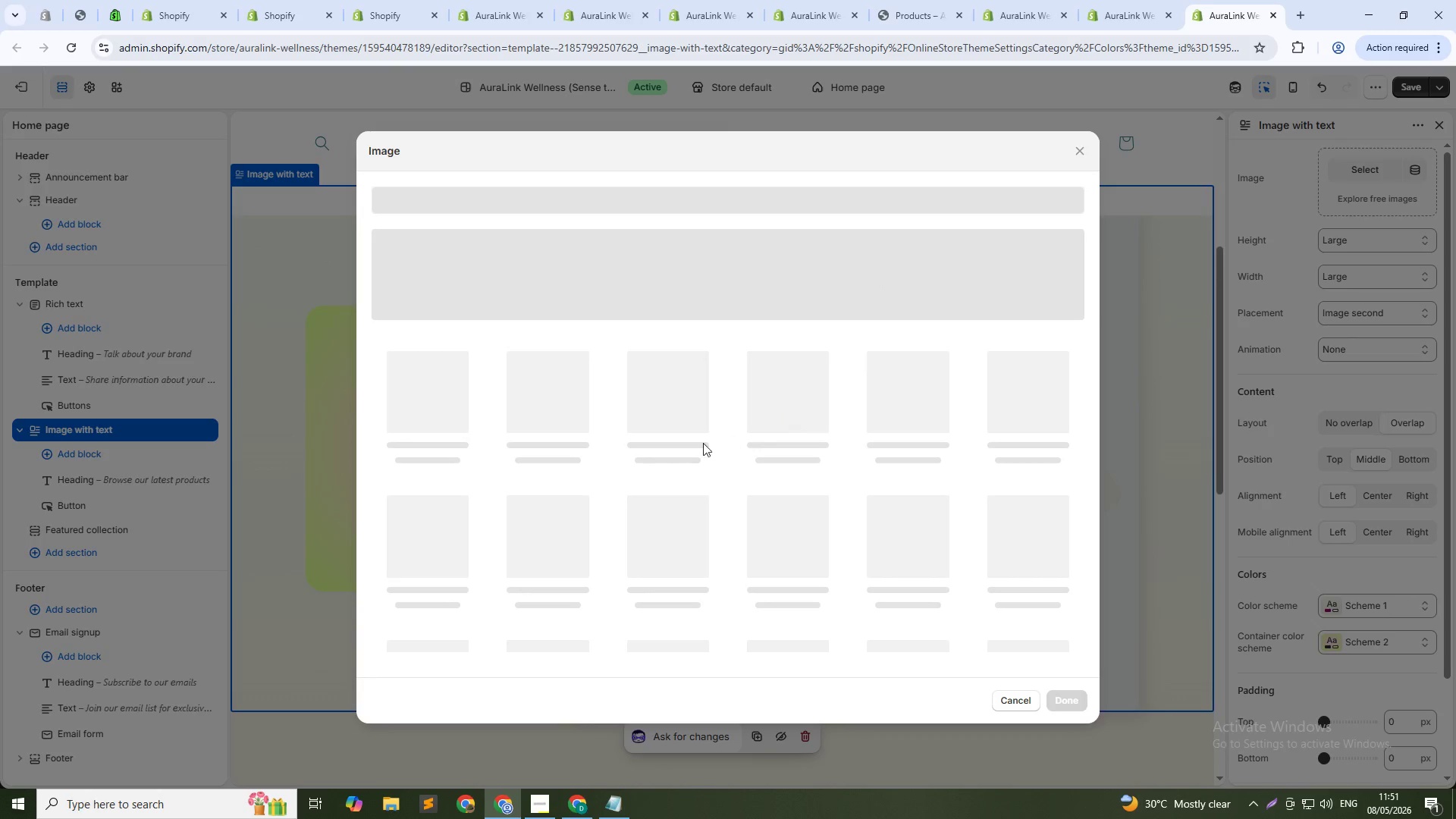 
left_click([555, 406])
 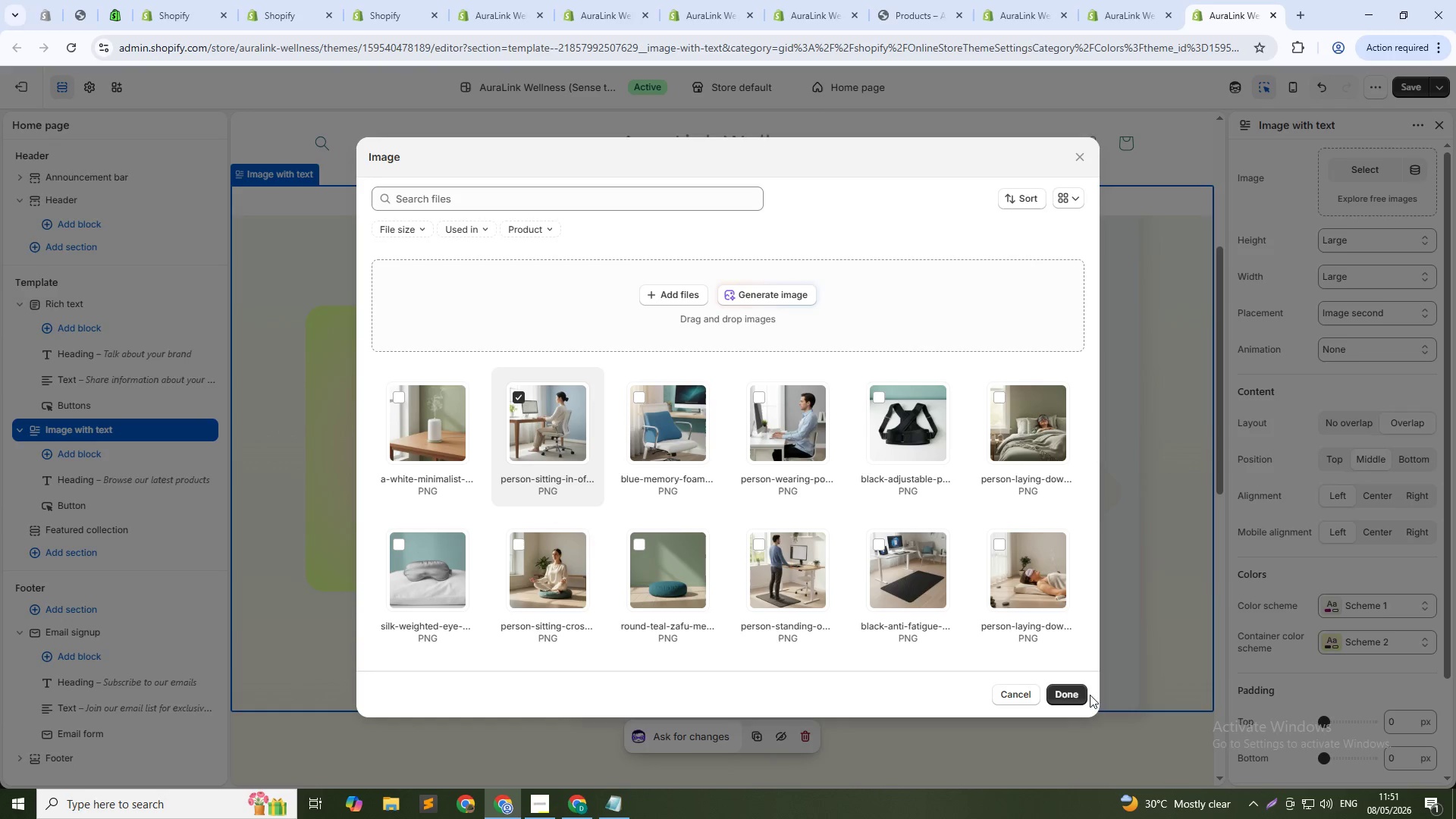 
left_click([1068, 687])
 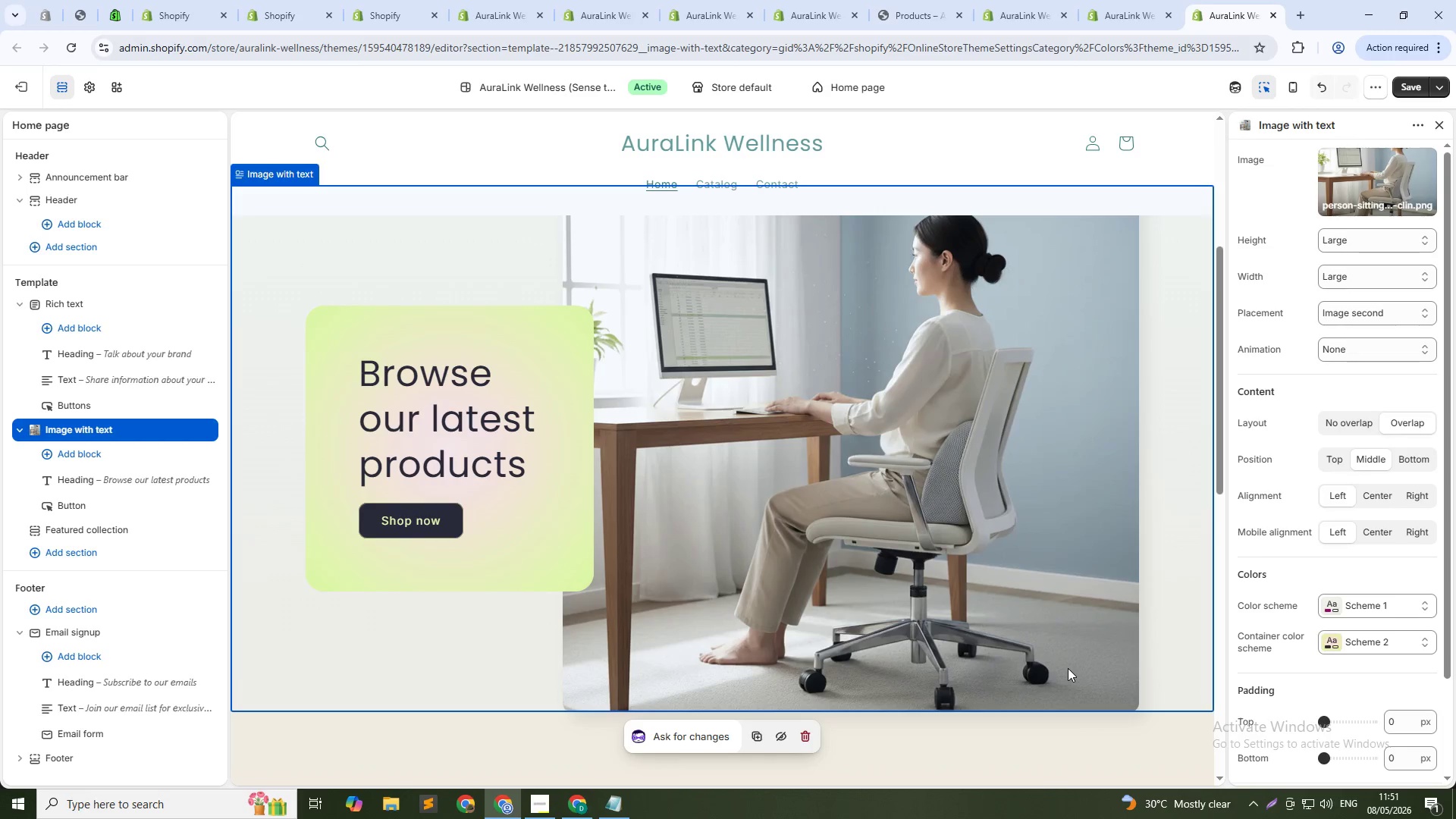 
scroll: coordinate [857, 601], scroll_direction: up, amount: 1.0
 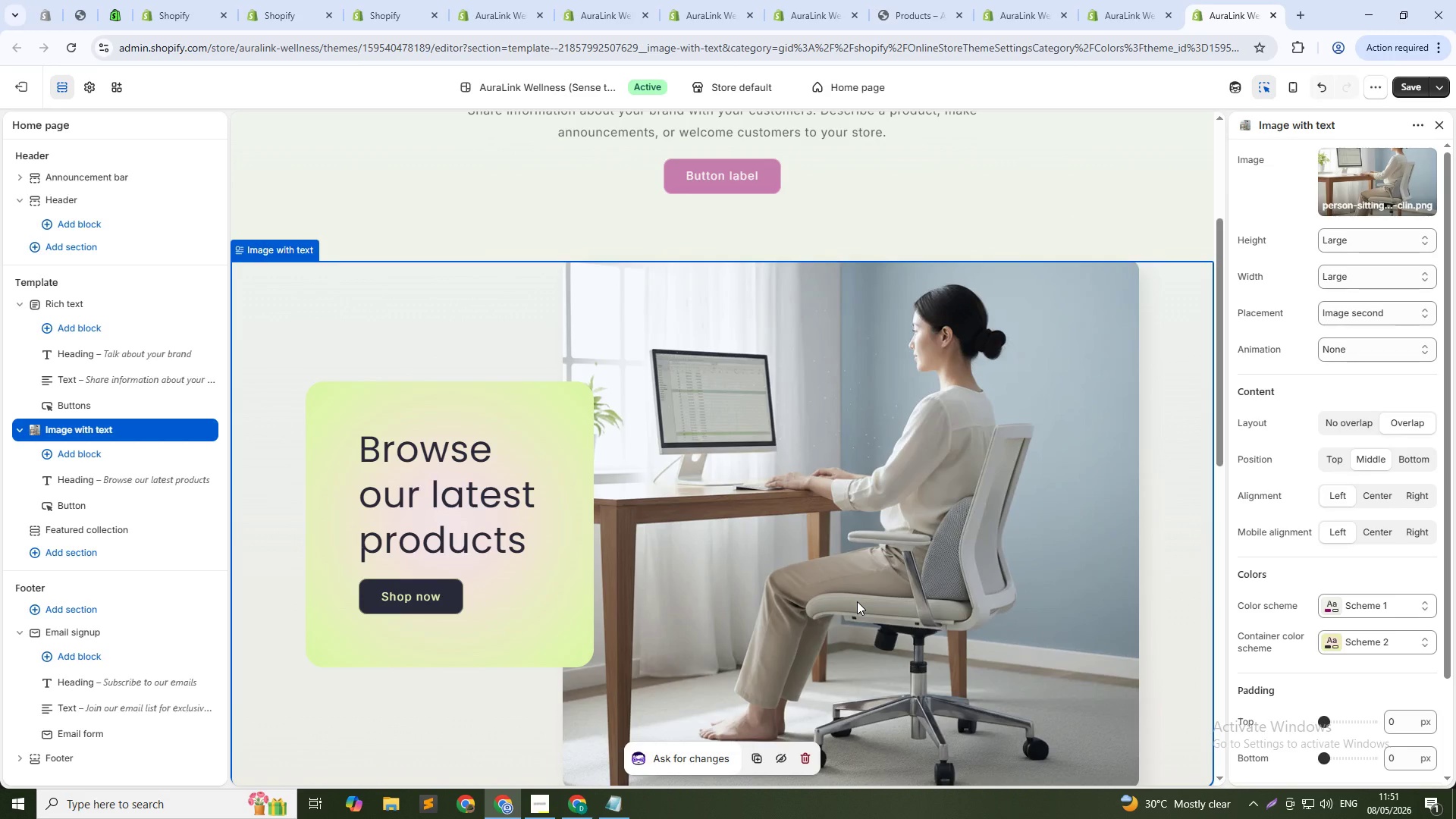 
key(Control+Z)
 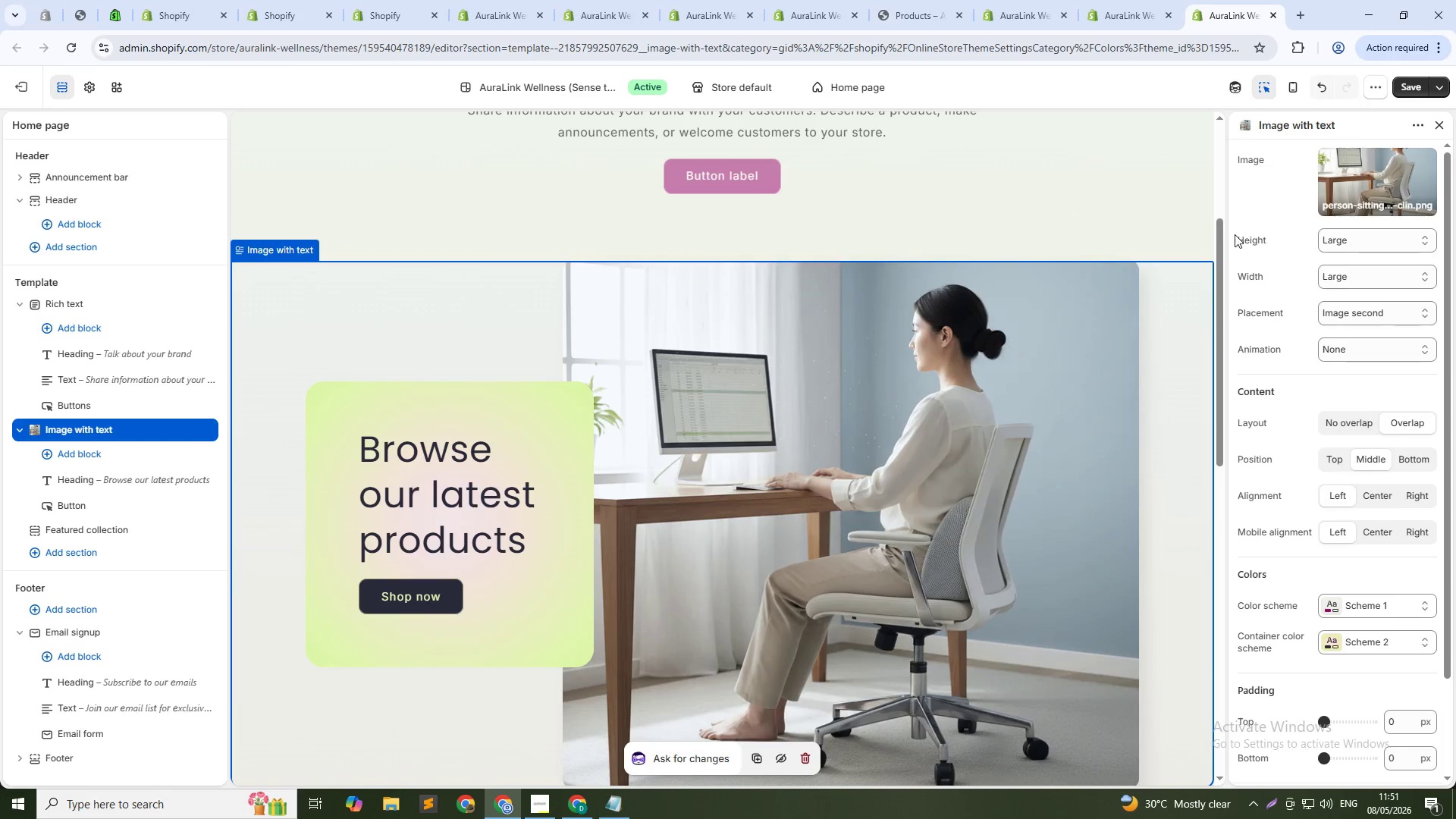 
key(Control+Z)
 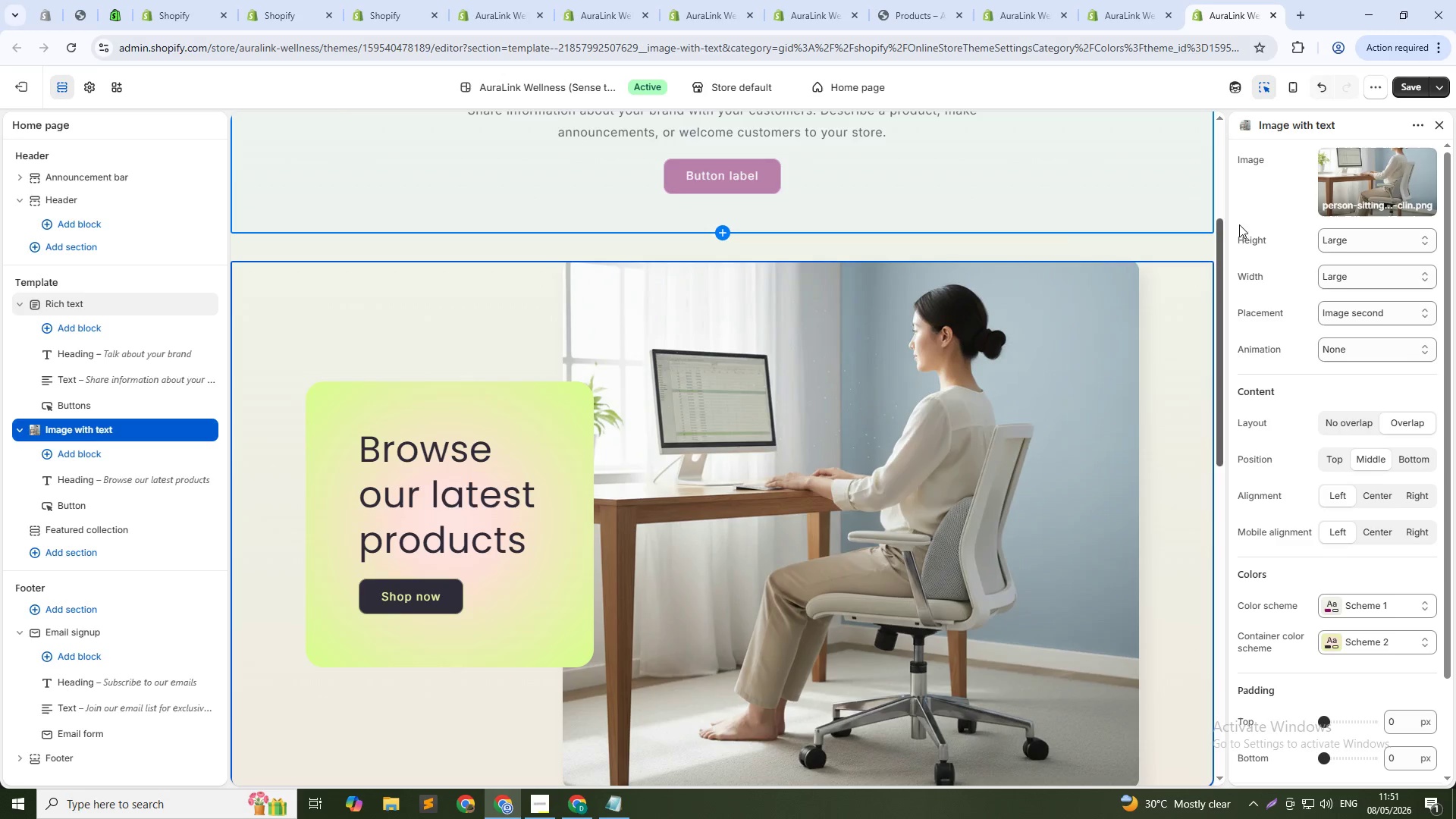 
key(Control+Z)
 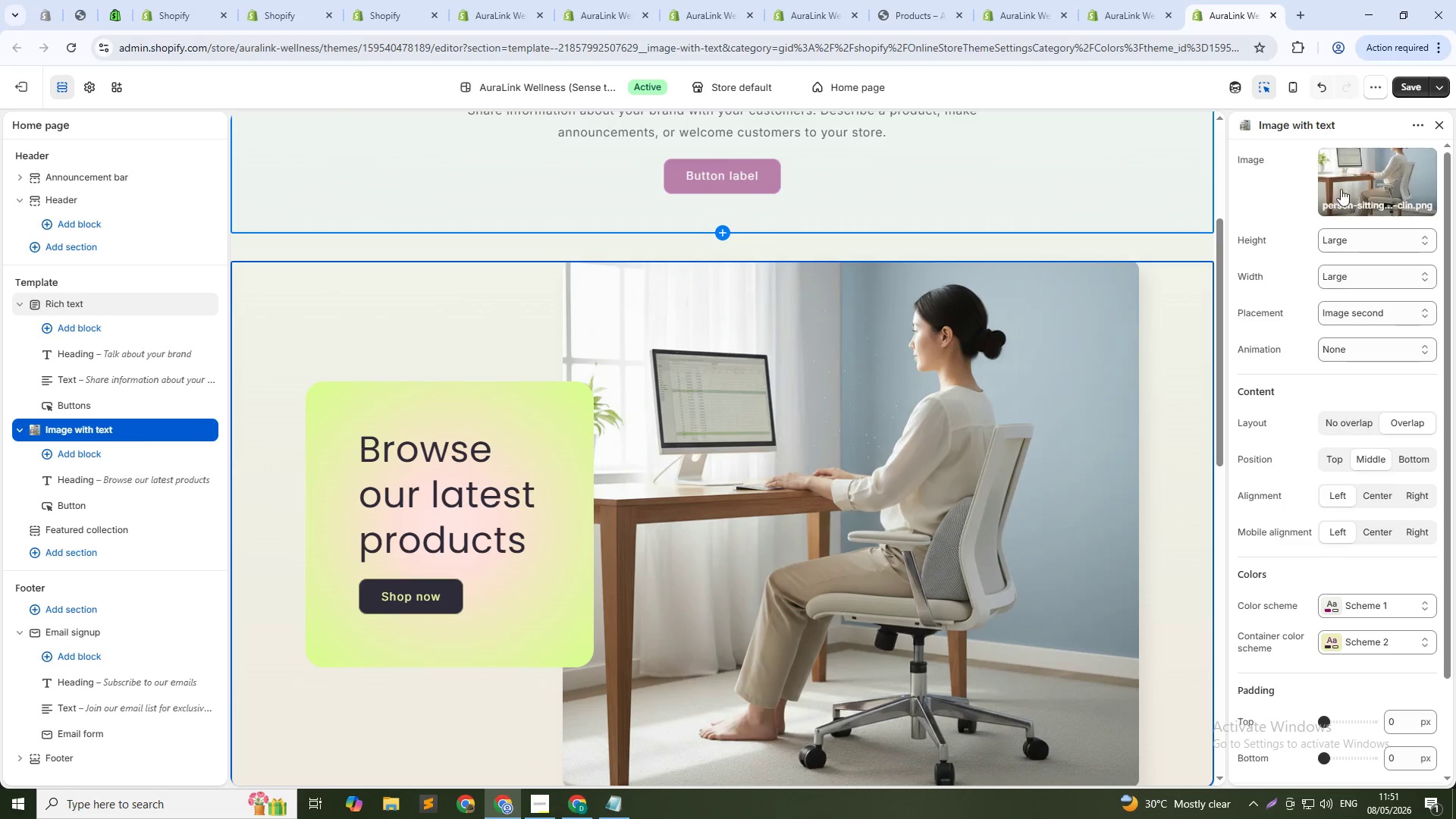 
left_click([1345, 188])
 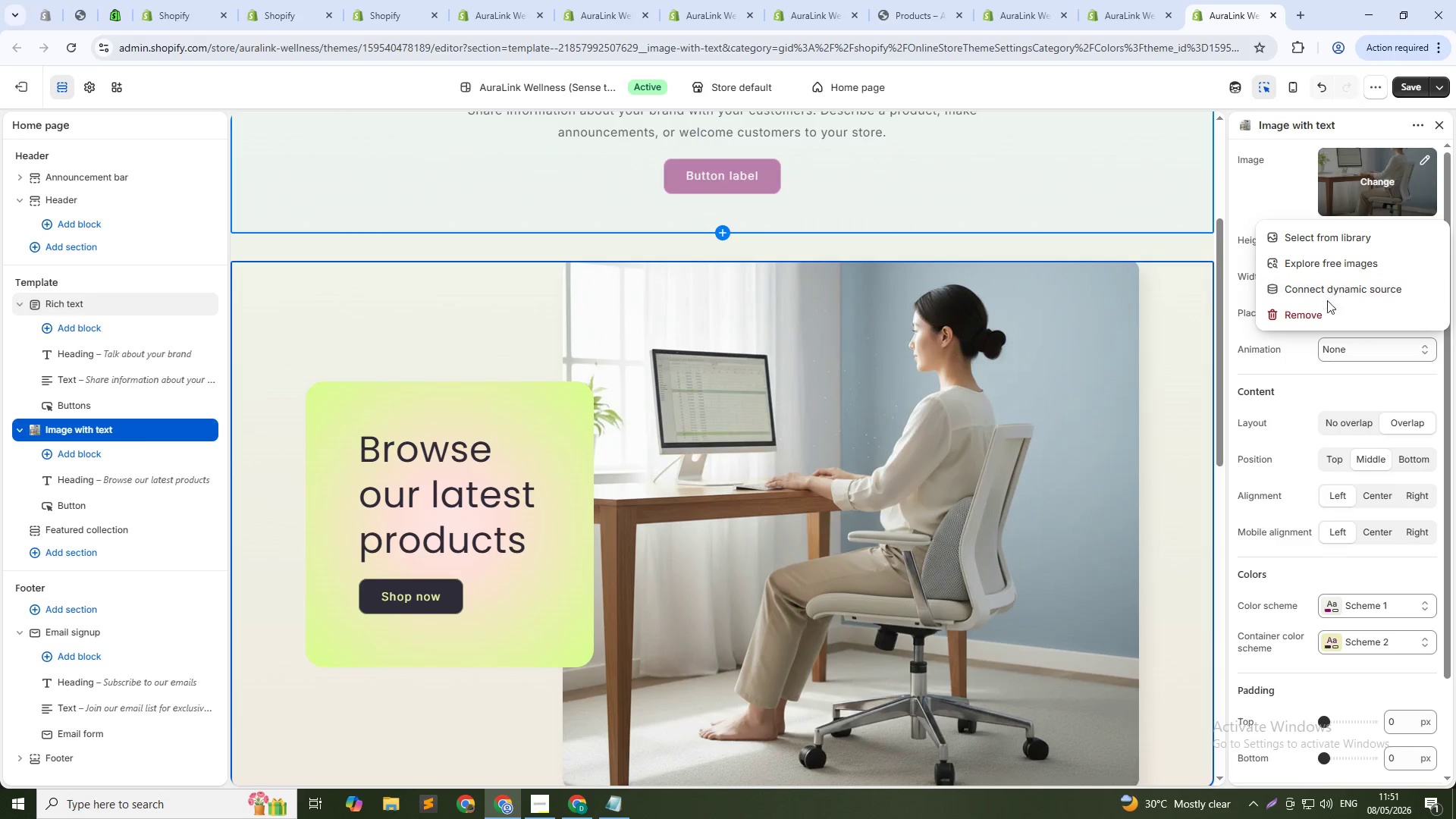 
left_click([1326, 304])
 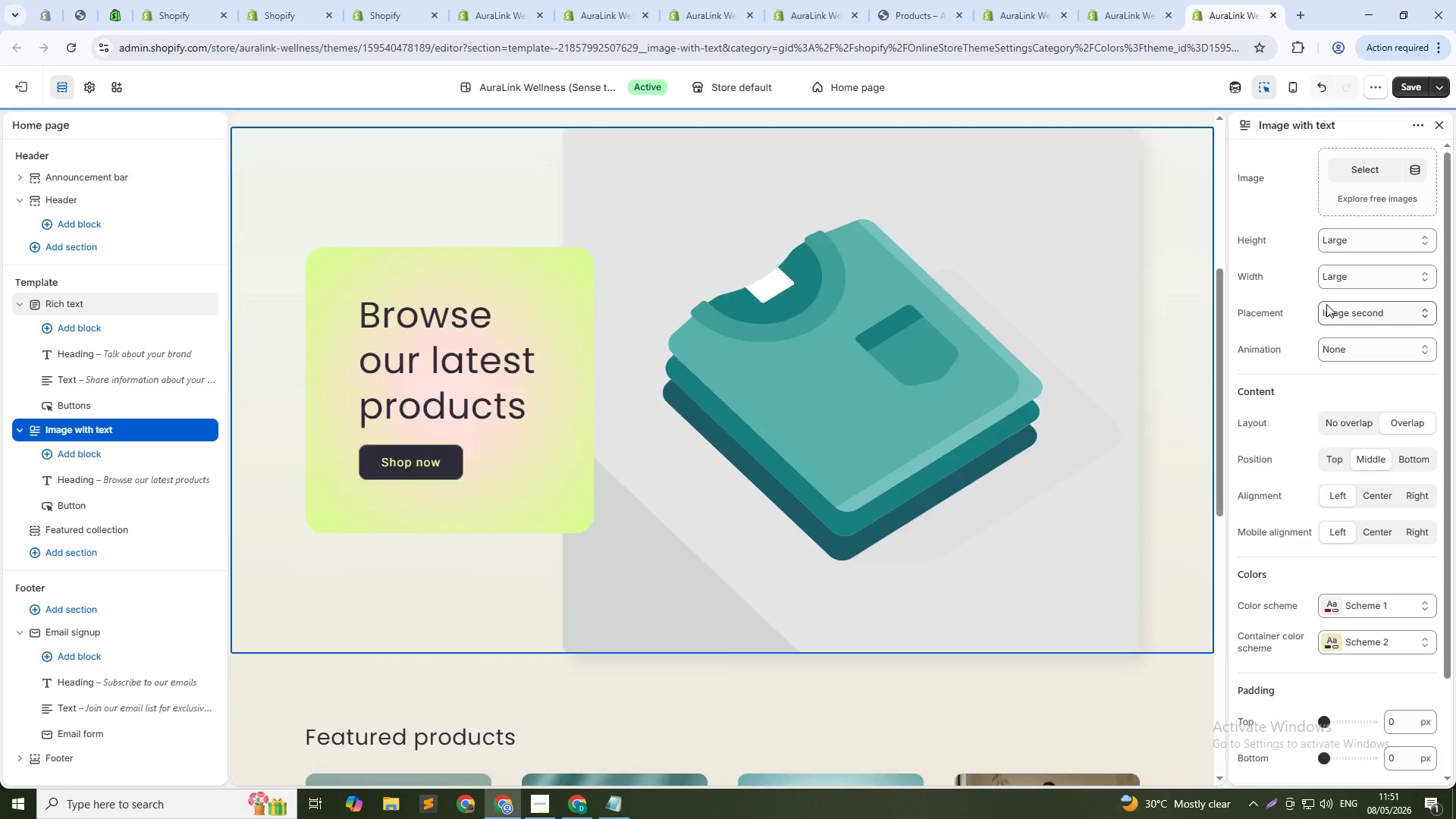 
scroll: coordinate [1049, 273], scroll_direction: up, amount: 8.0
 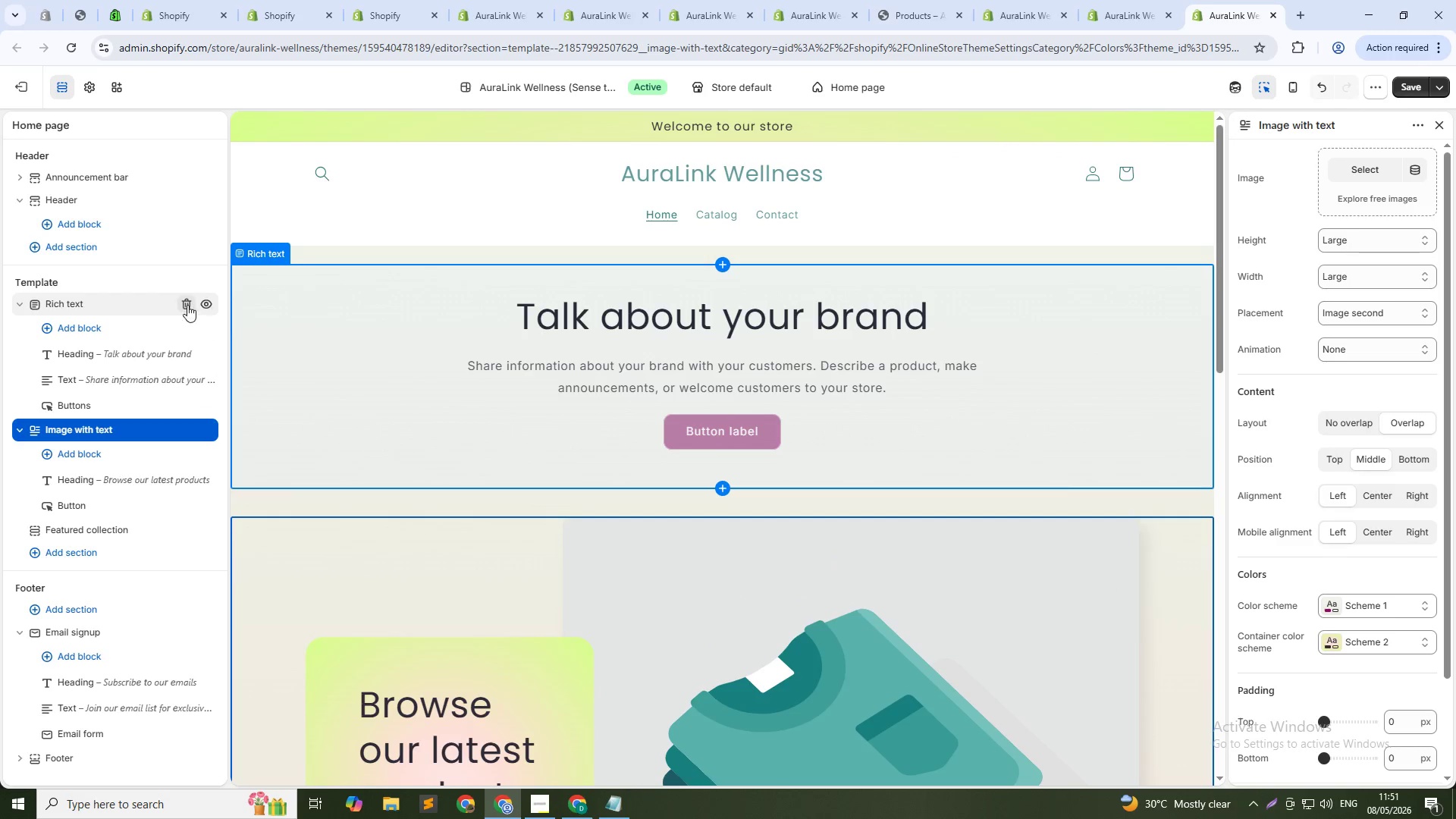 
left_click([187, 303])
 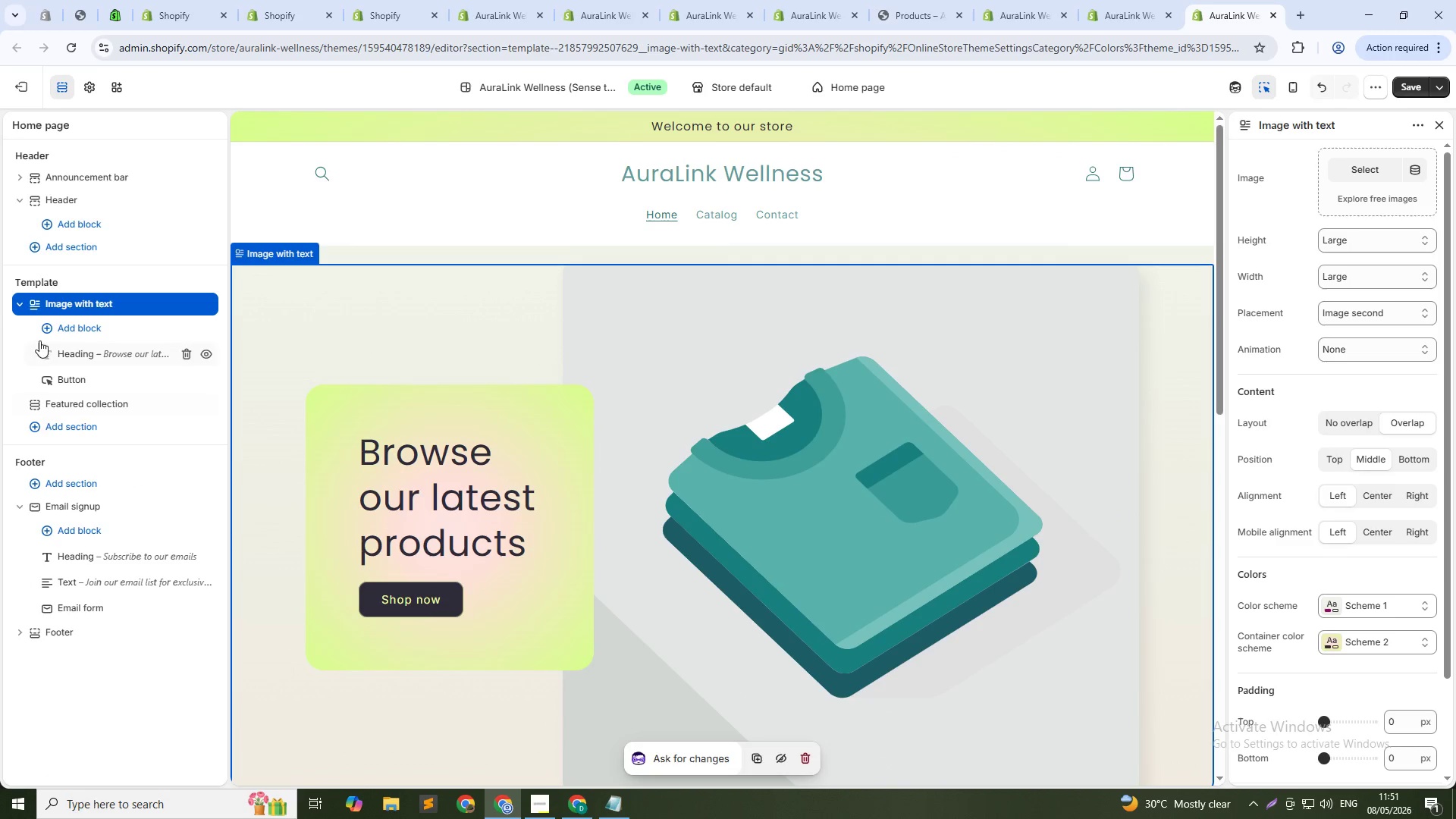 
left_click([24, 303])
 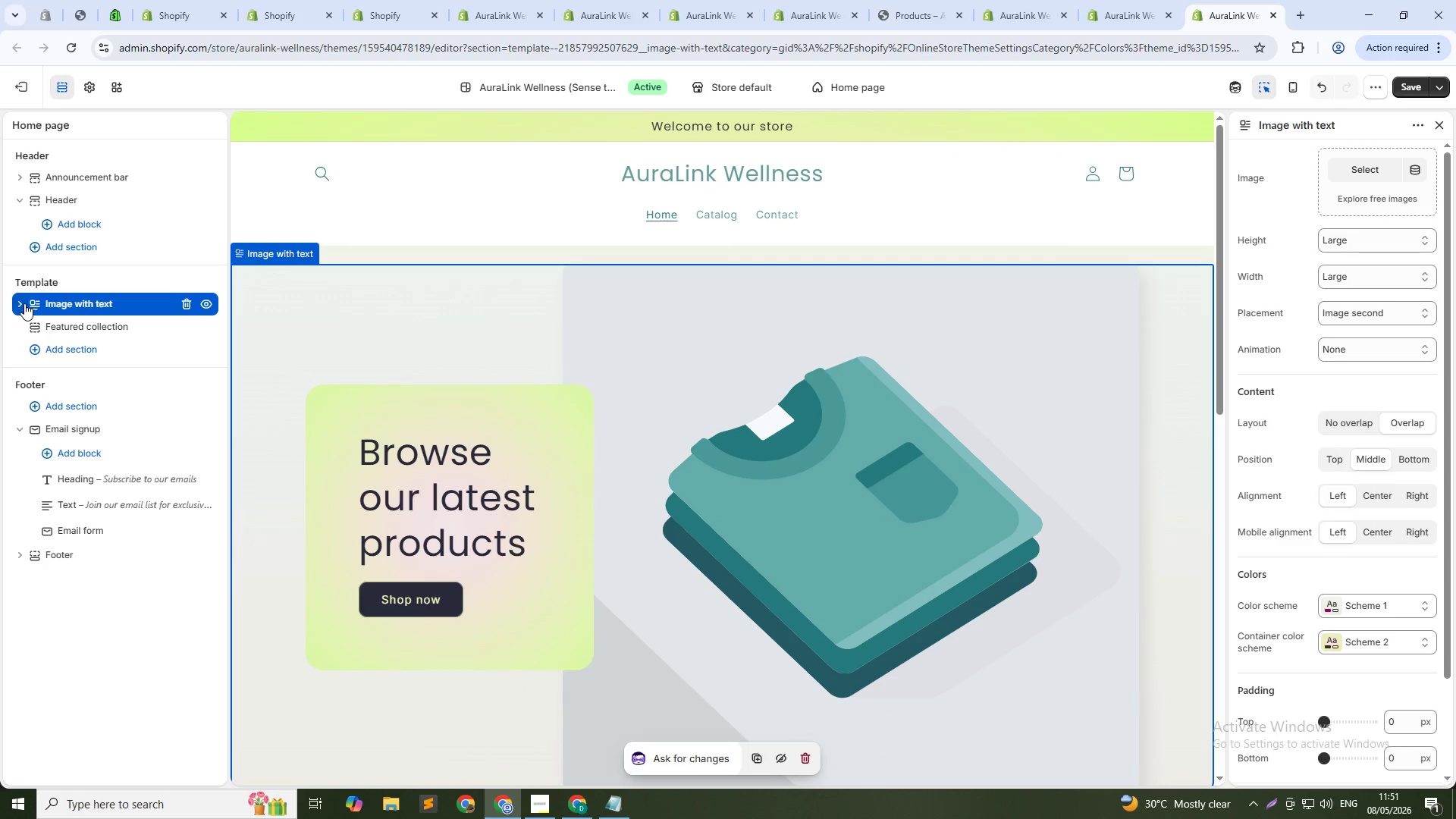 
mouse_move([32, 324])
 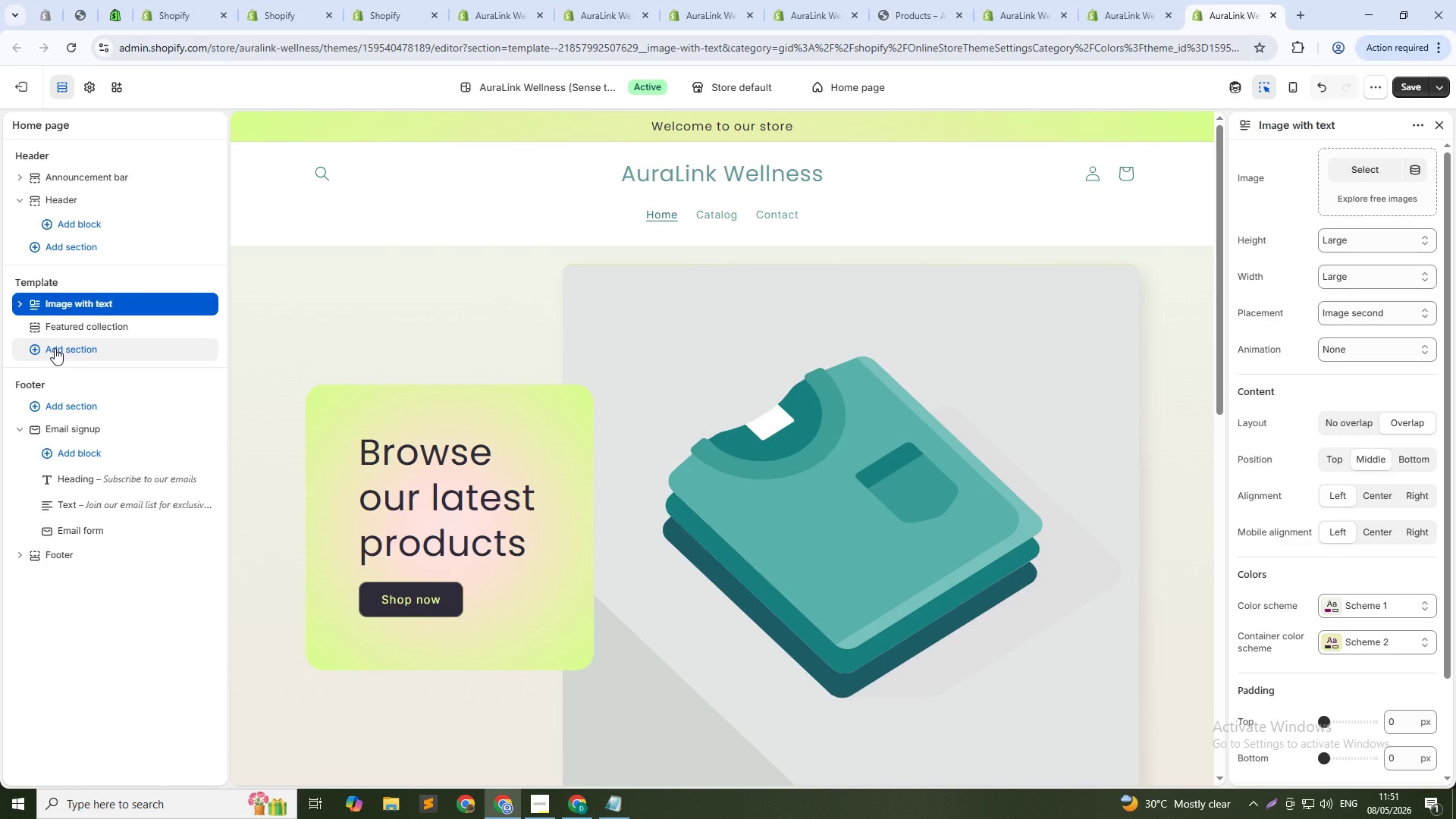 
left_click([55, 348])
 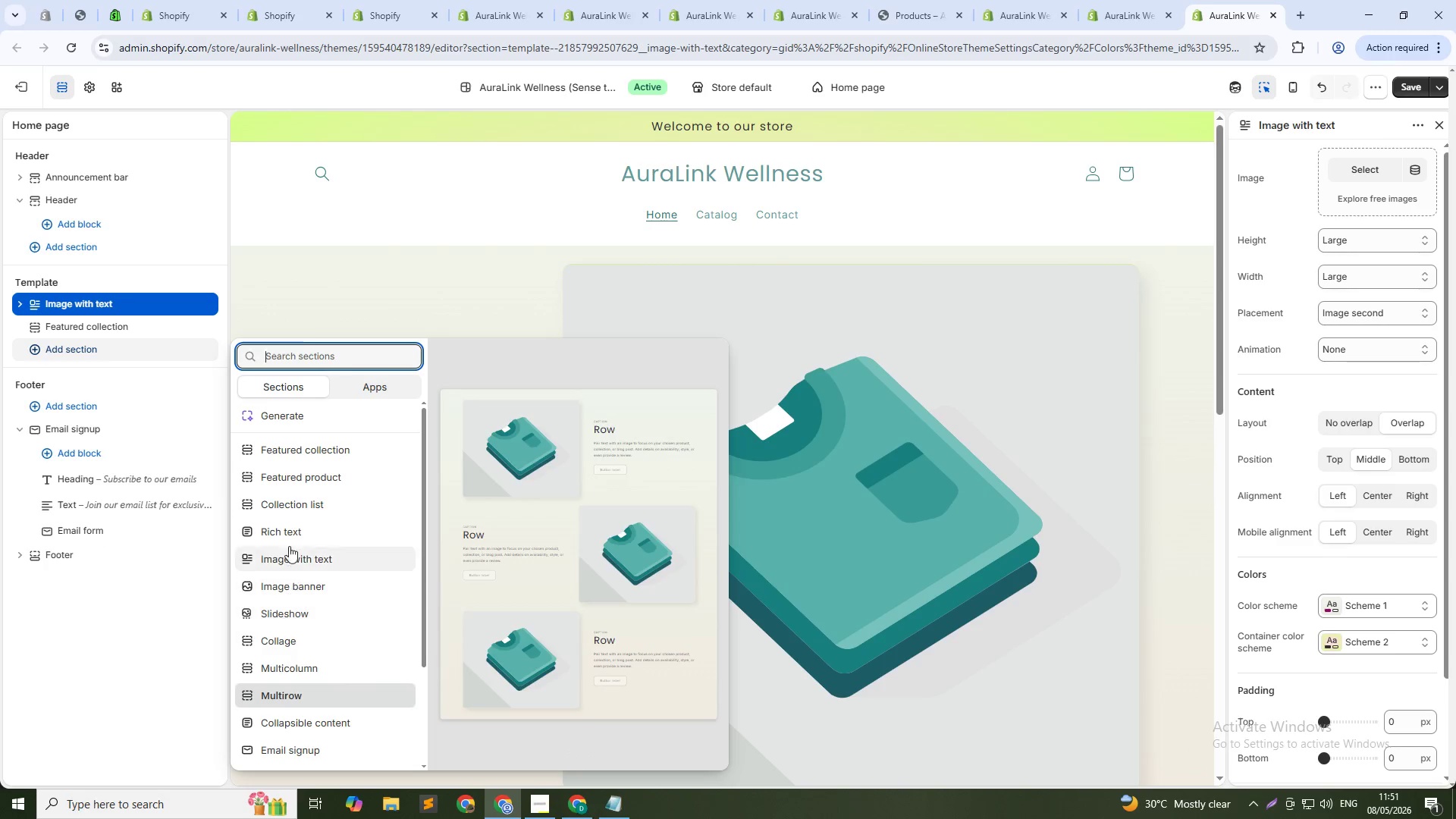 
left_click([292, 556])
 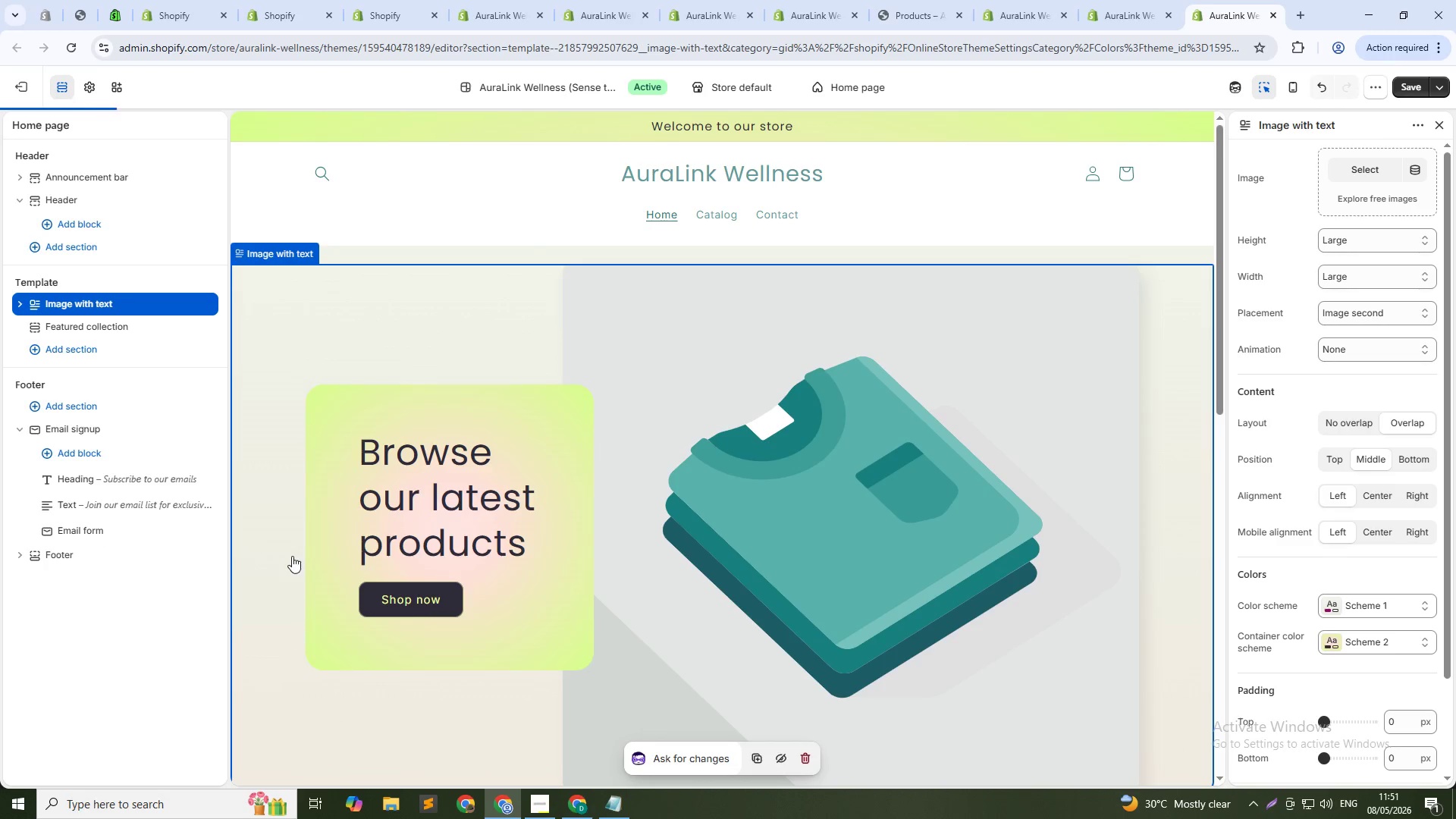 
mouse_move([85, 551])
 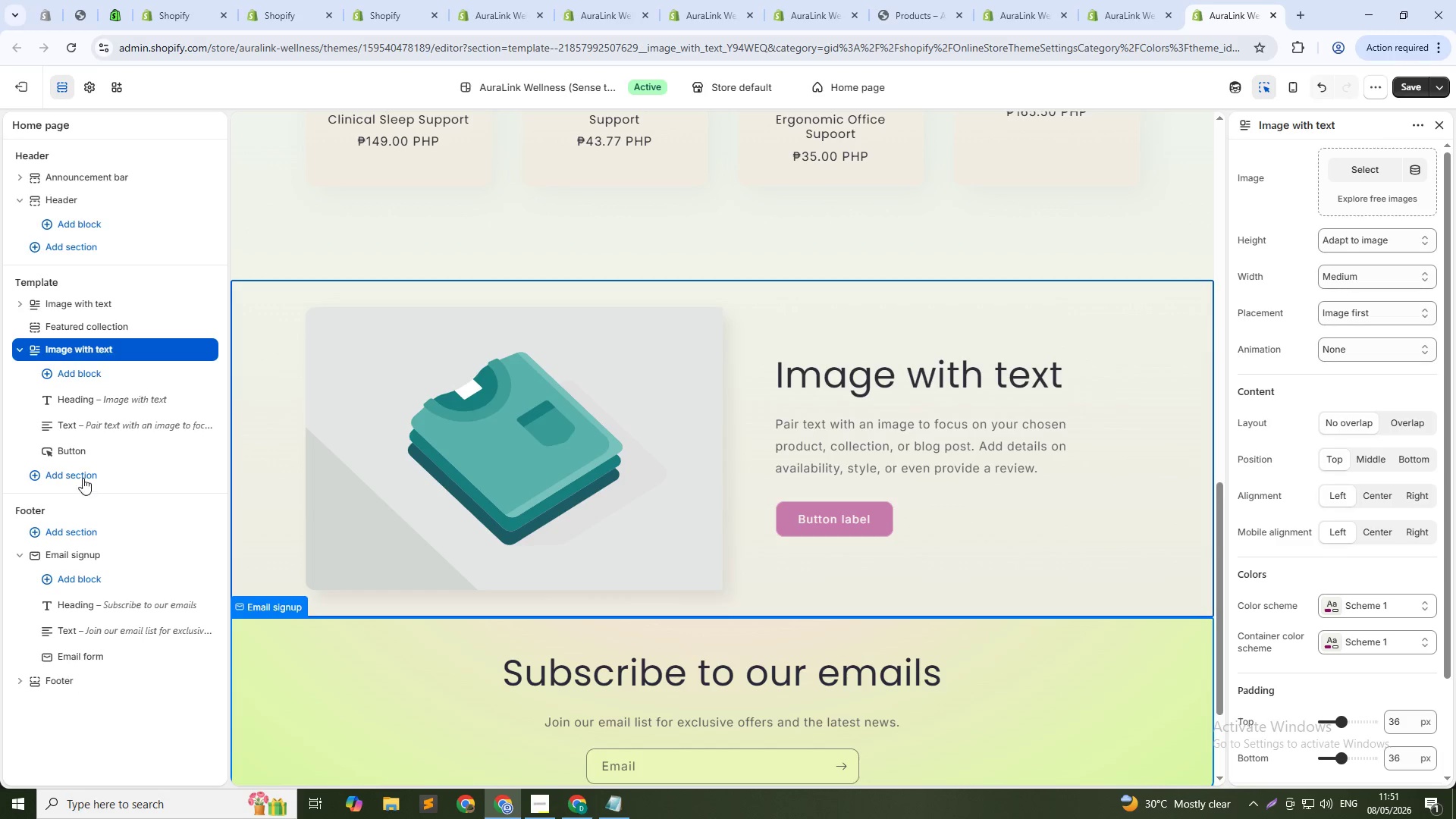 
left_click([65, 472])
 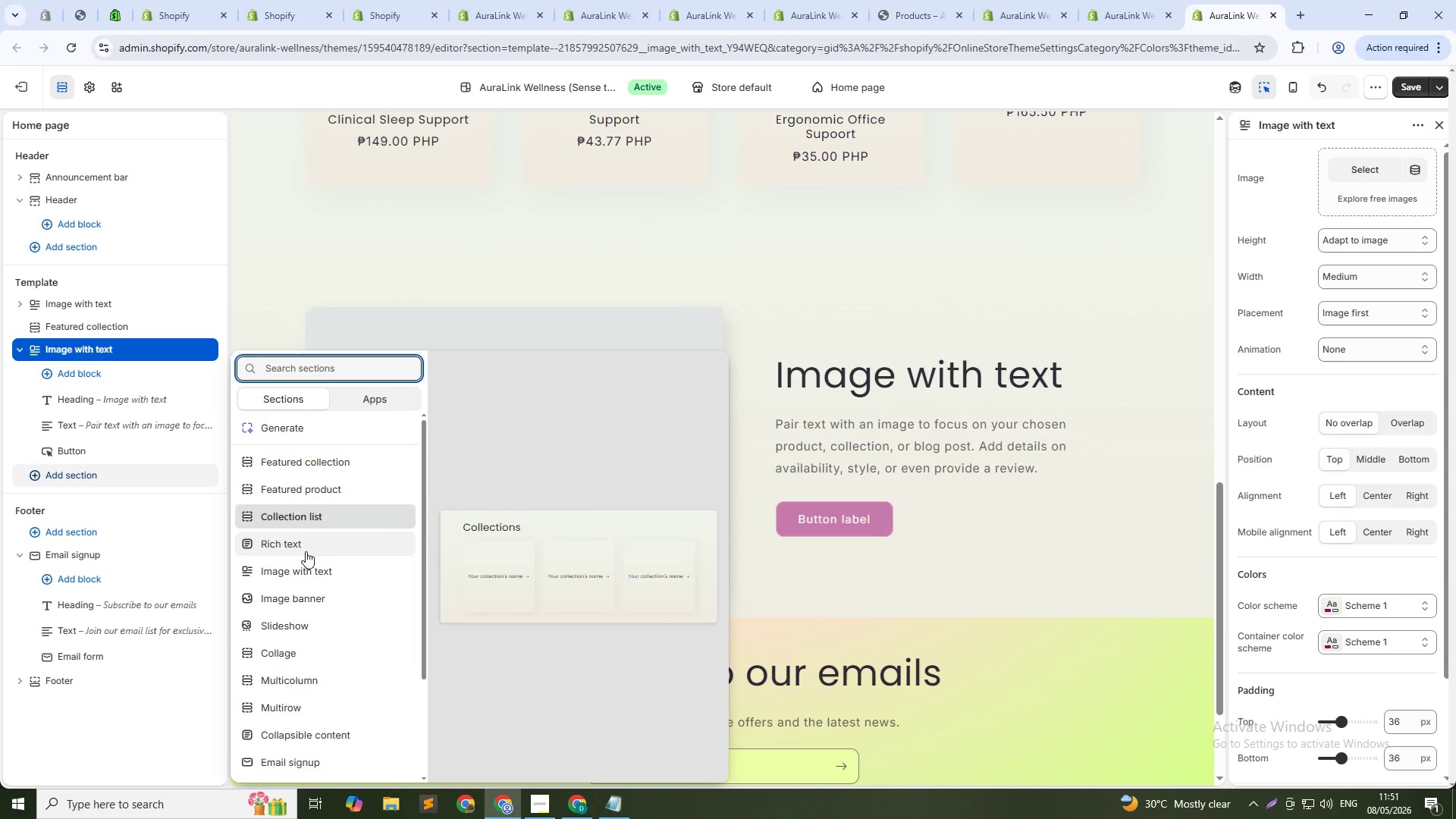 
left_click([306, 551])
 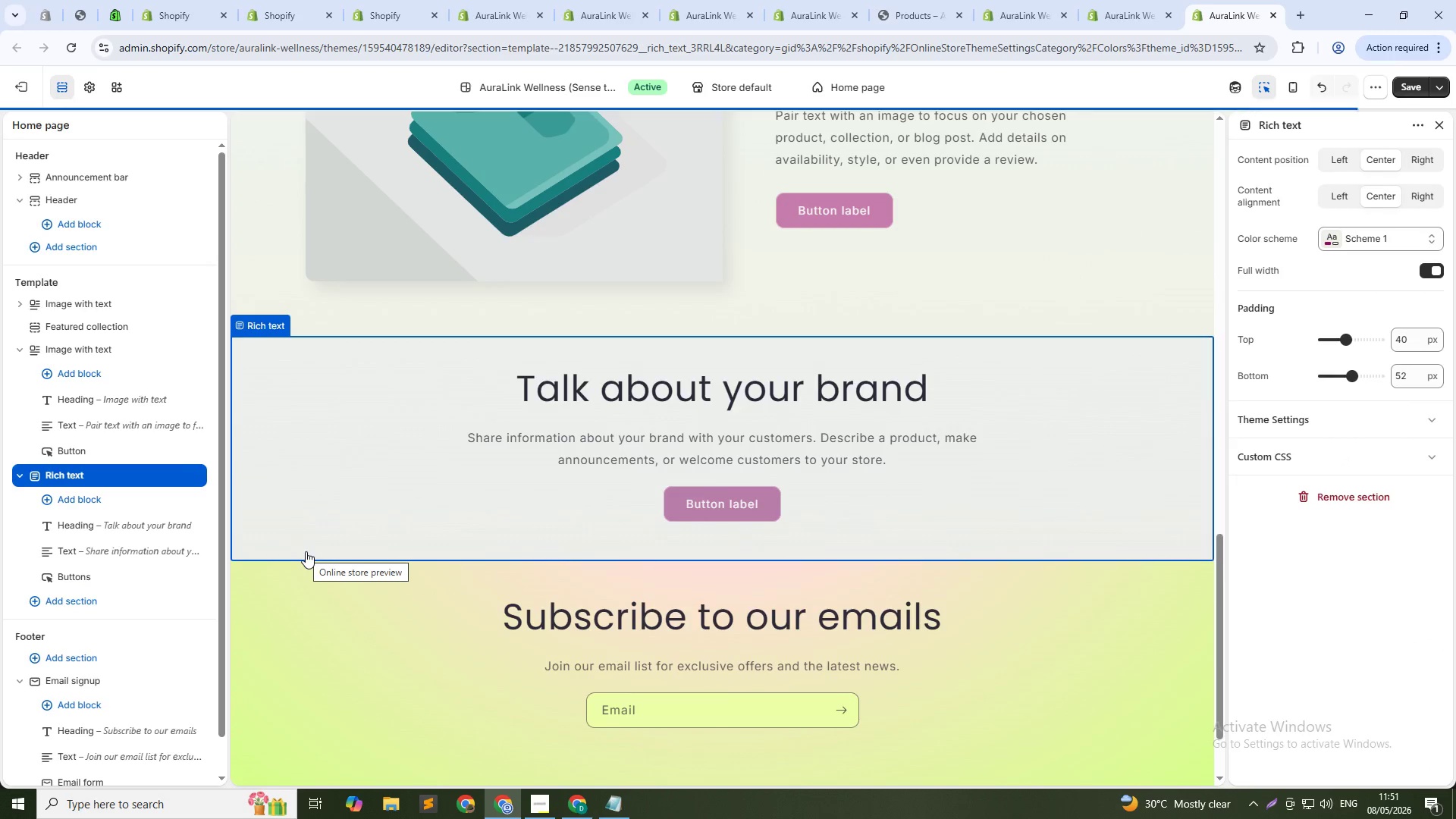 
scroll: coordinate [683, 463], scroll_direction: up, amount: 21.0
 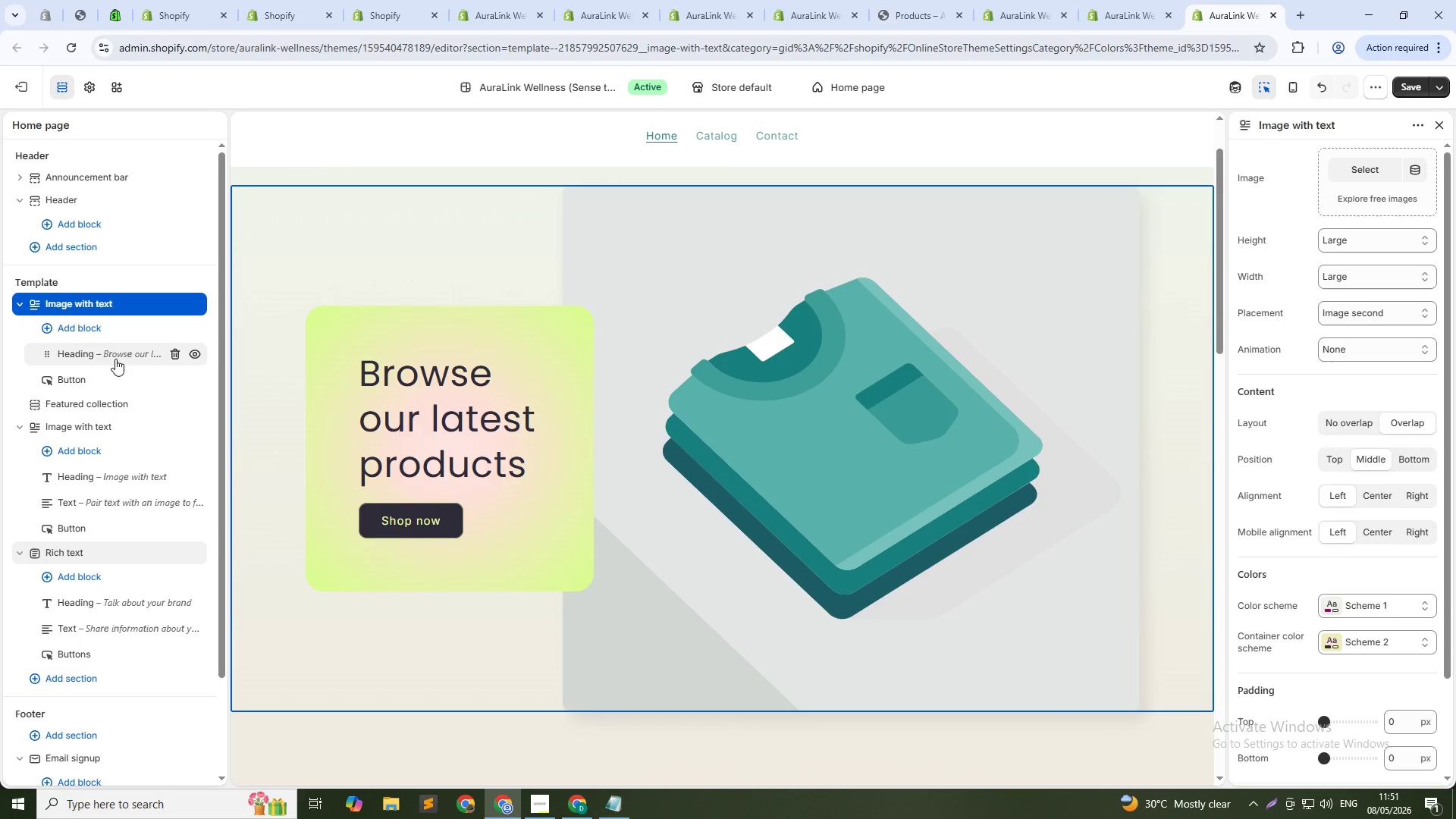 
left_click([115, 369])
 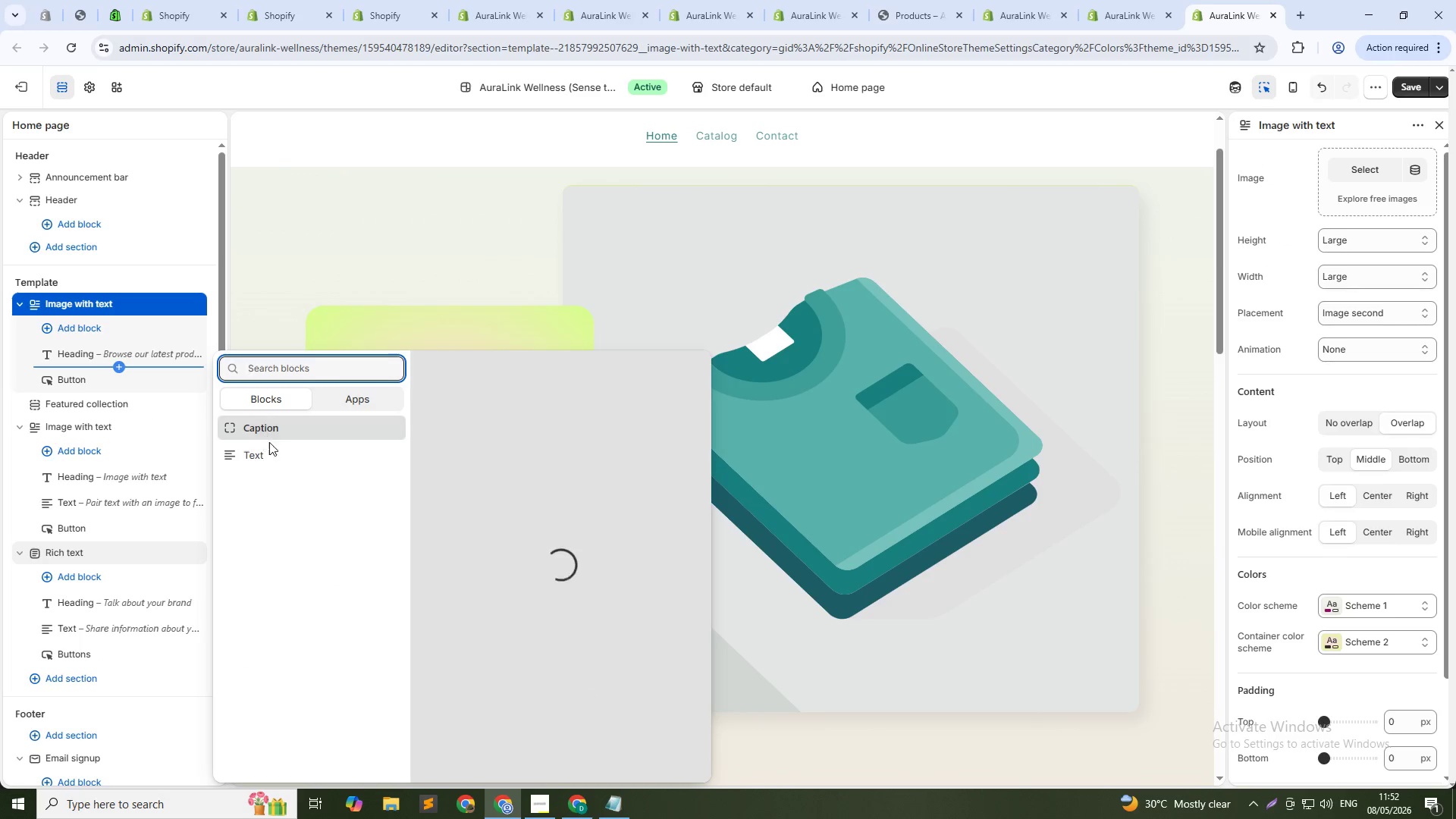 
left_click([268, 453])
 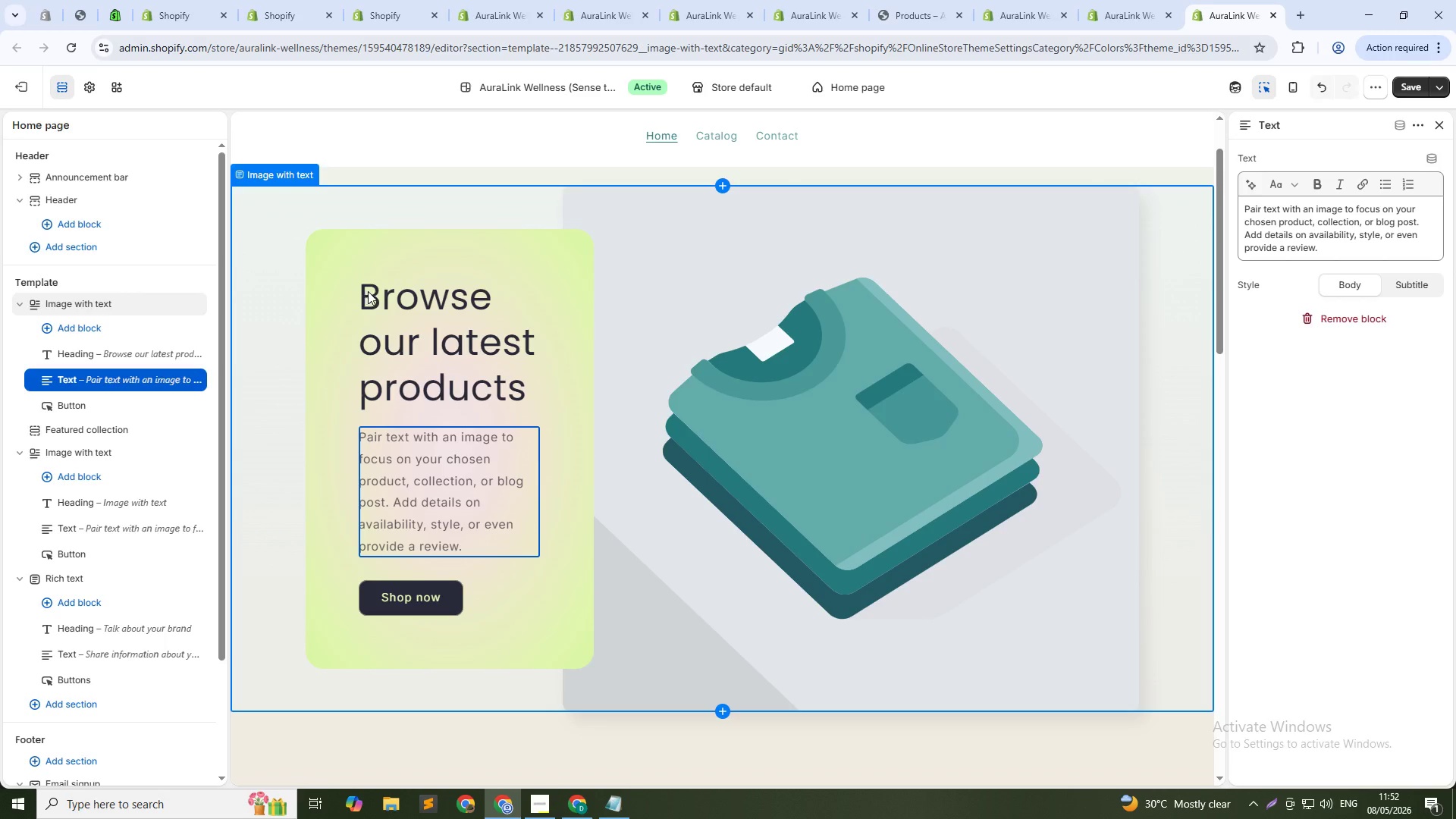 
wait(5.36)
 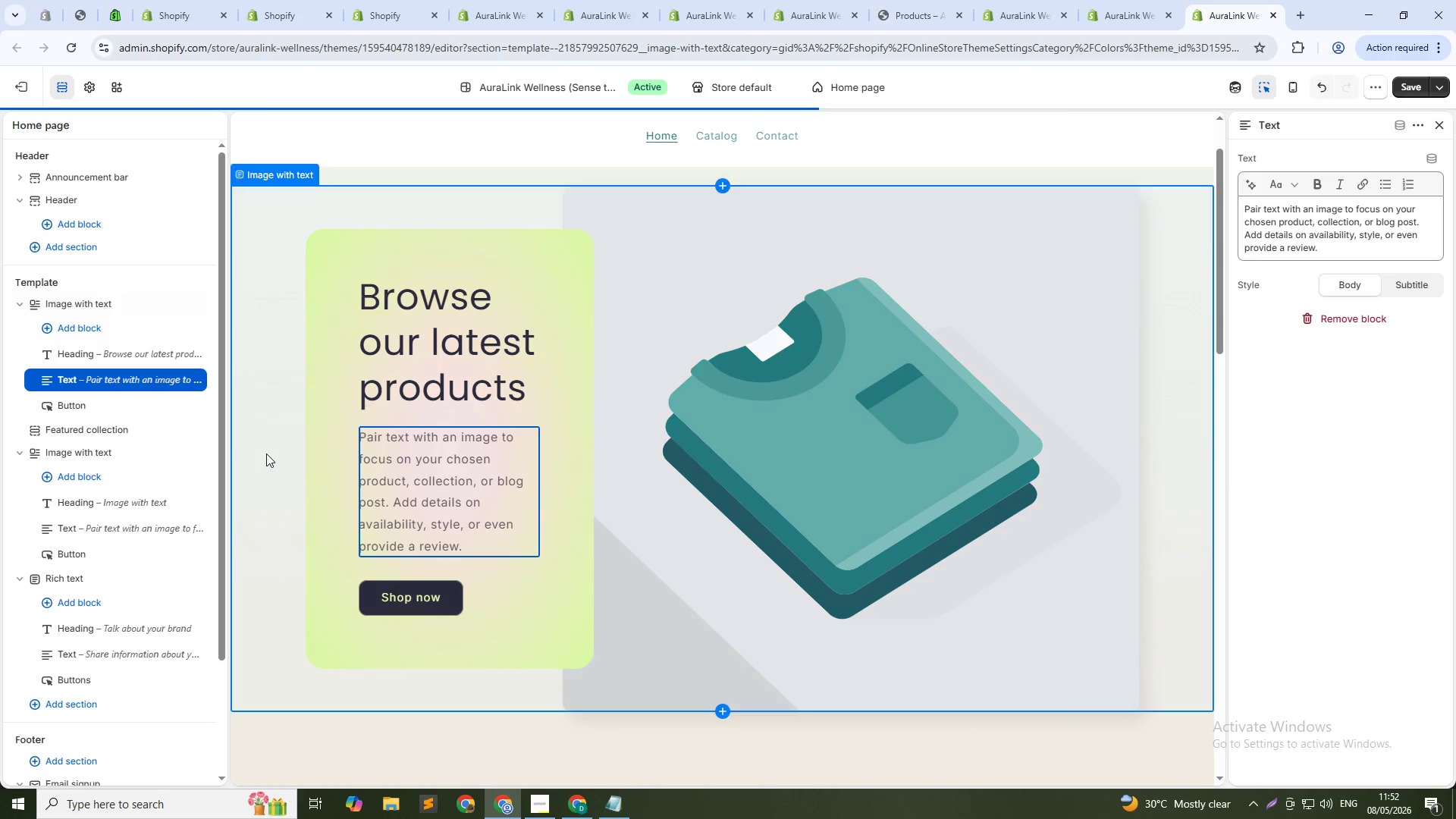 
left_click([1123, 0])
 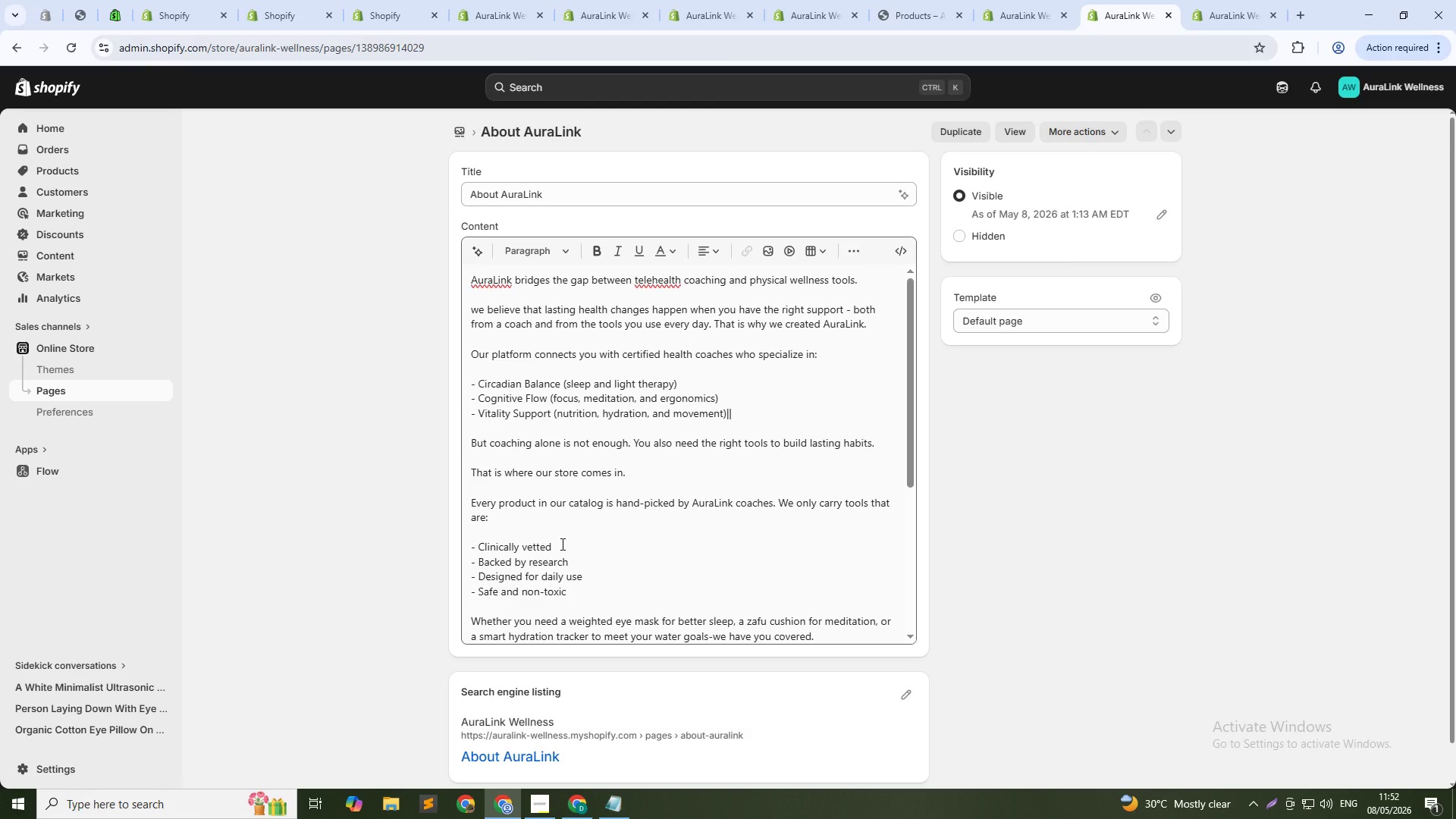 
wait(35.25)
 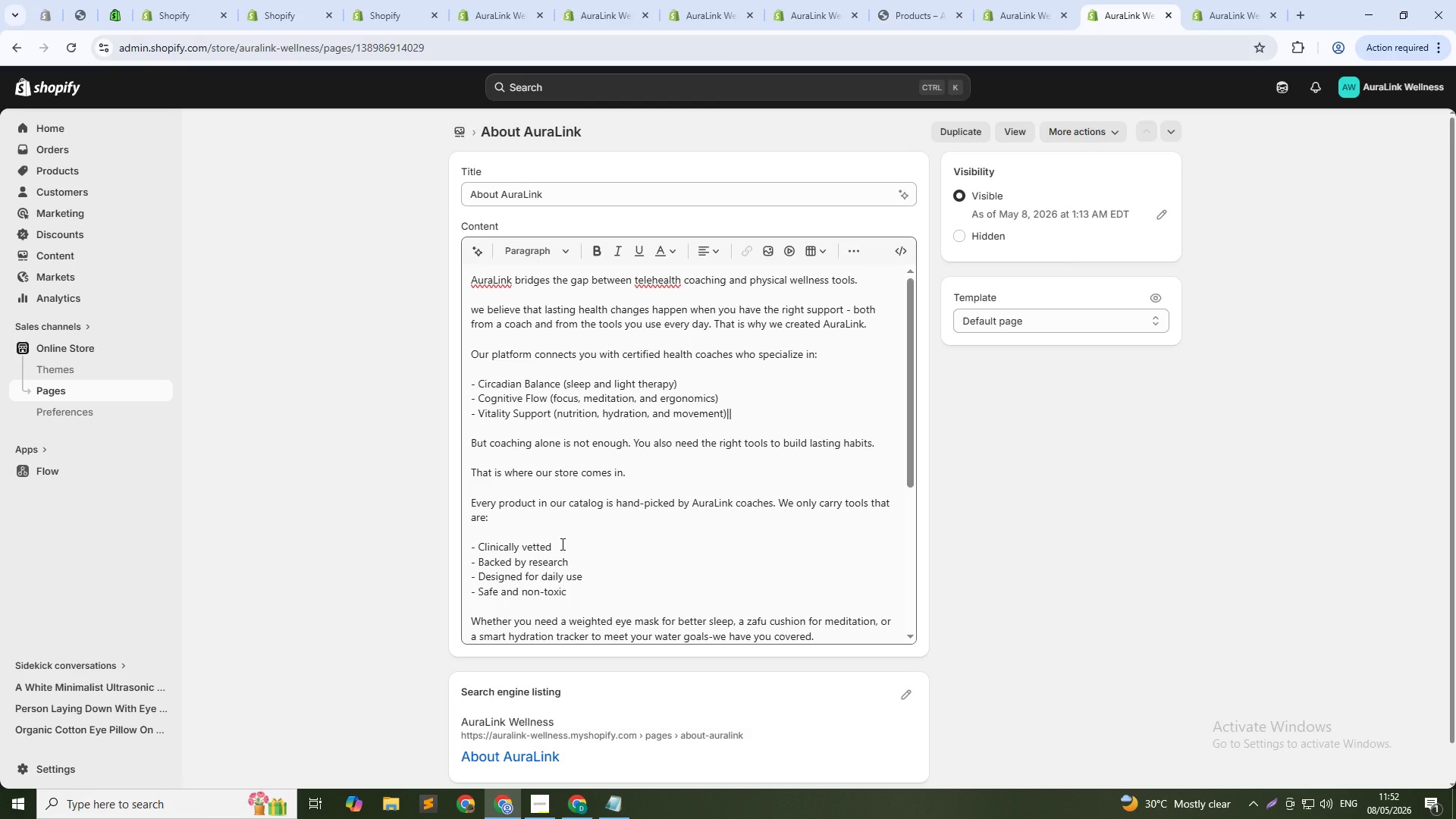 
left_click([1255, 0])
 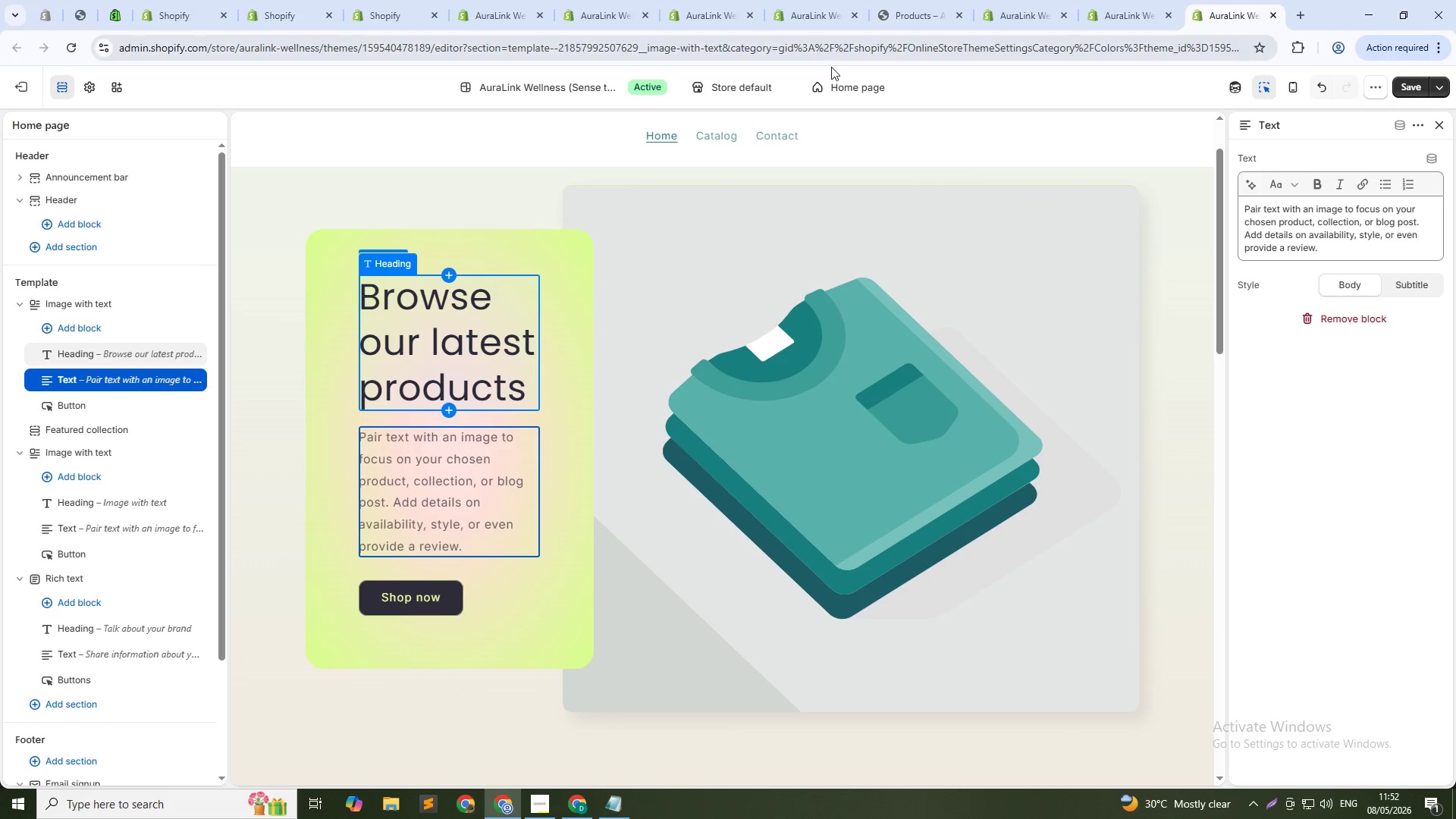 
mouse_move([839, 111])
 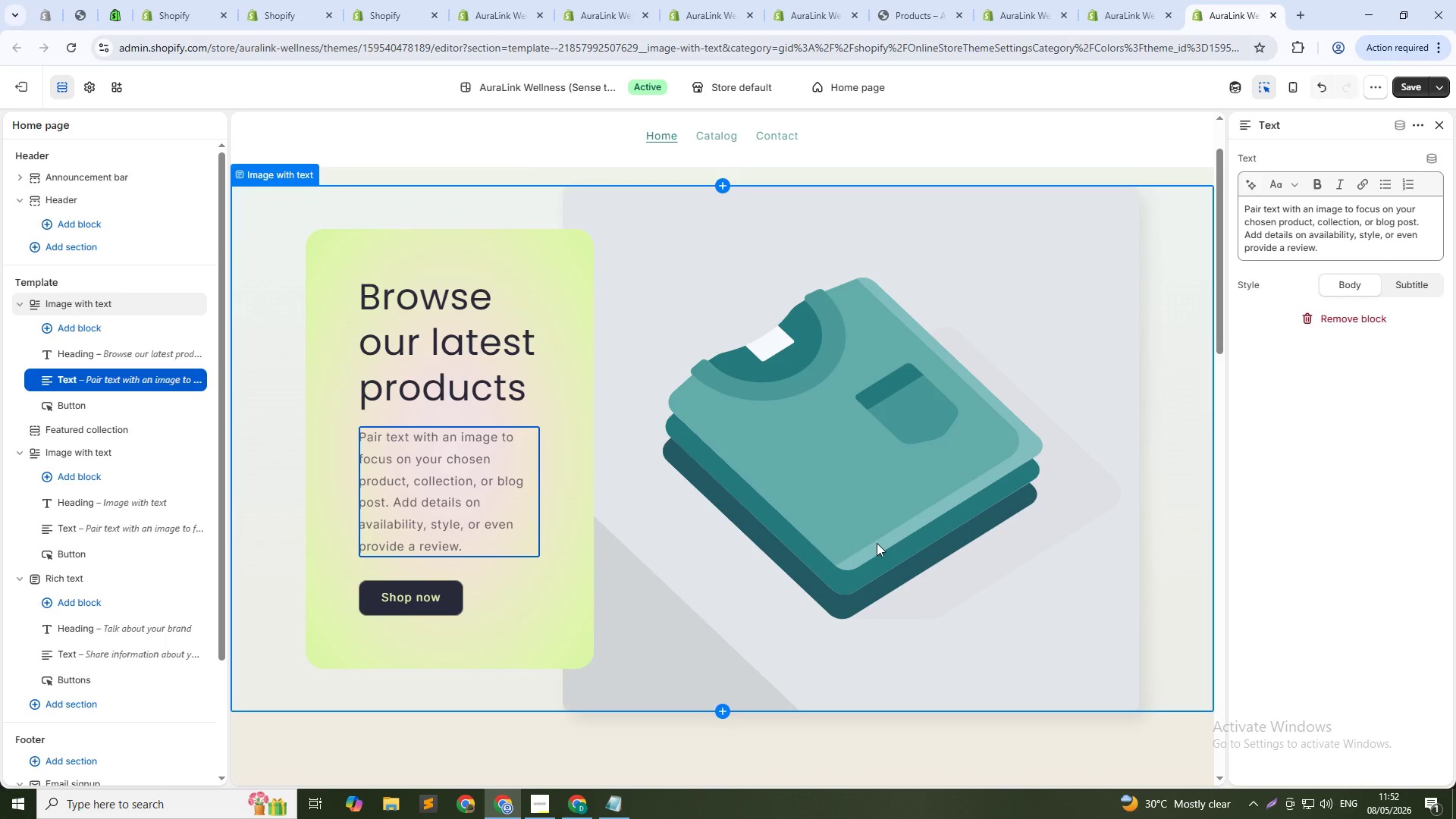 
wait(6.9)
 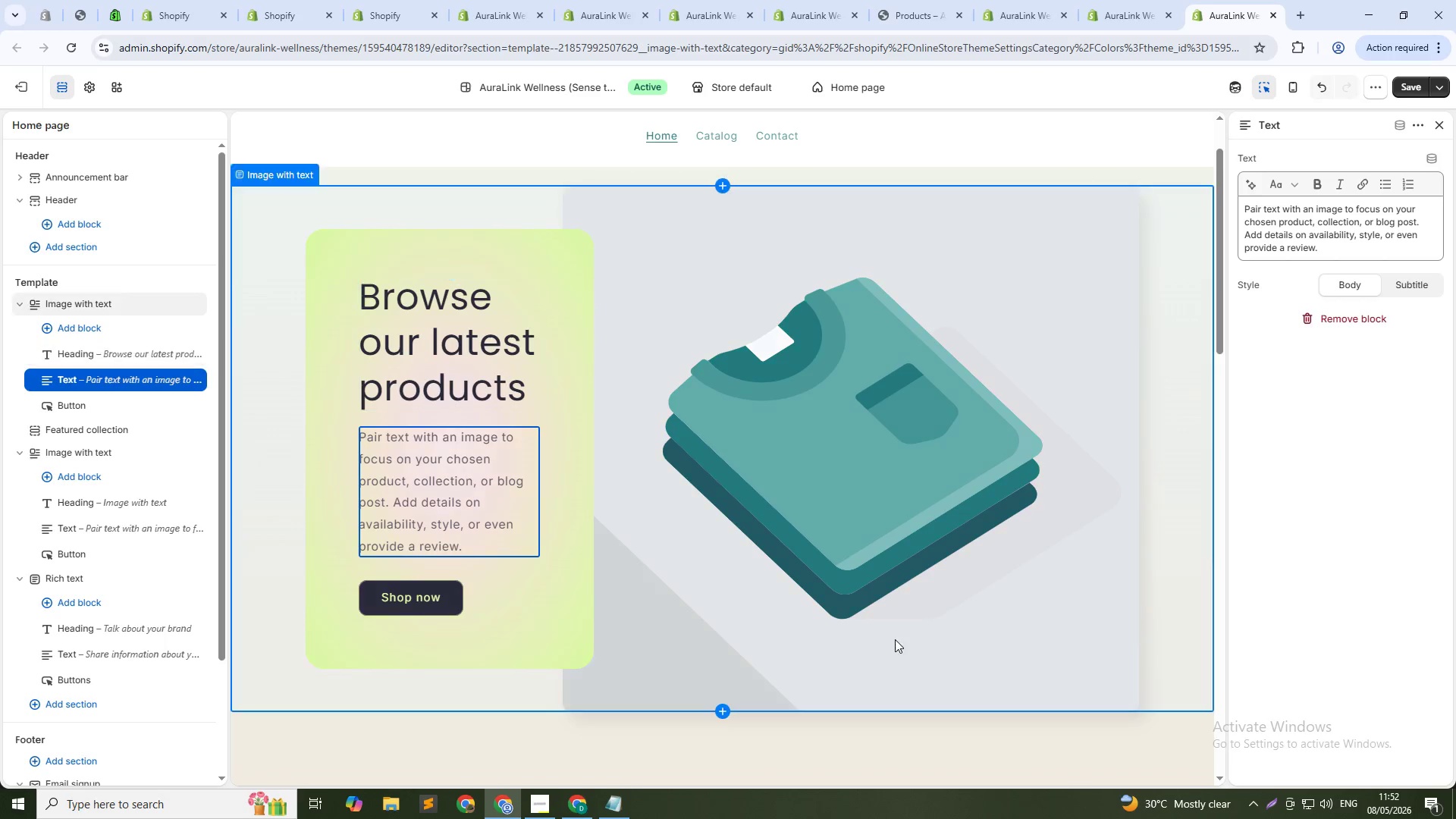 
scroll: coordinate [893, 521], scroll_direction: down, amount: 20.0
 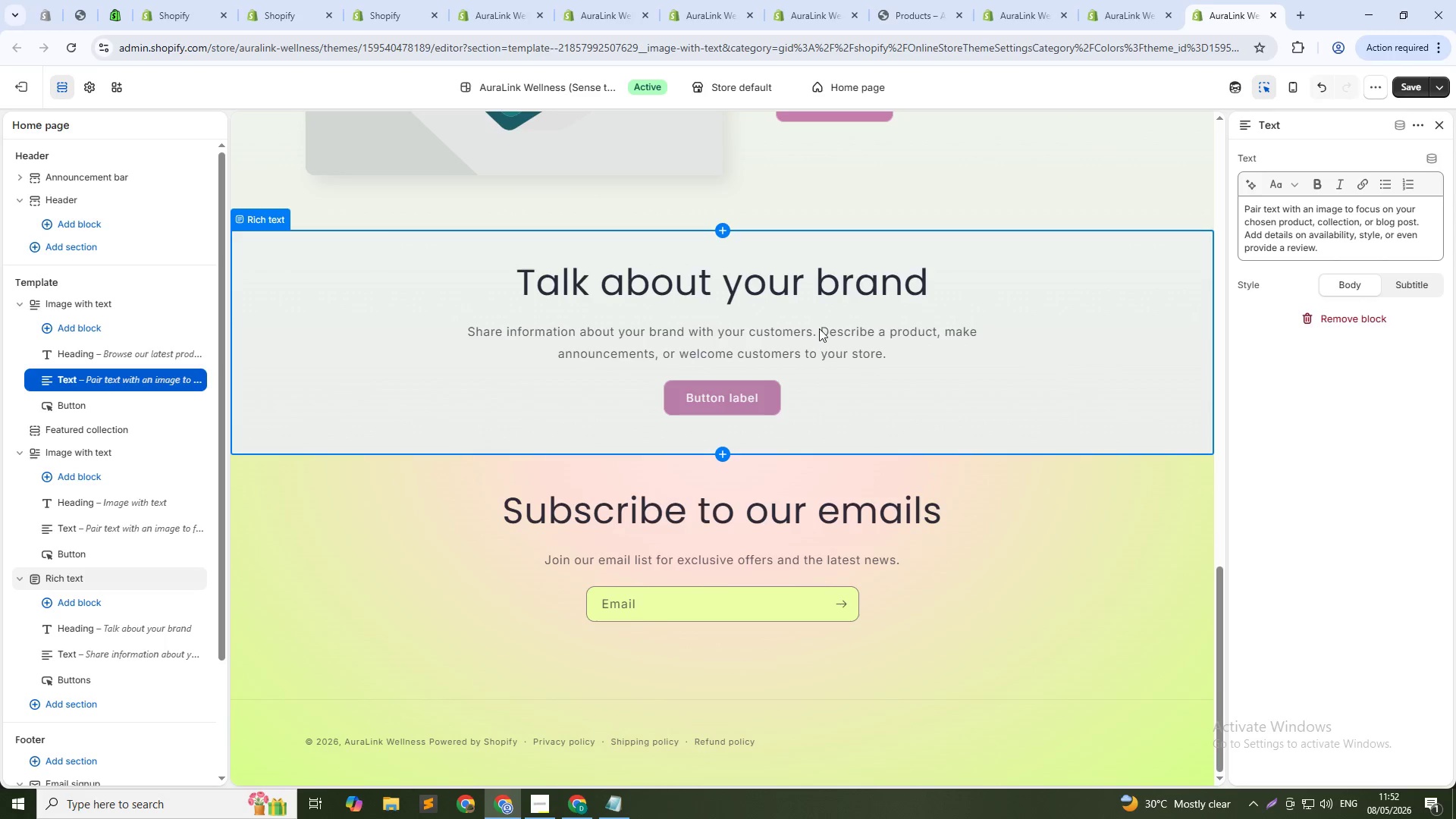 
scroll: coordinate [835, 327], scroll_direction: up, amount: 22.0
 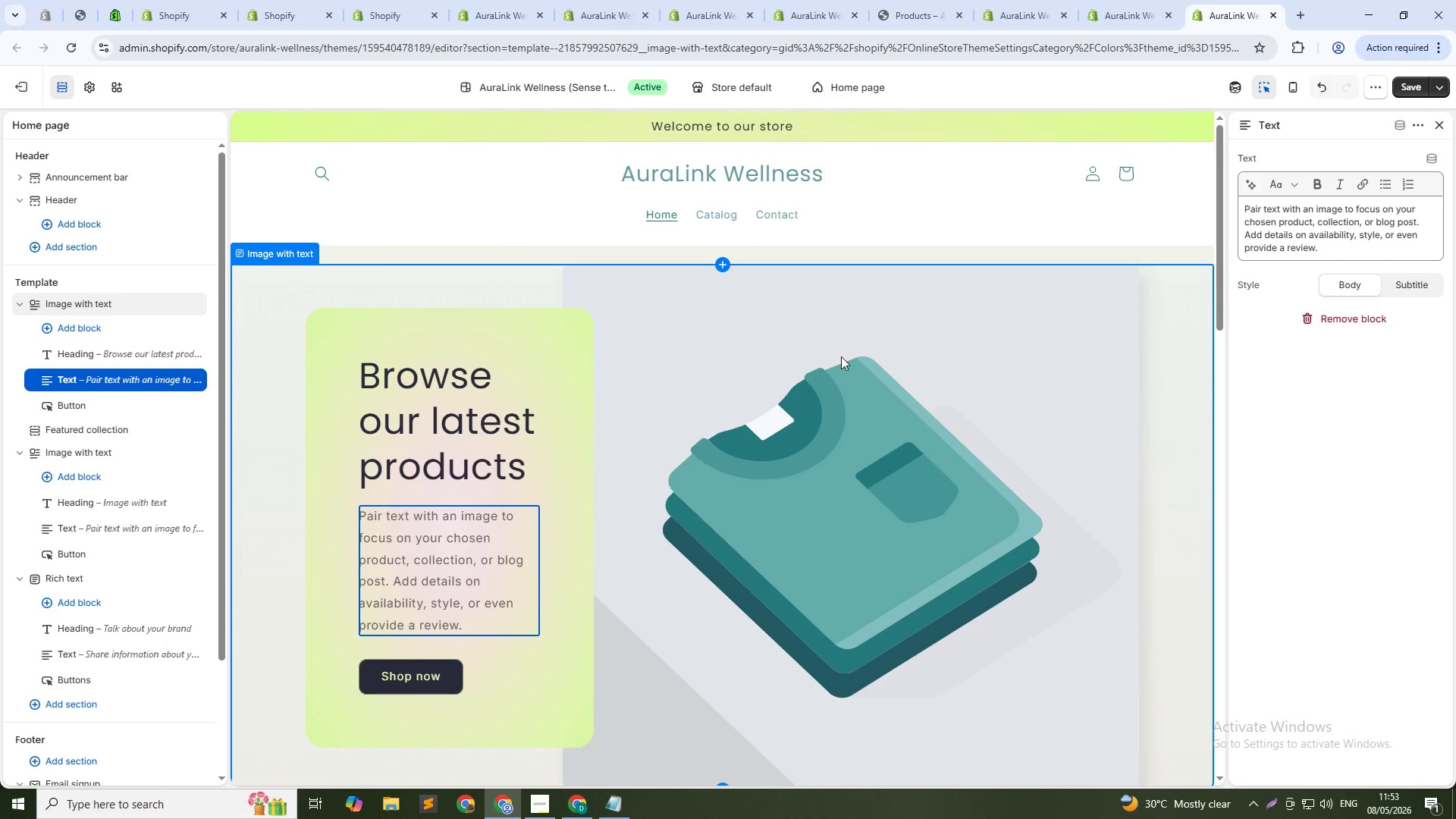 
wait(9.9)
 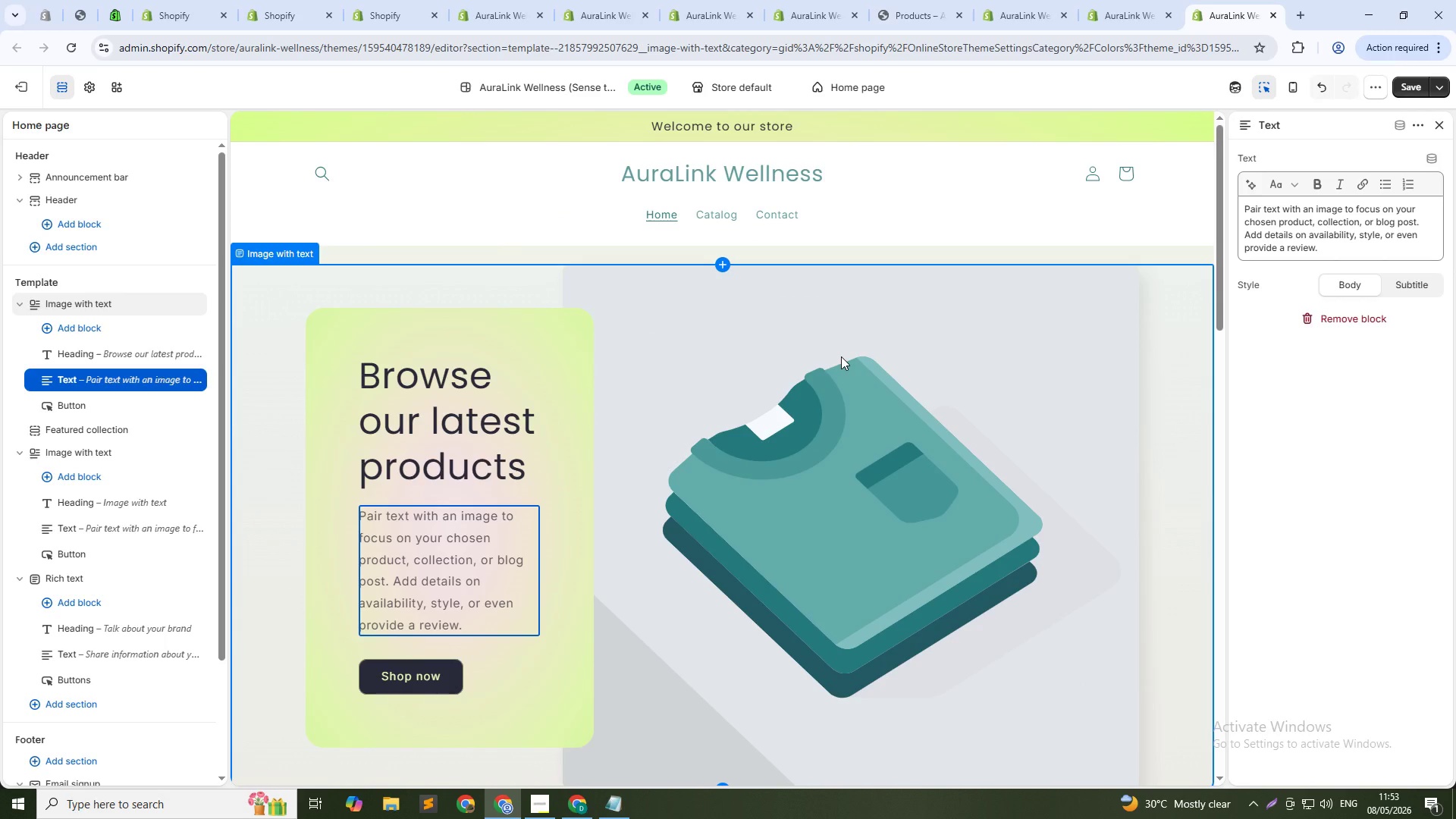 
mouse_move([1136, 7])
 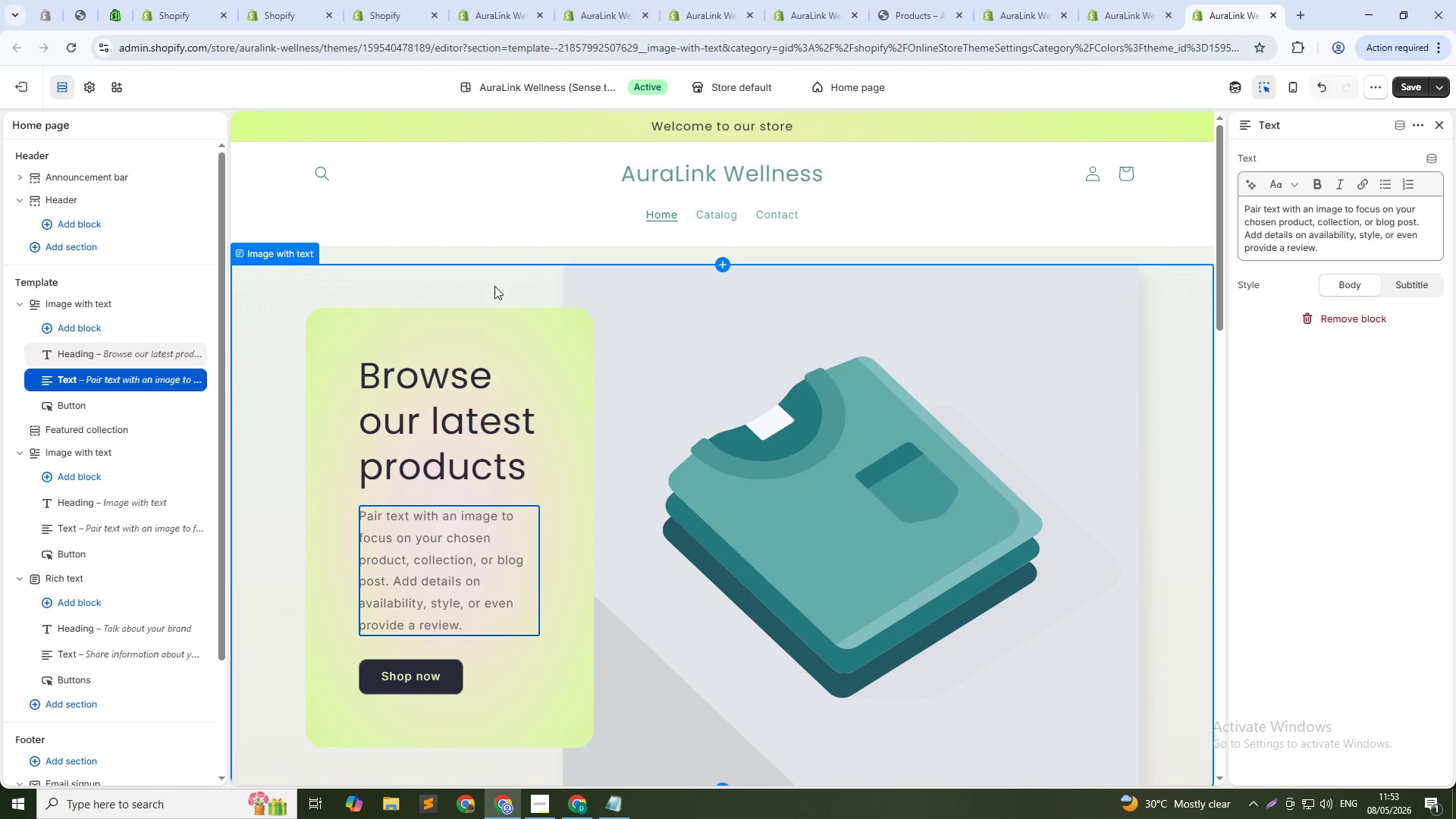 
left_click([494, 286])
 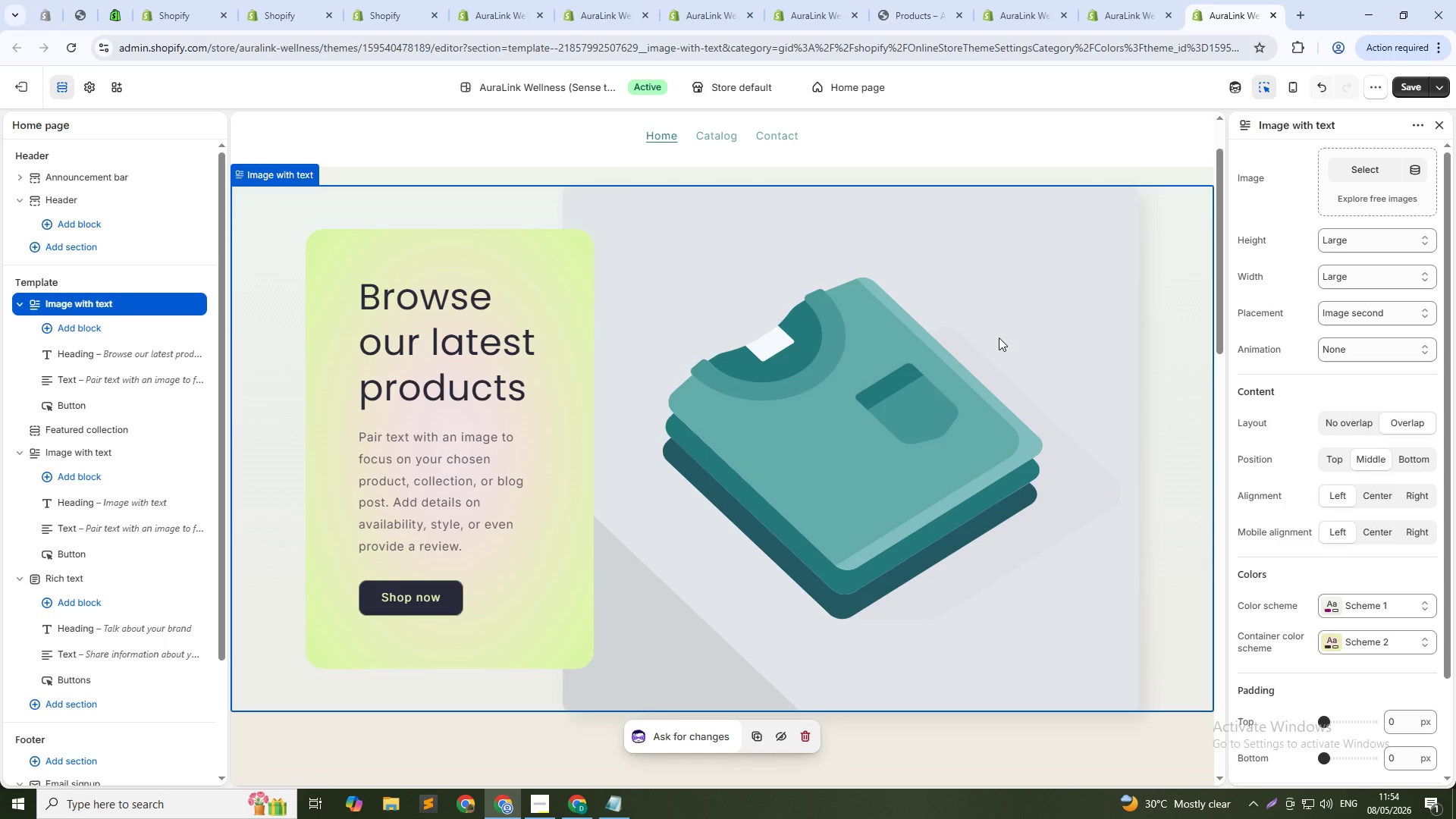 
wait(60.86)
 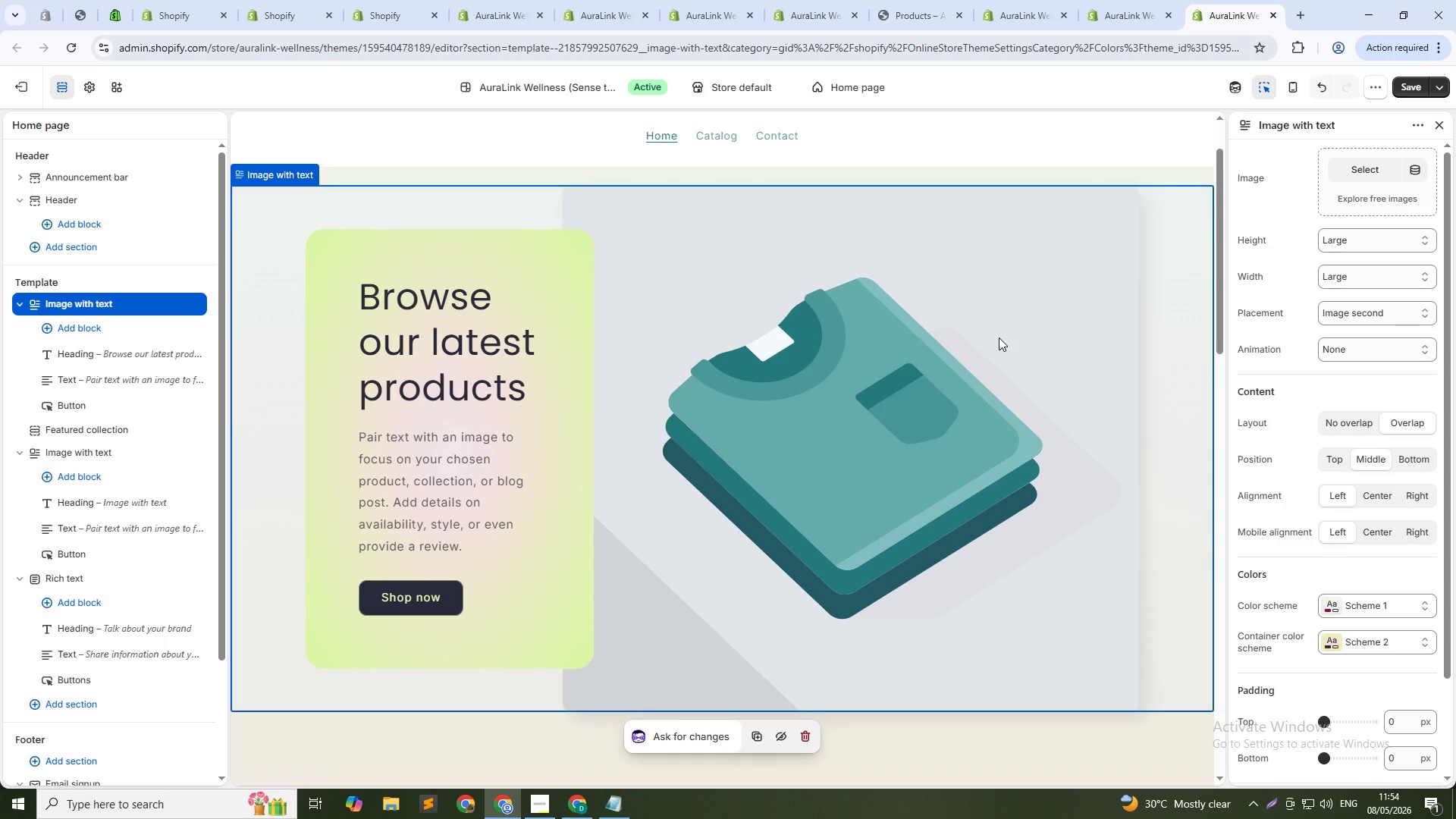 
key(Alt+Tab)
 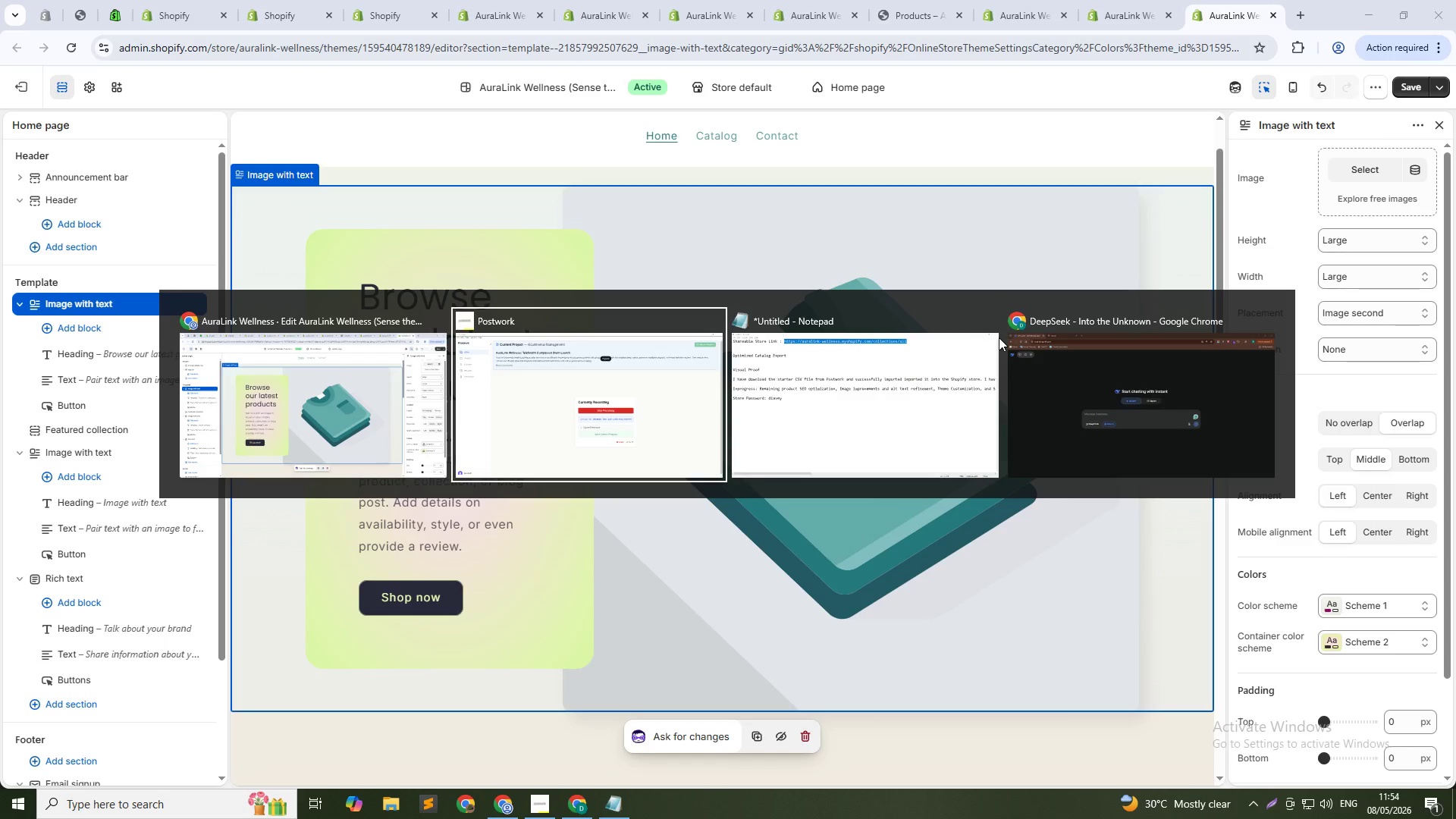 
key(Alt+Tab)
 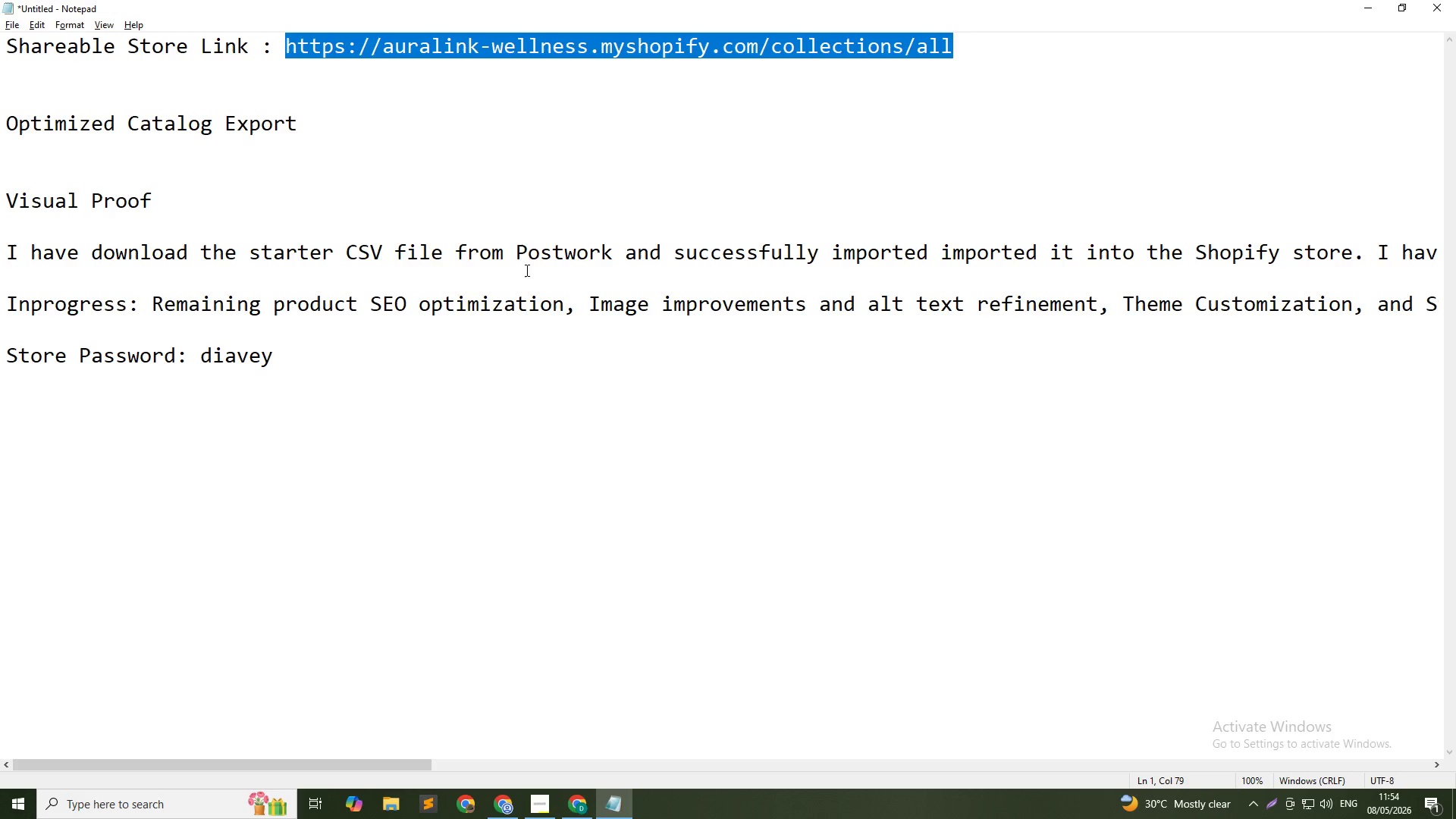 
left_click([515, 244])
 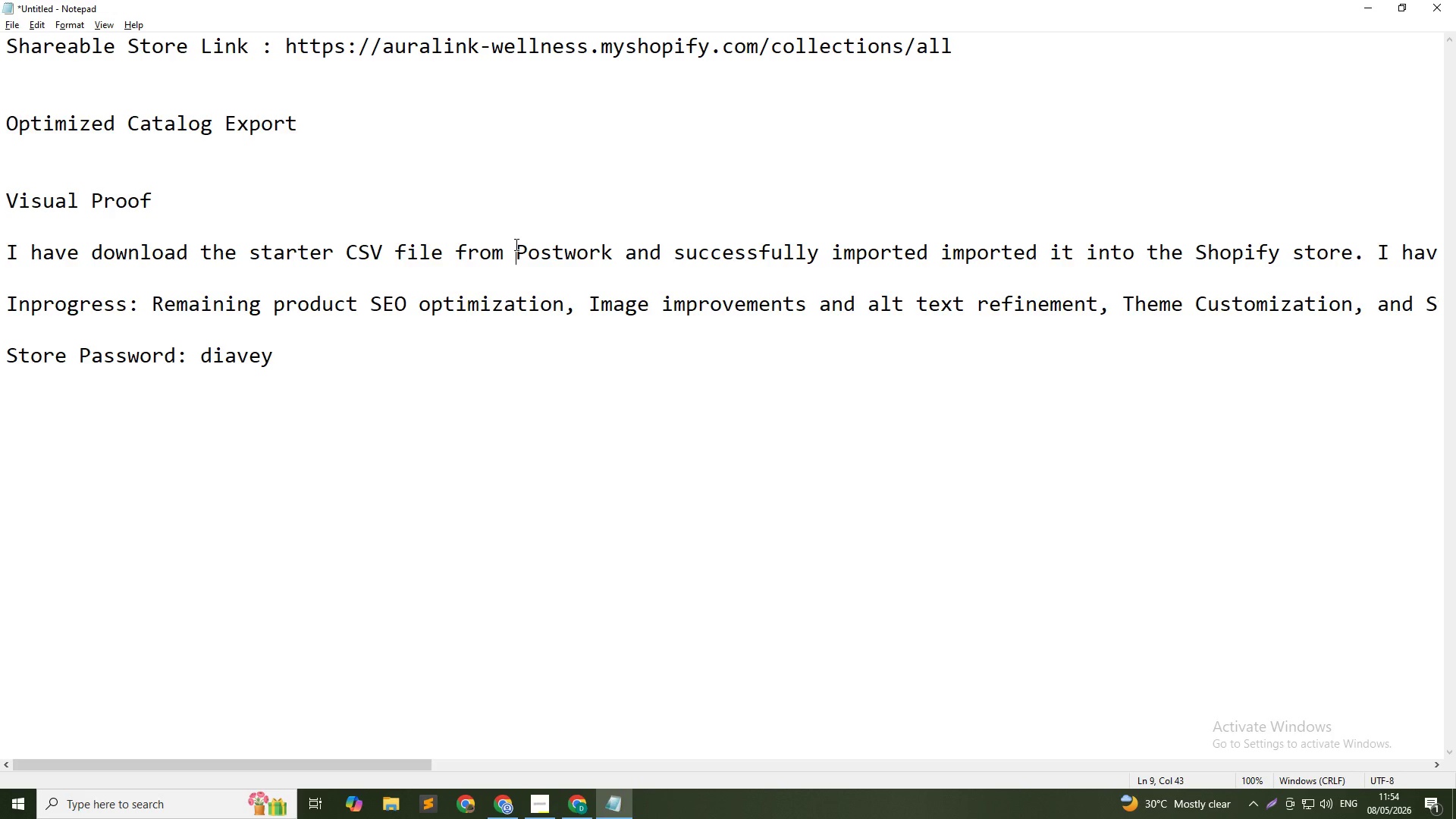 
key(Alt+AltLeft)
 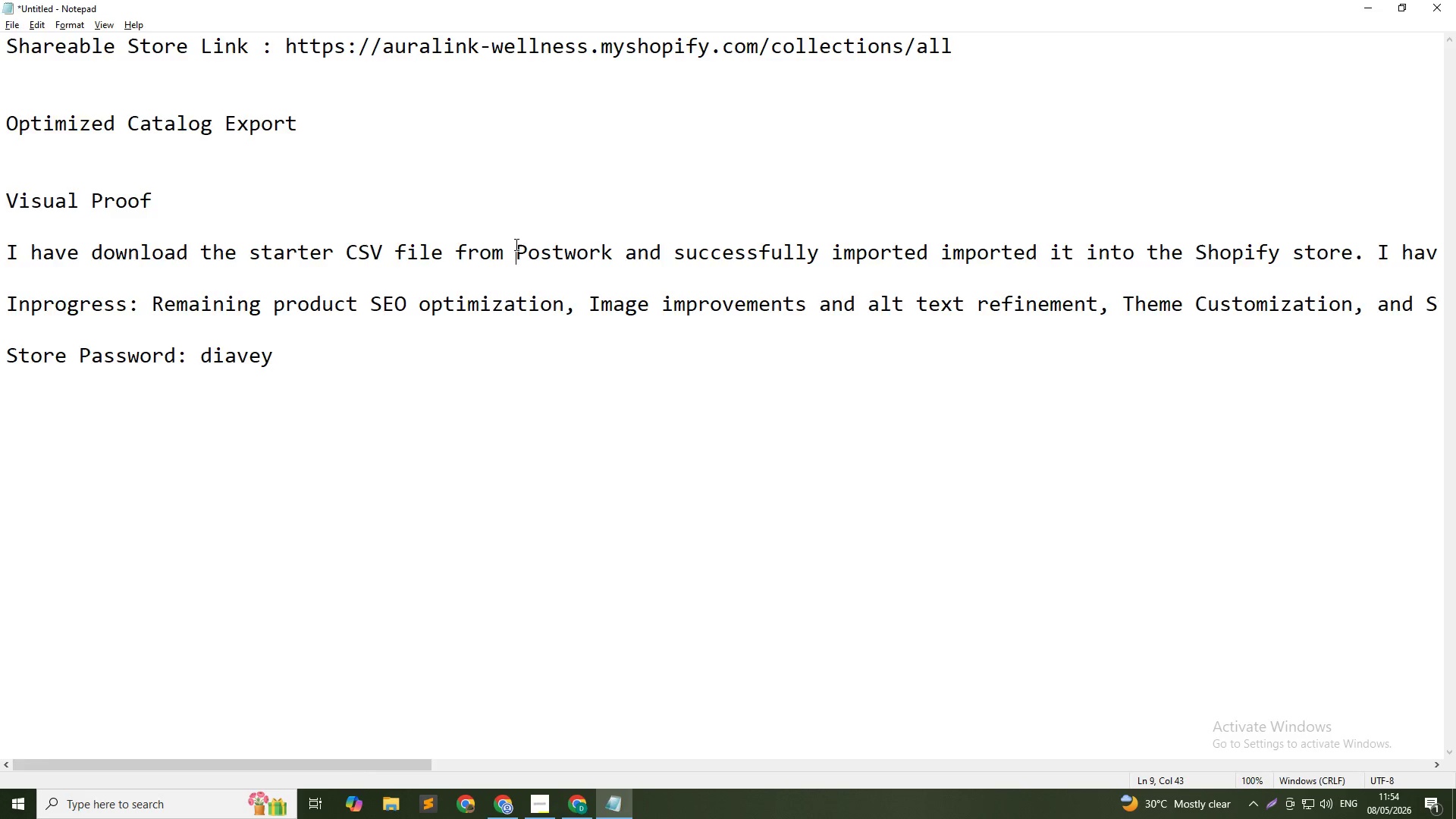 
key(Alt+Tab)
 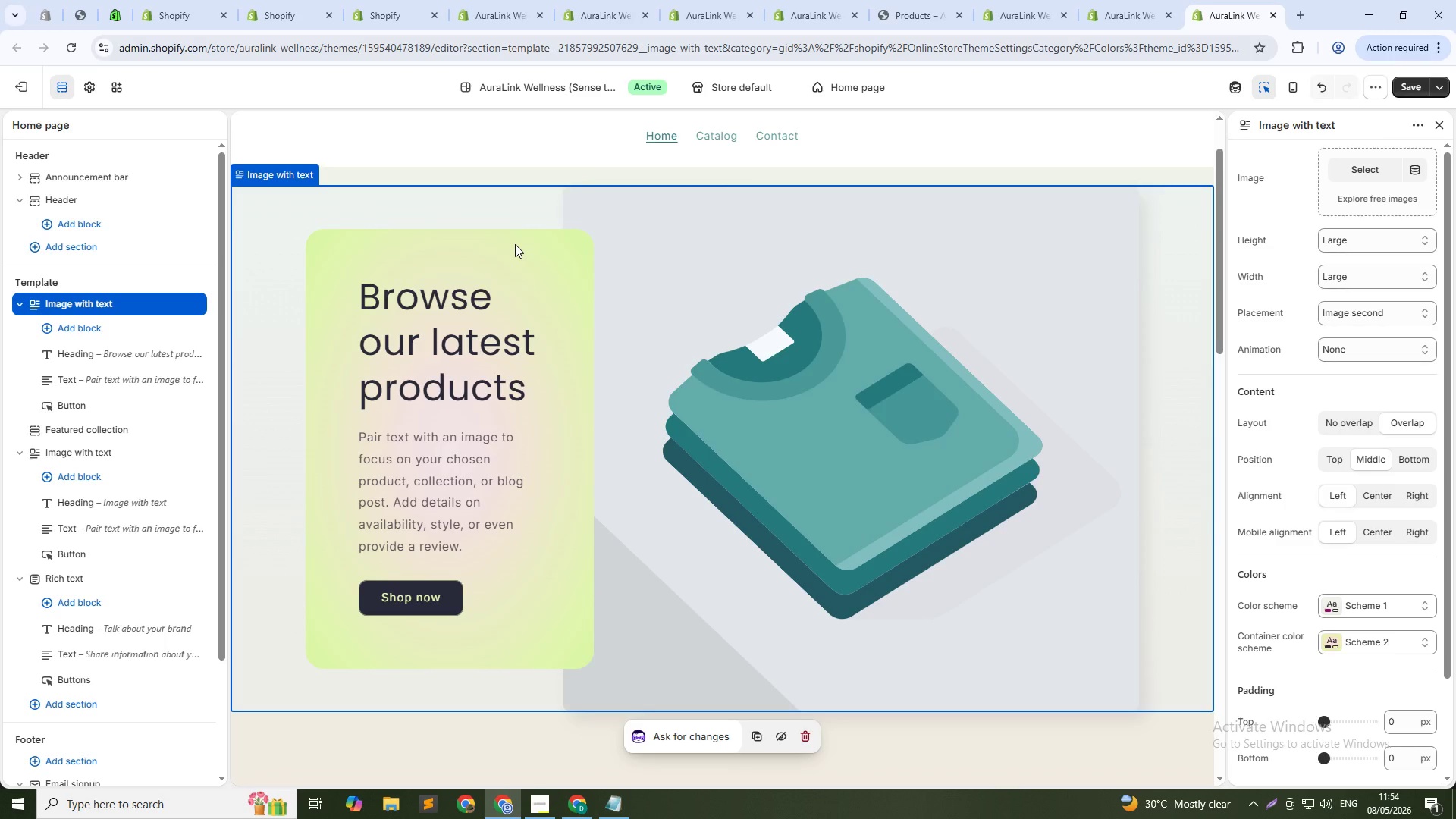 
wait(38.94)
 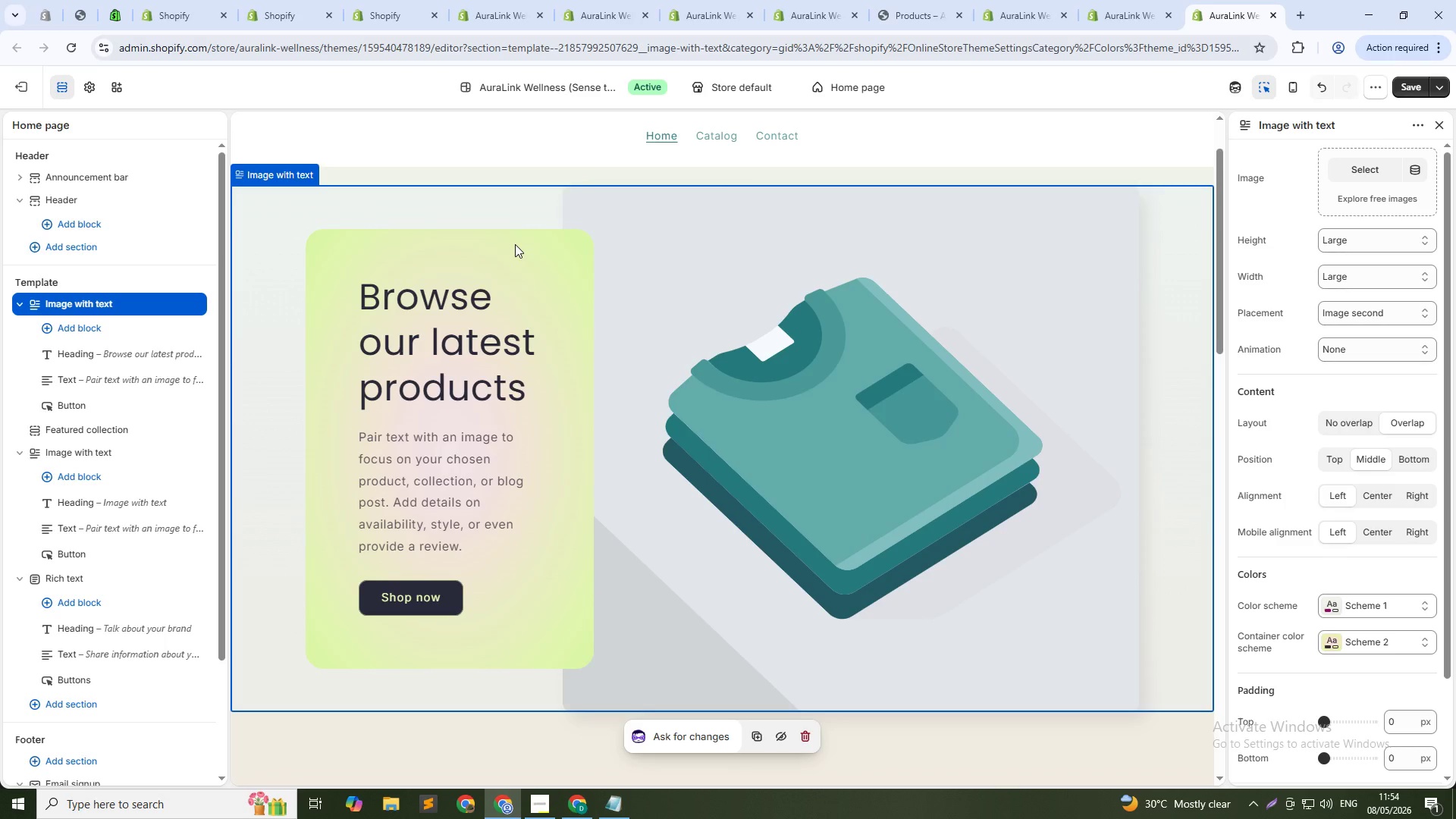 
left_click([89, 89])
 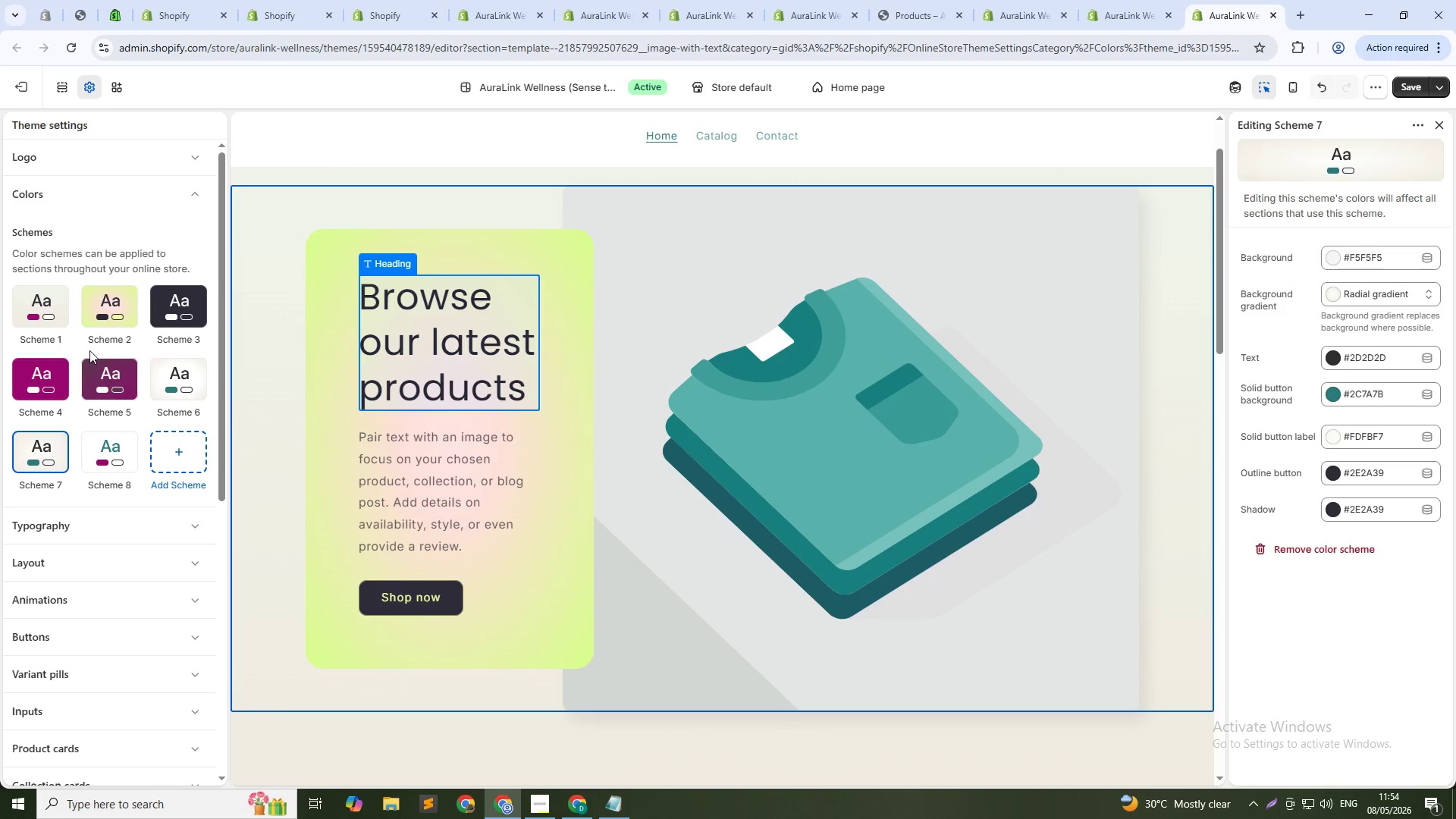 
left_click([42, 309])
 